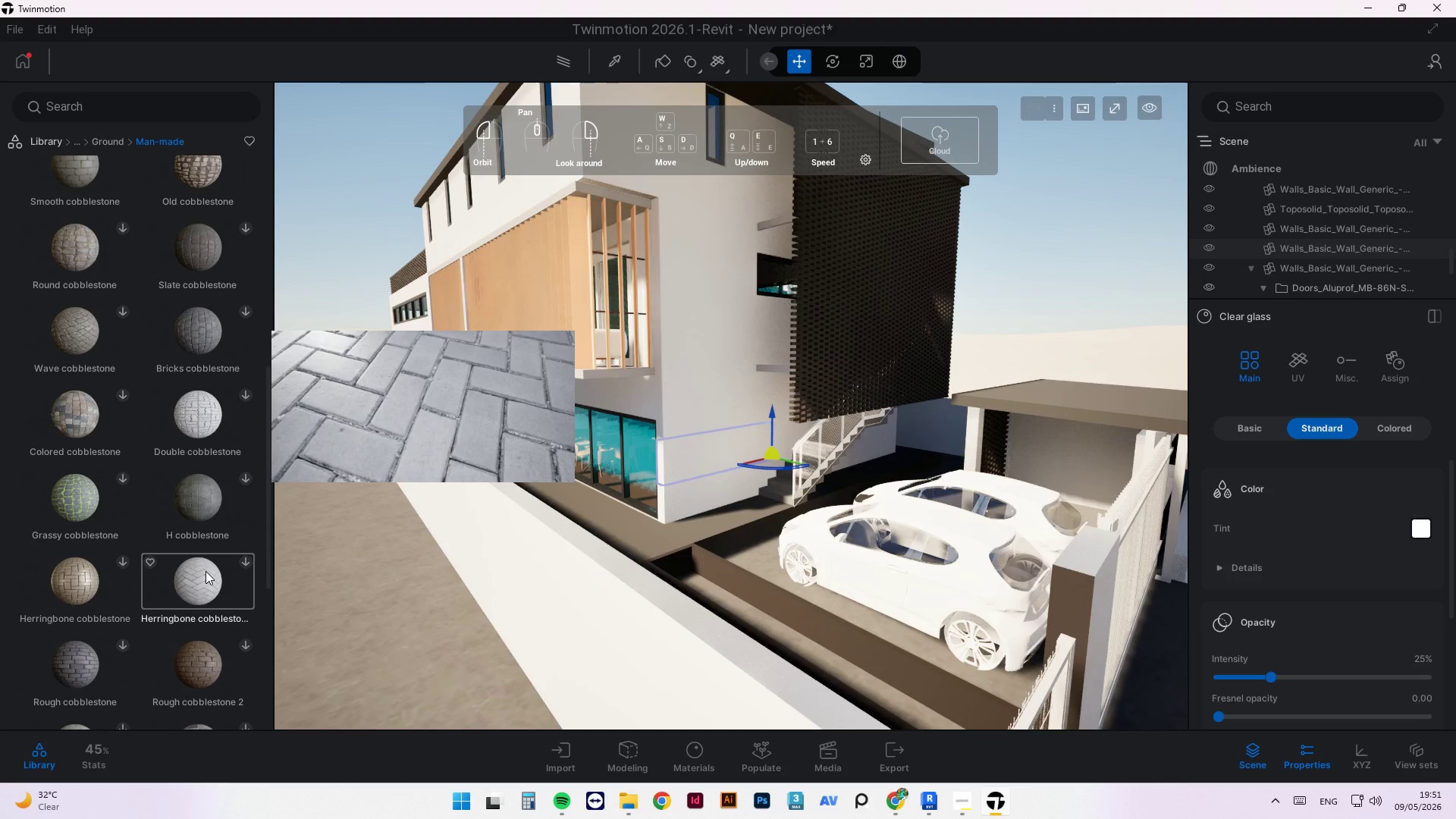 
wait(8.03)
 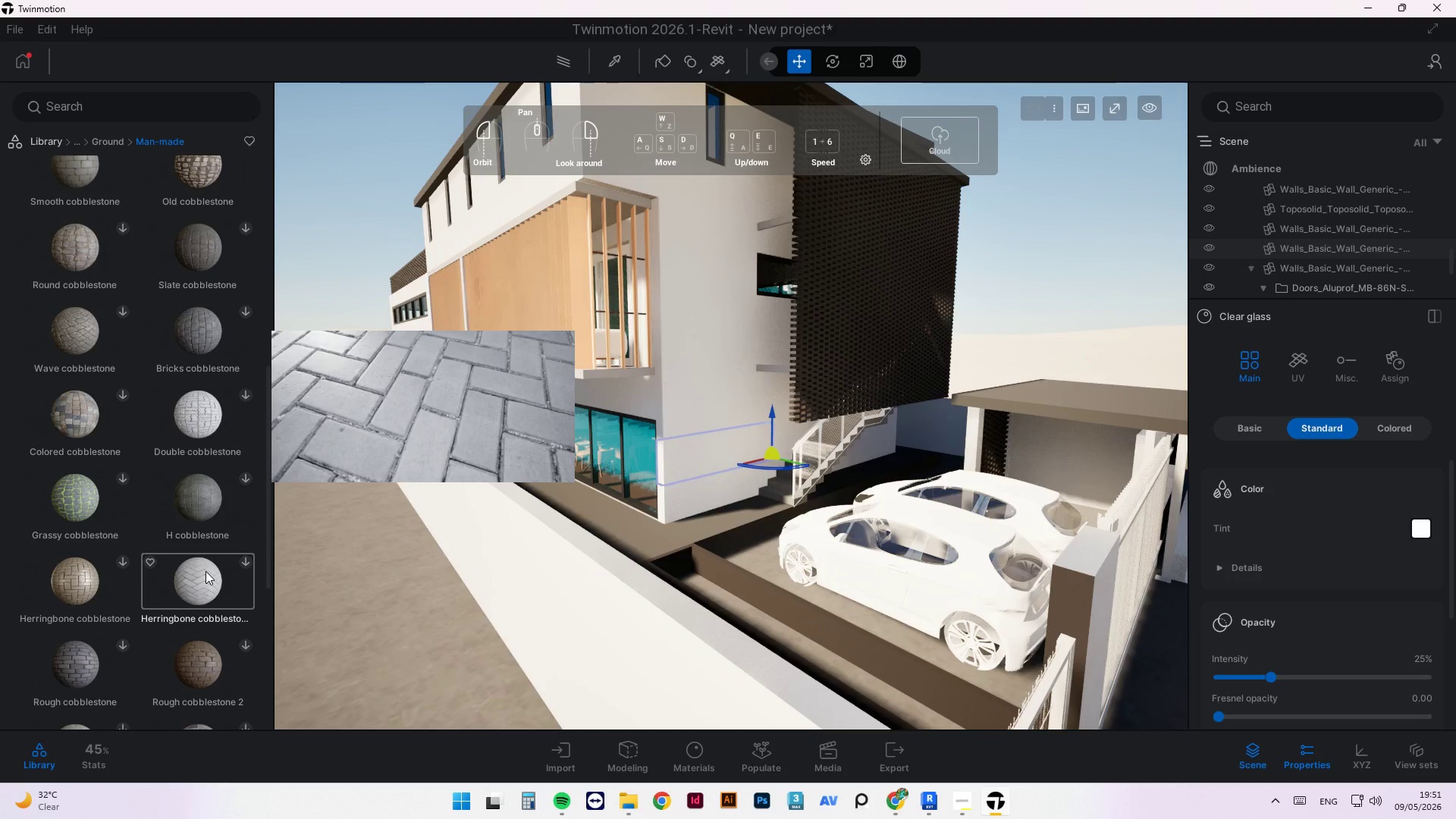 
scroll: coordinate [191, 568], scroll_direction: down, amount: 25.0
 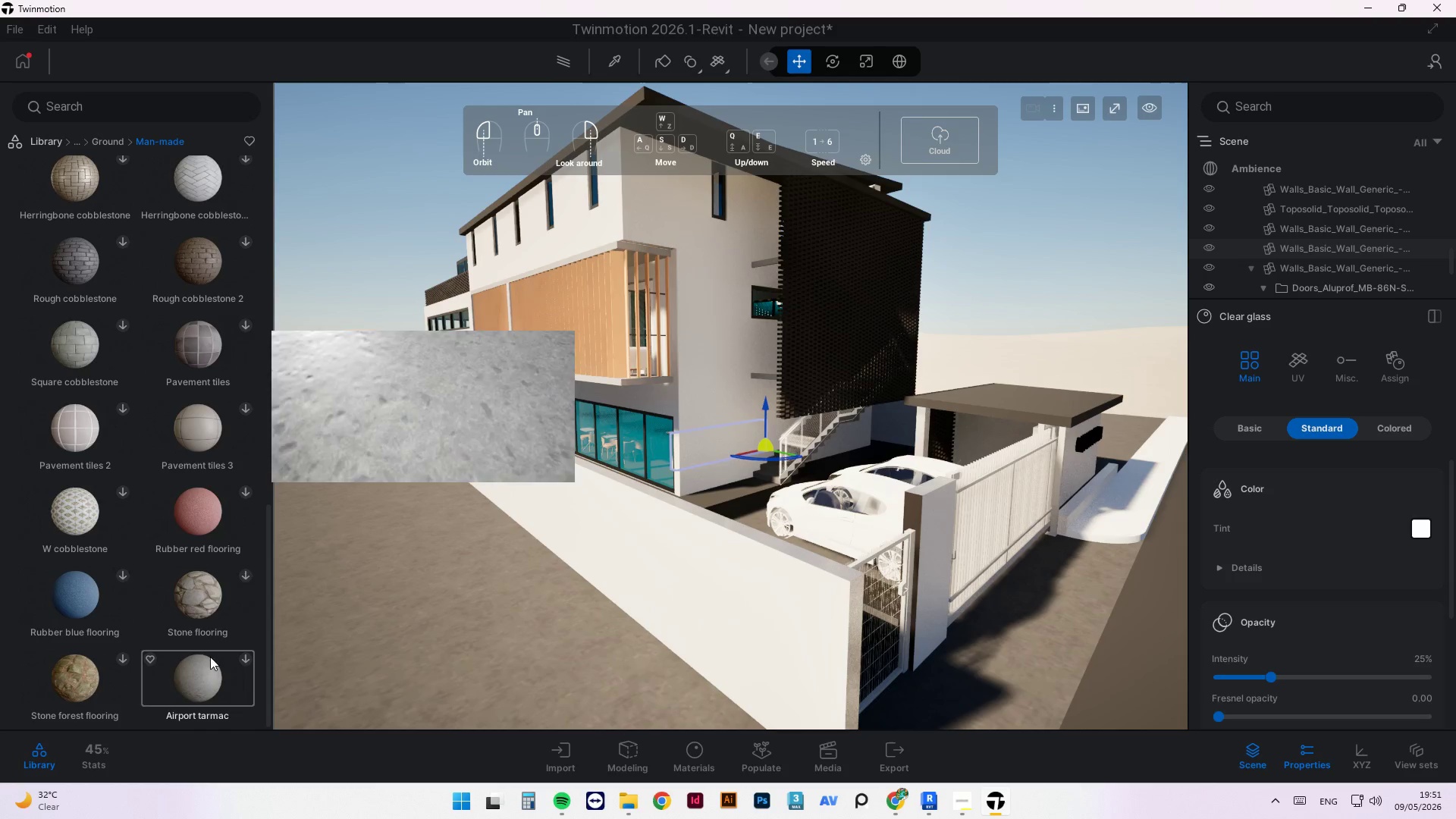 
scroll: coordinate [228, 356], scroll_direction: up, amount: 15.0
 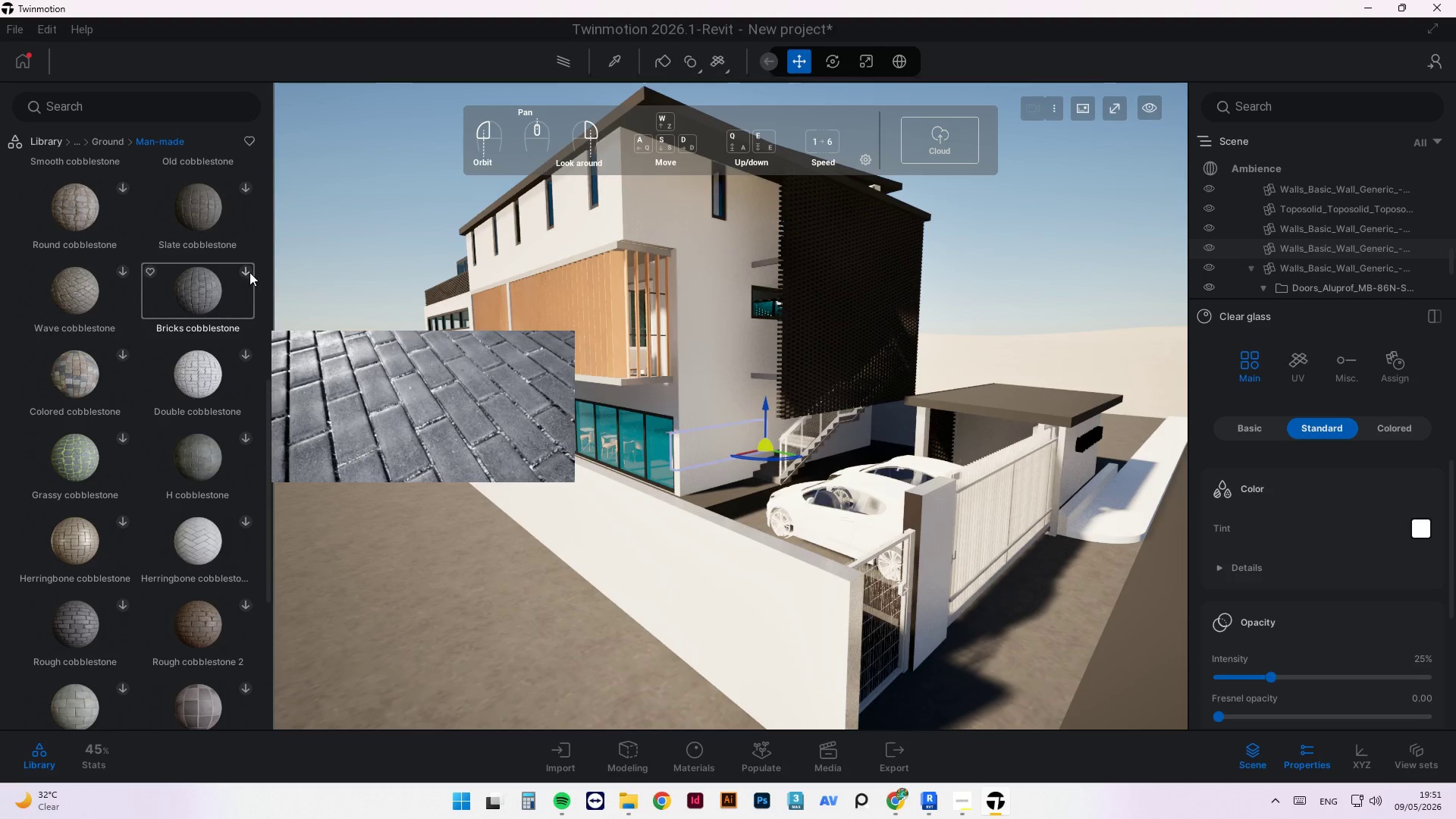 
left_click([246, 271])
 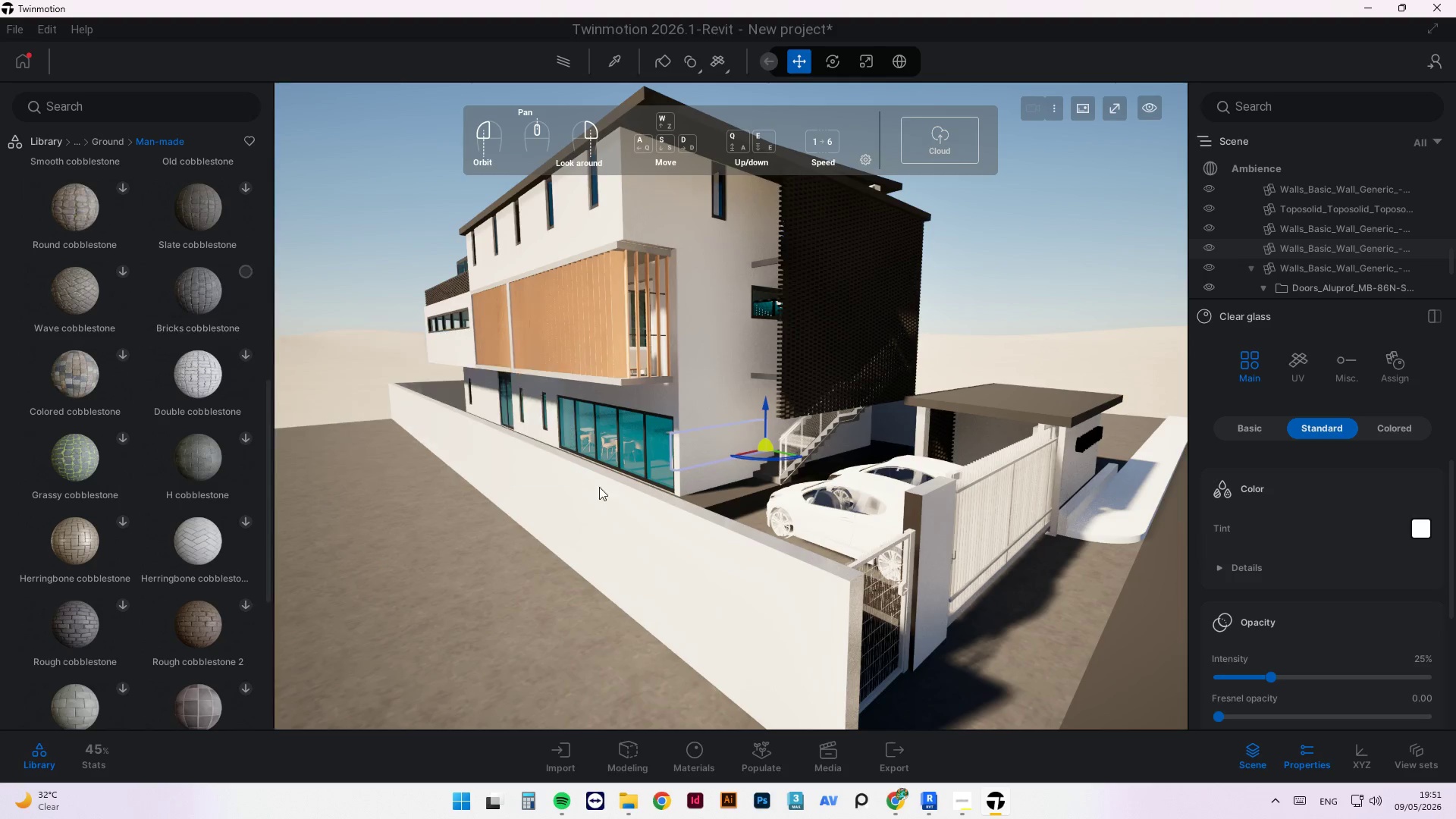 
left_click_drag(start_coordinate=[813, 454], to_coordinate=[764, 469])
 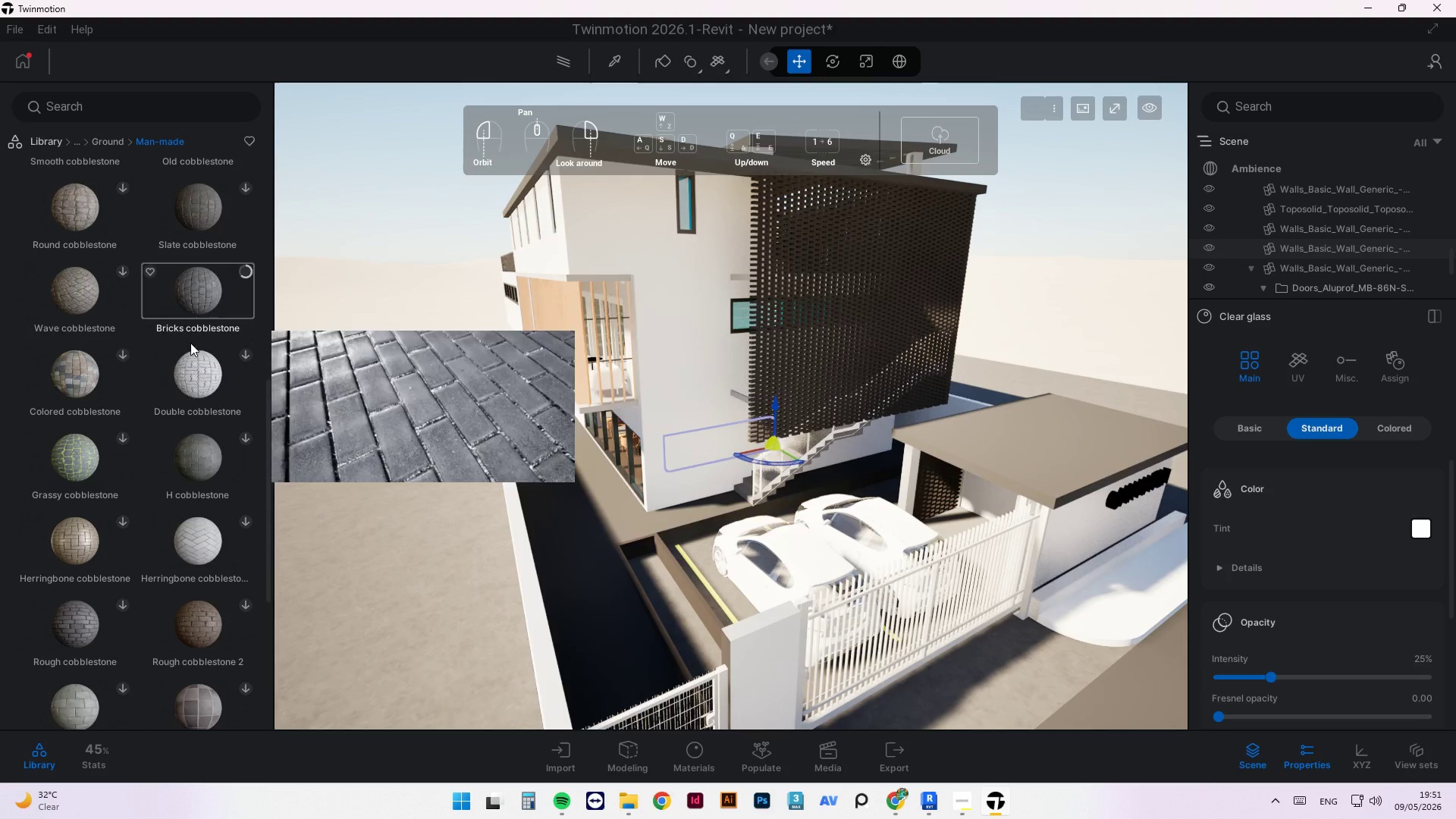 
scroll: coordinate [162, 403], scroll_direction: up, amount: 12.0
 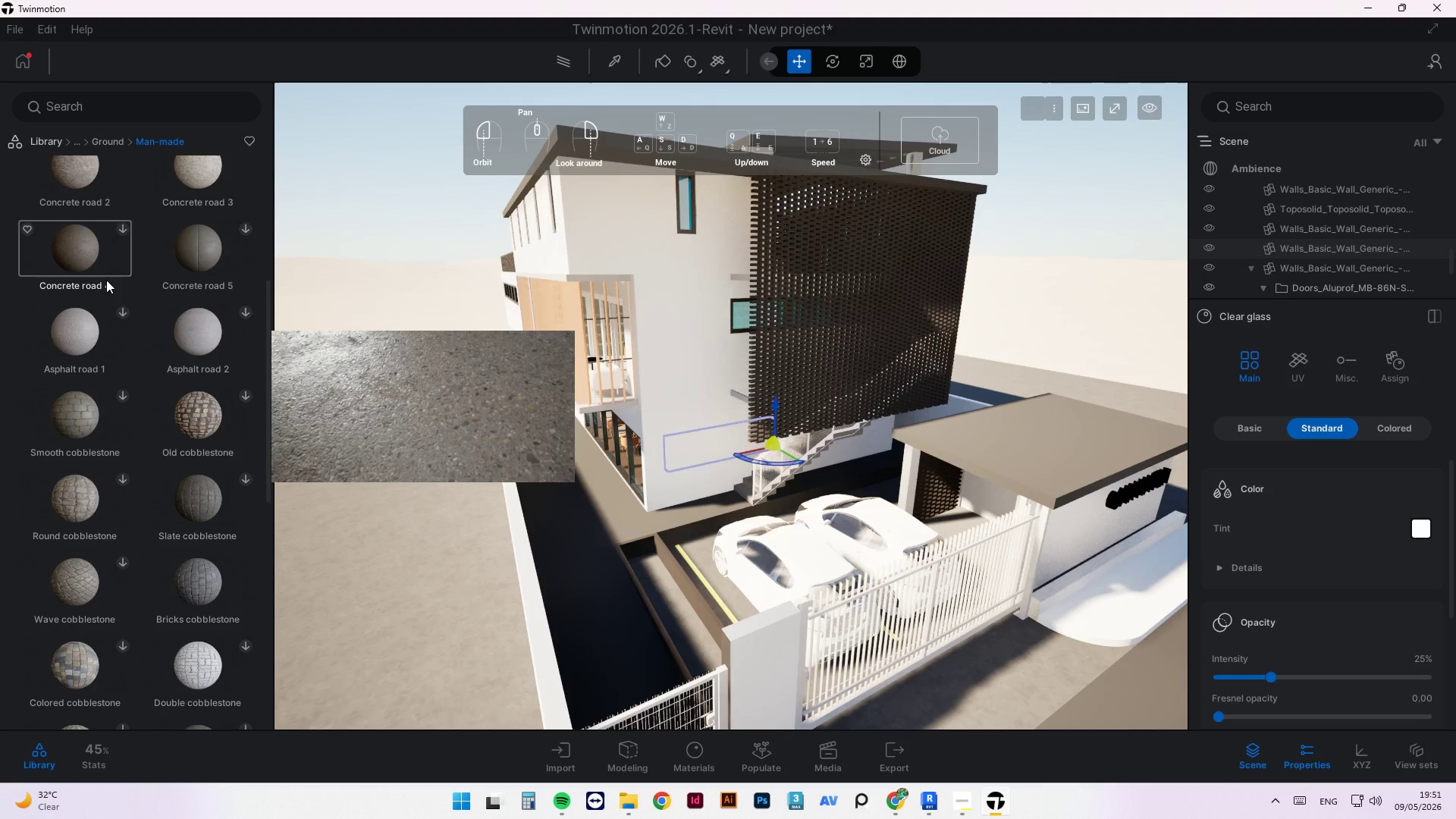 
wait(5.1)
 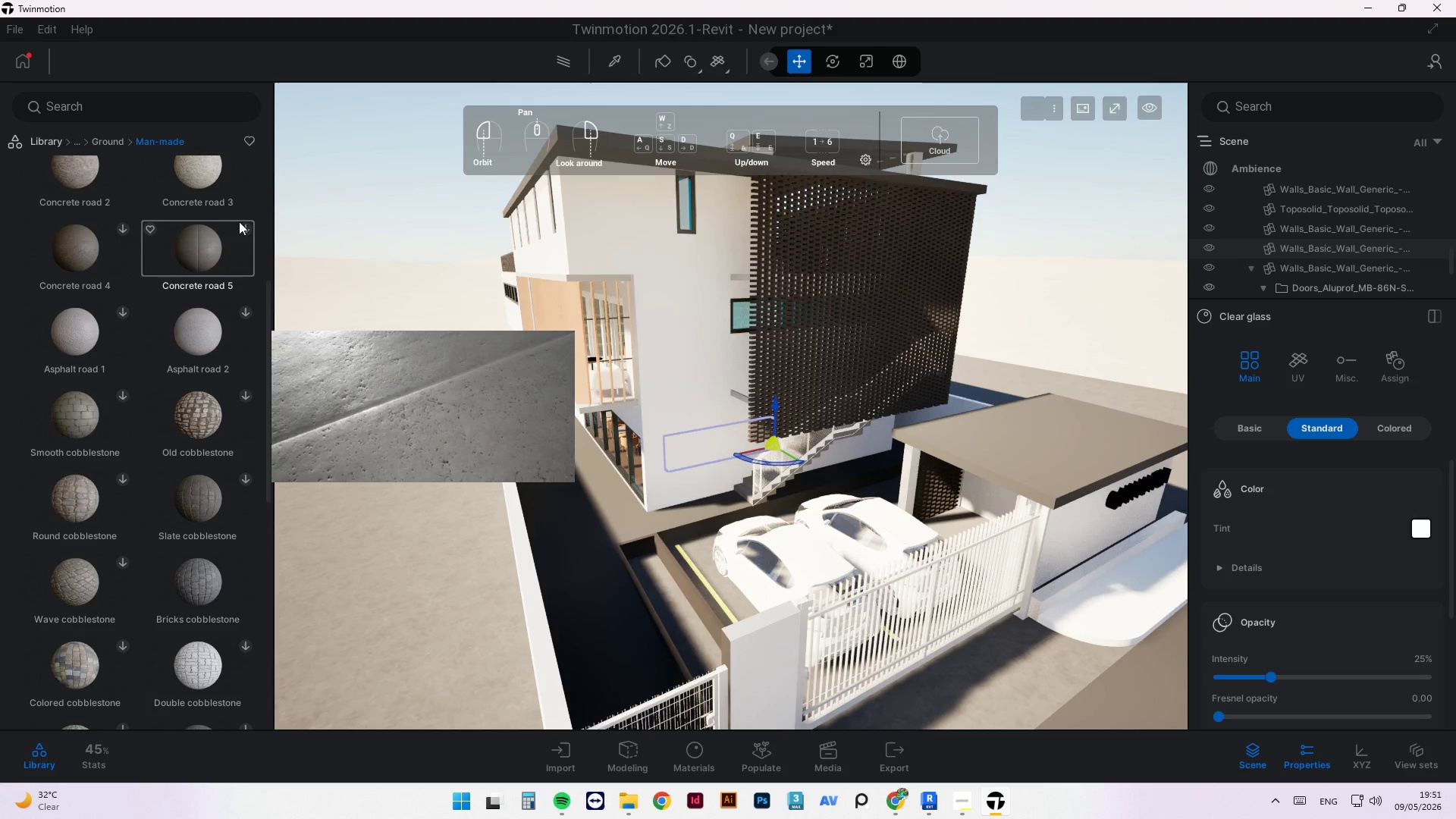 
scroll: coordinate [664, 649], scroll_direction: up, amount: 5.0
 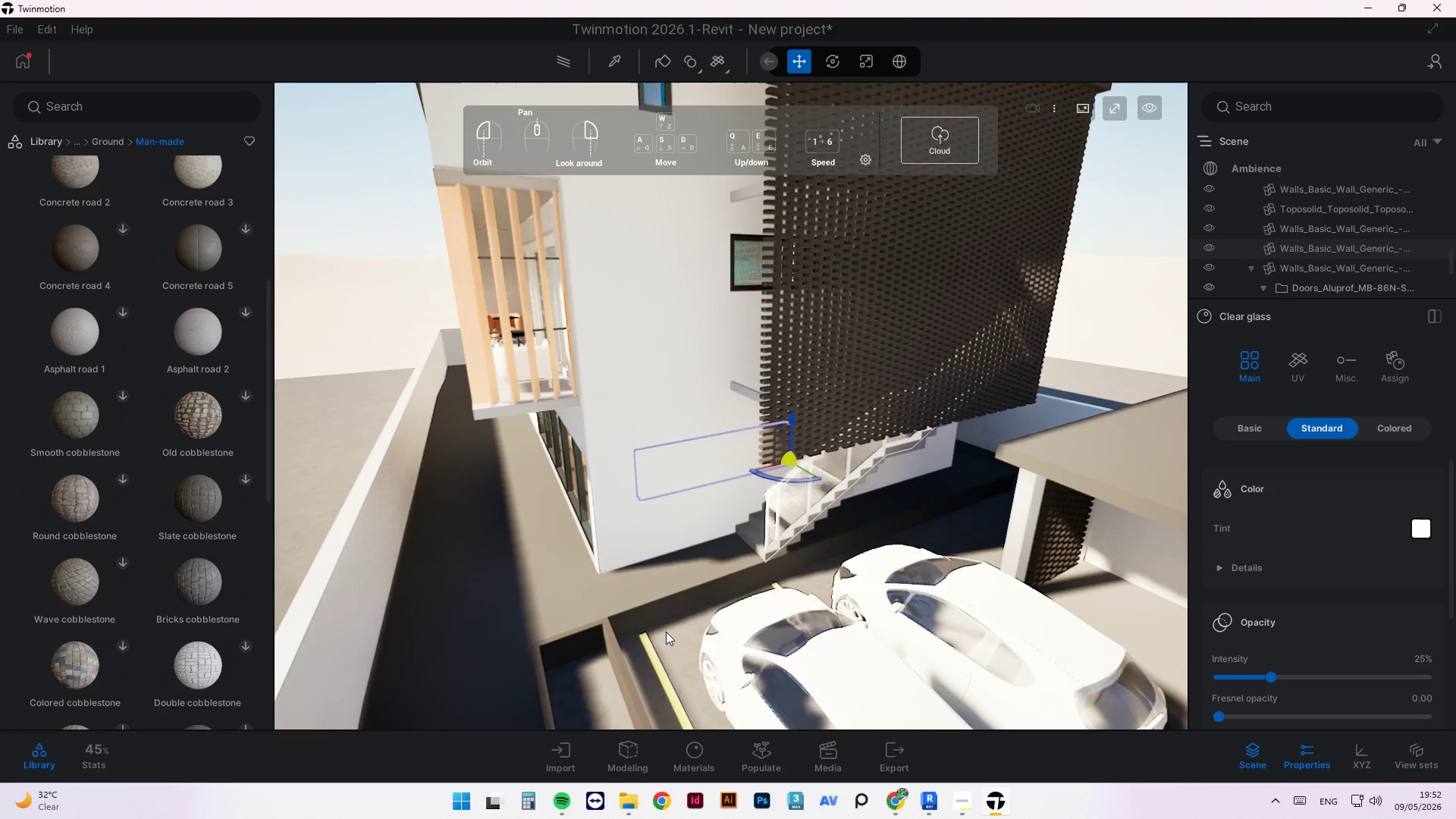 
scroll: coordinate [642, 560], scroll_direction: down, amount: 16.0
 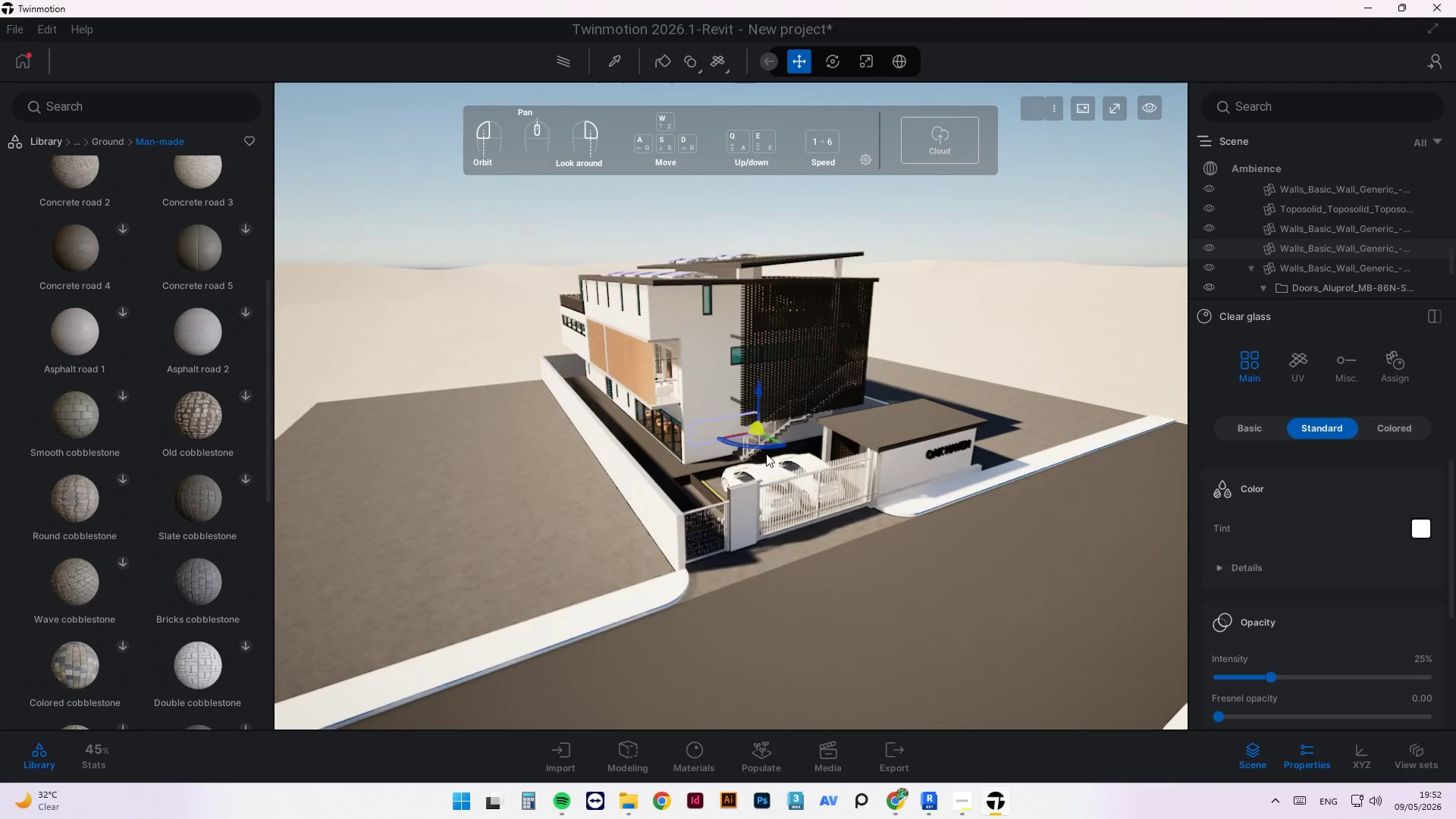 
scroll: coordinate [142, 423], scroll_direction: up, amount: 6.0
 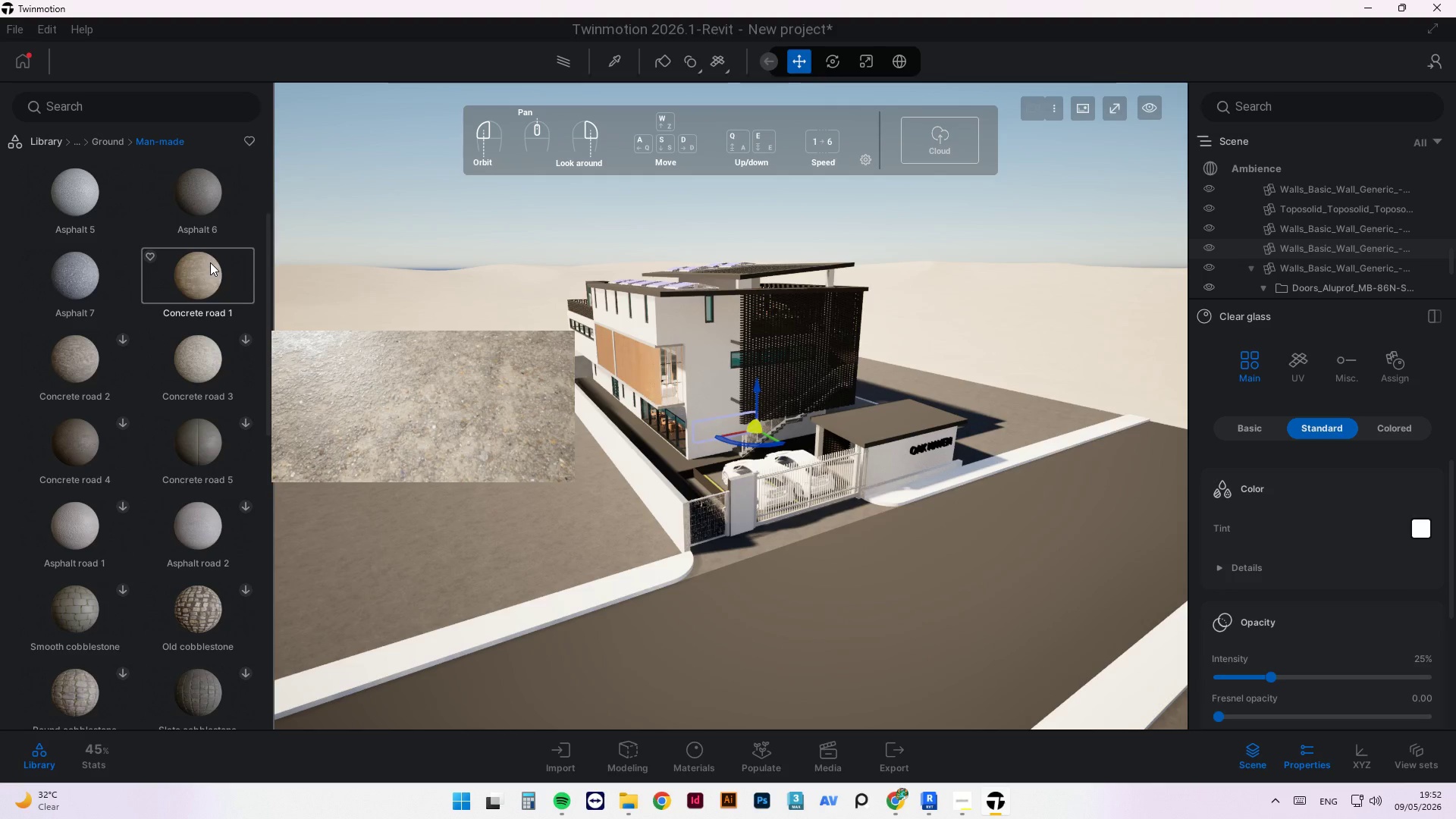 
wait(11.12)
 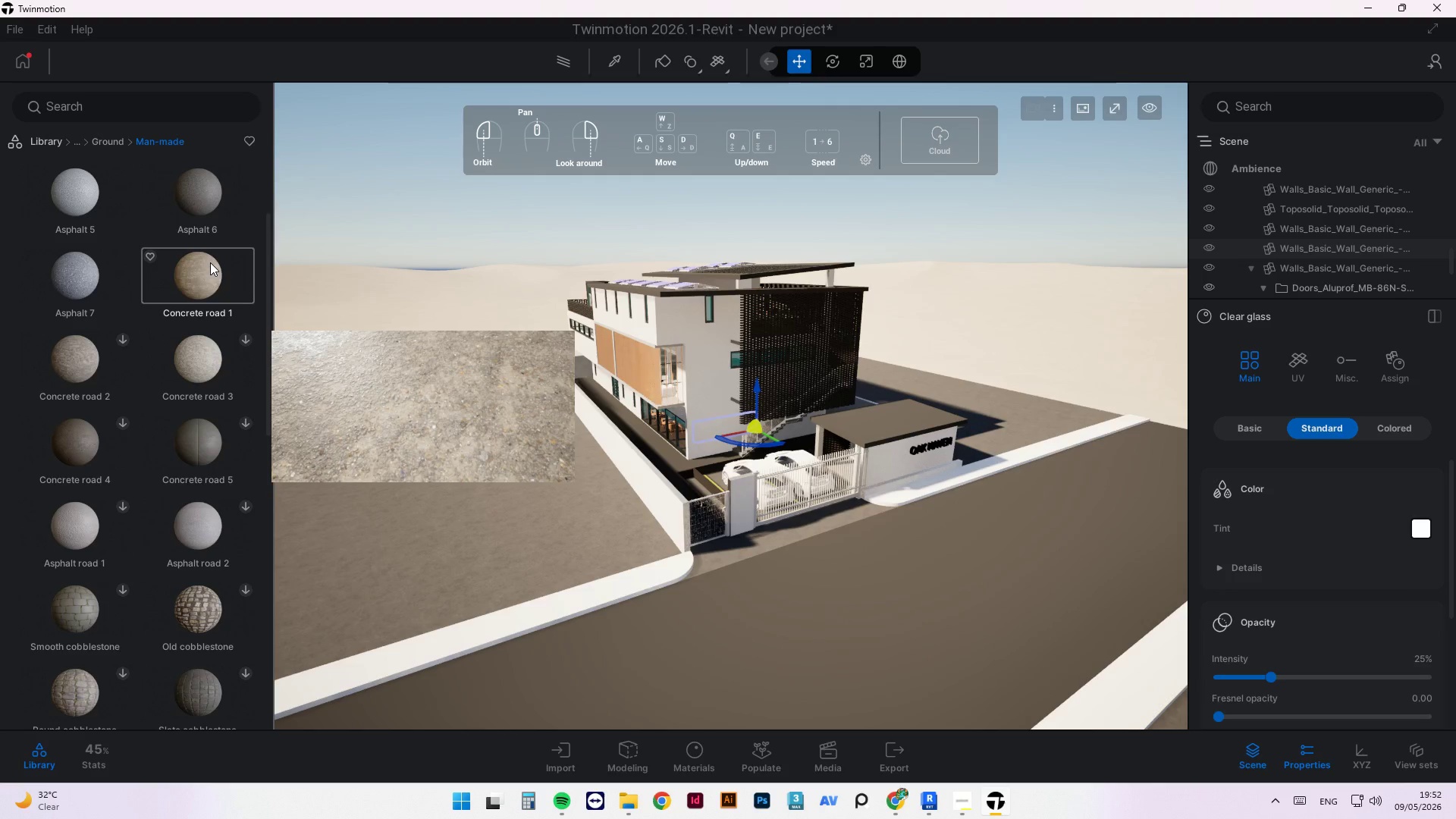 
left_click([124, 504])
 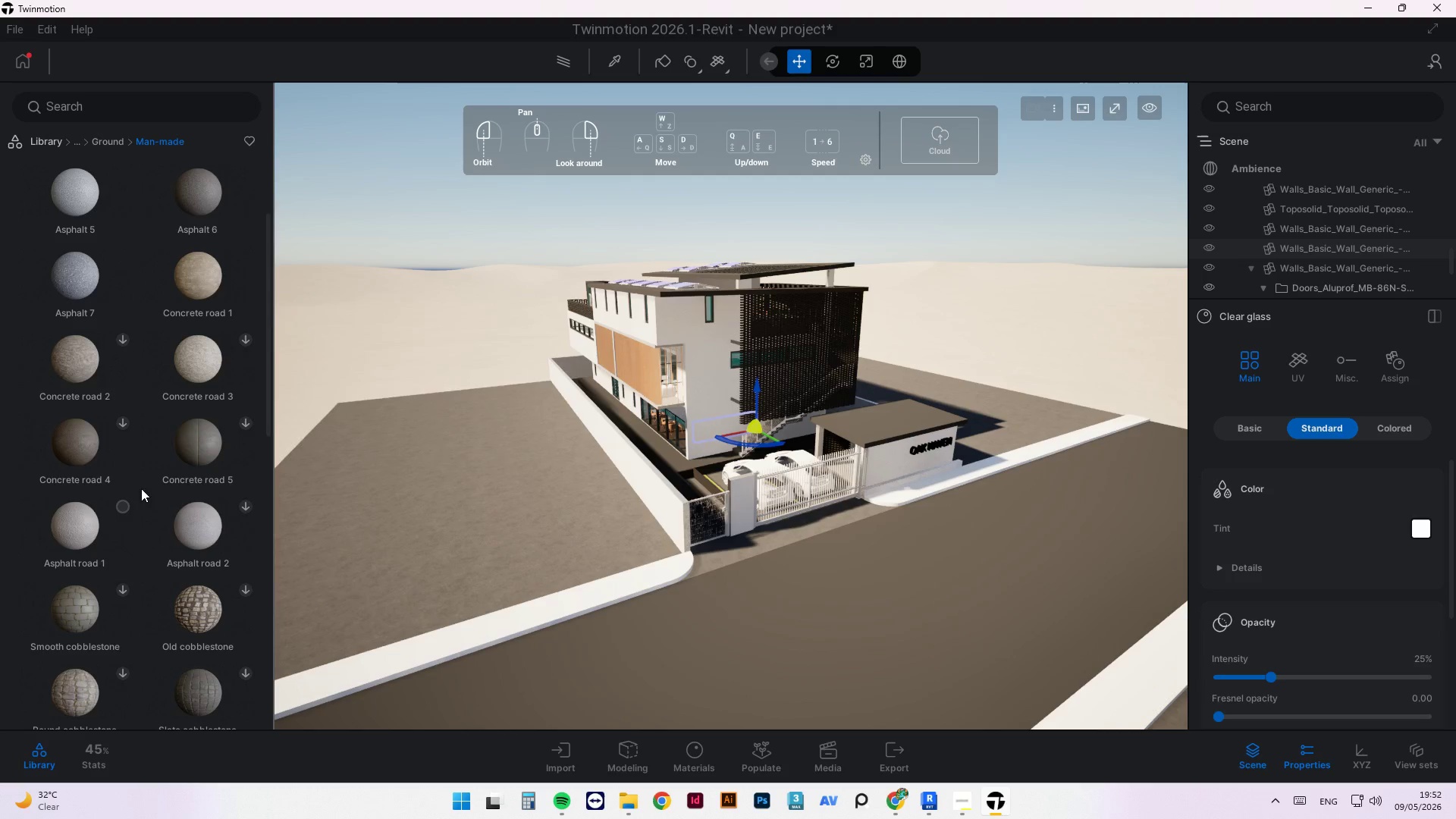 
mouse_move([123, 425])
 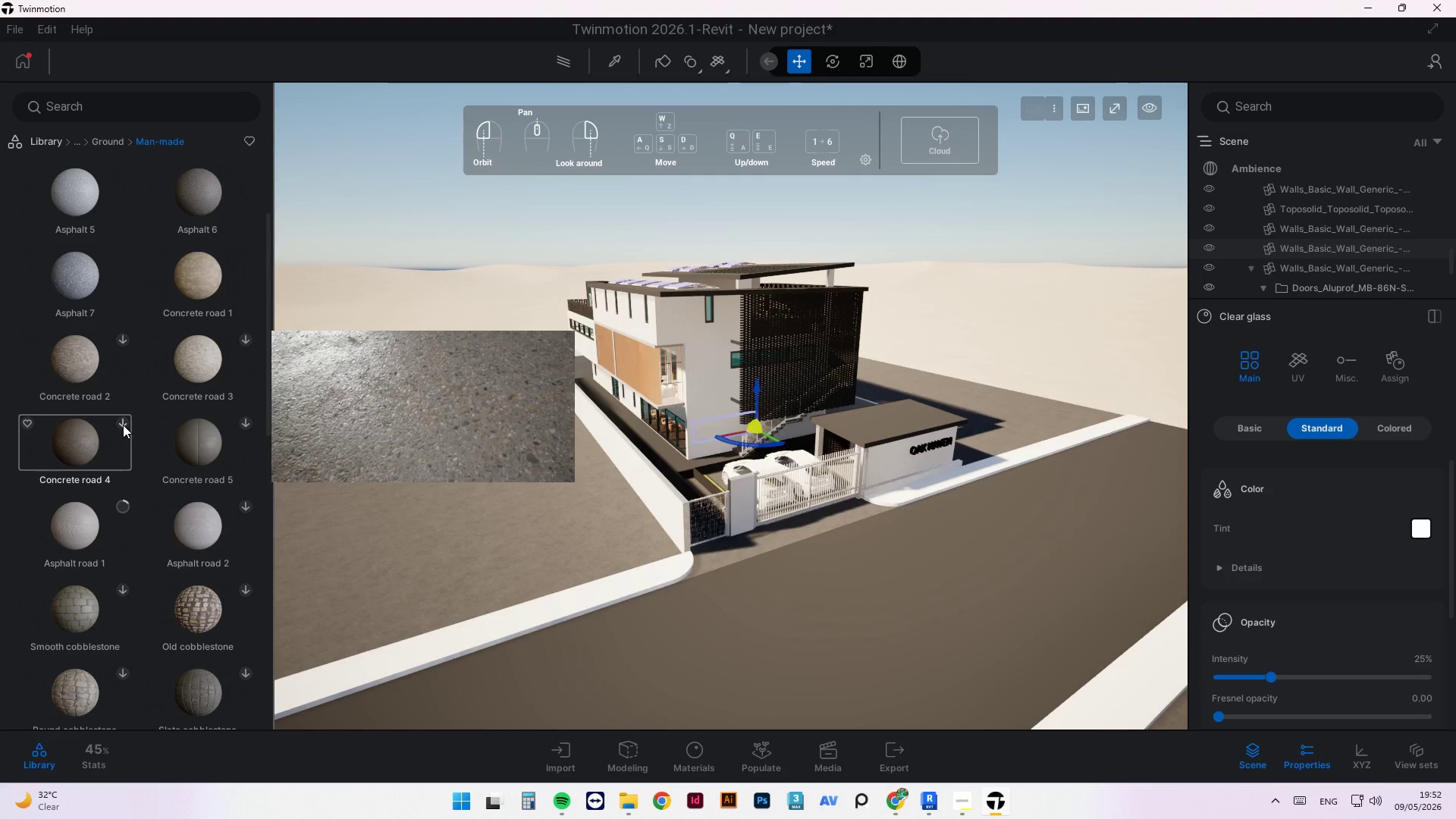 
left_click([123, 425])
 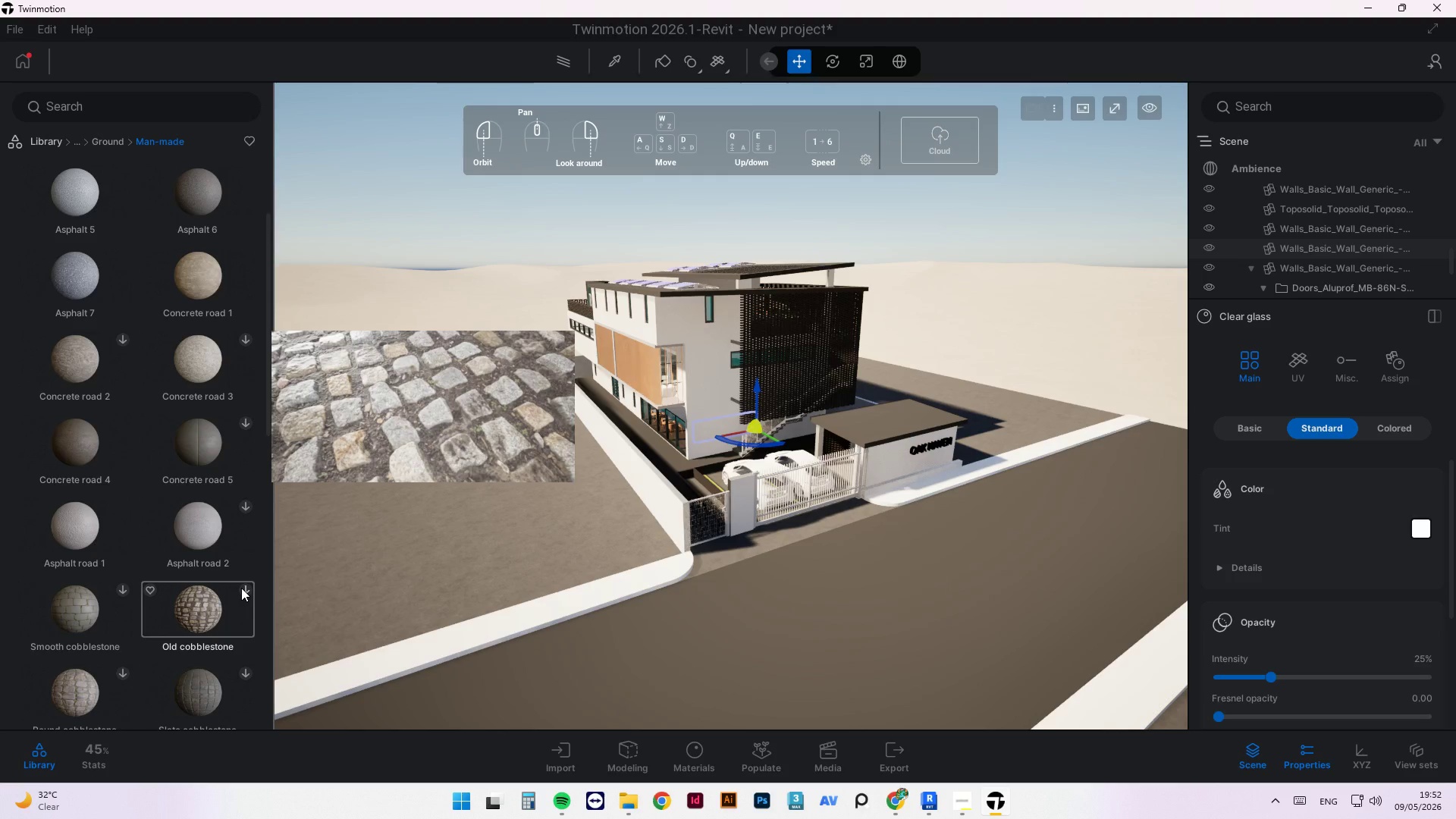 
wait(7.83)
 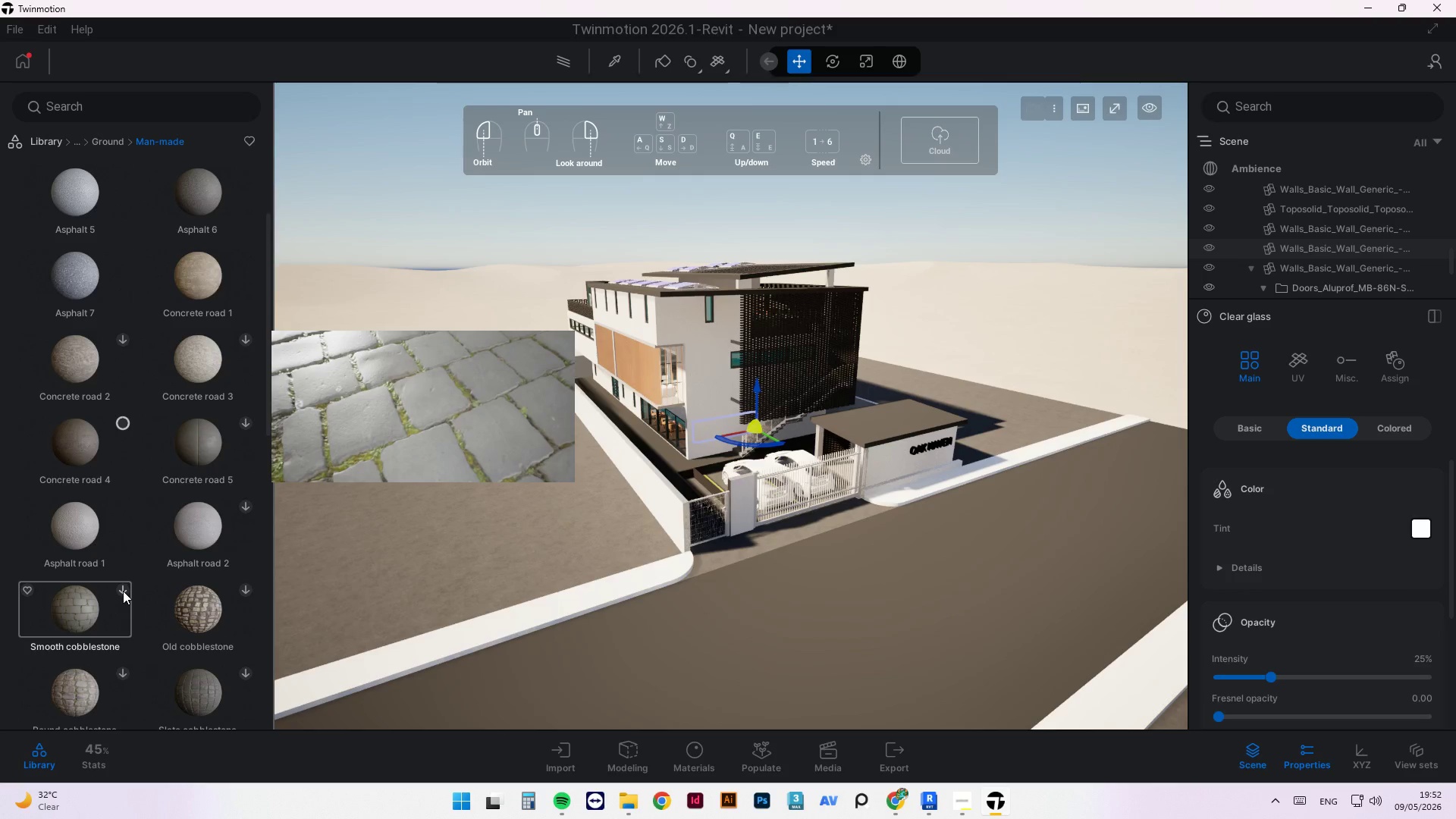 
left_click([244, 589])
 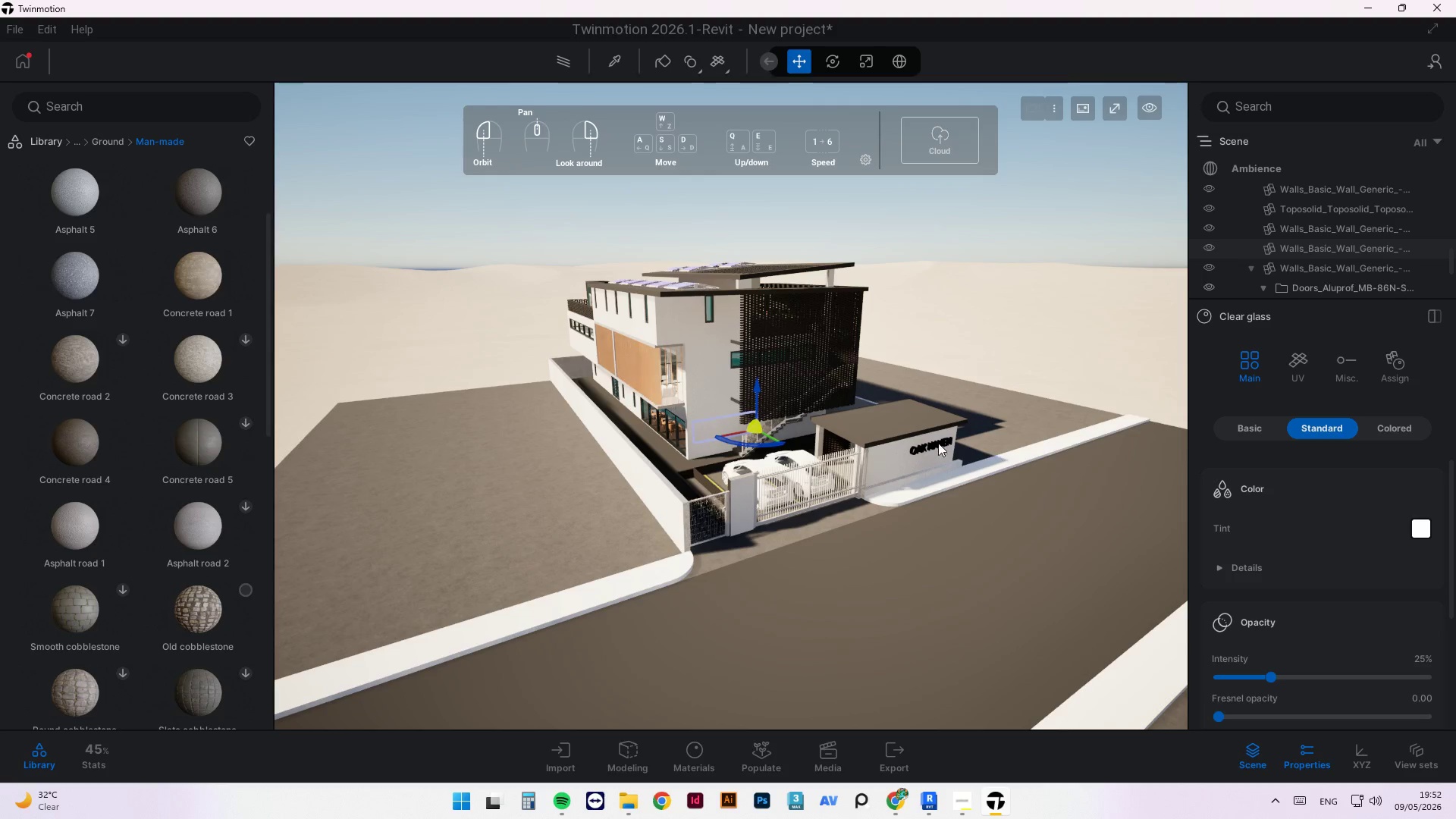 
scroll: coordinate [795, 496], scroll_direction: up, amount: 3.0
 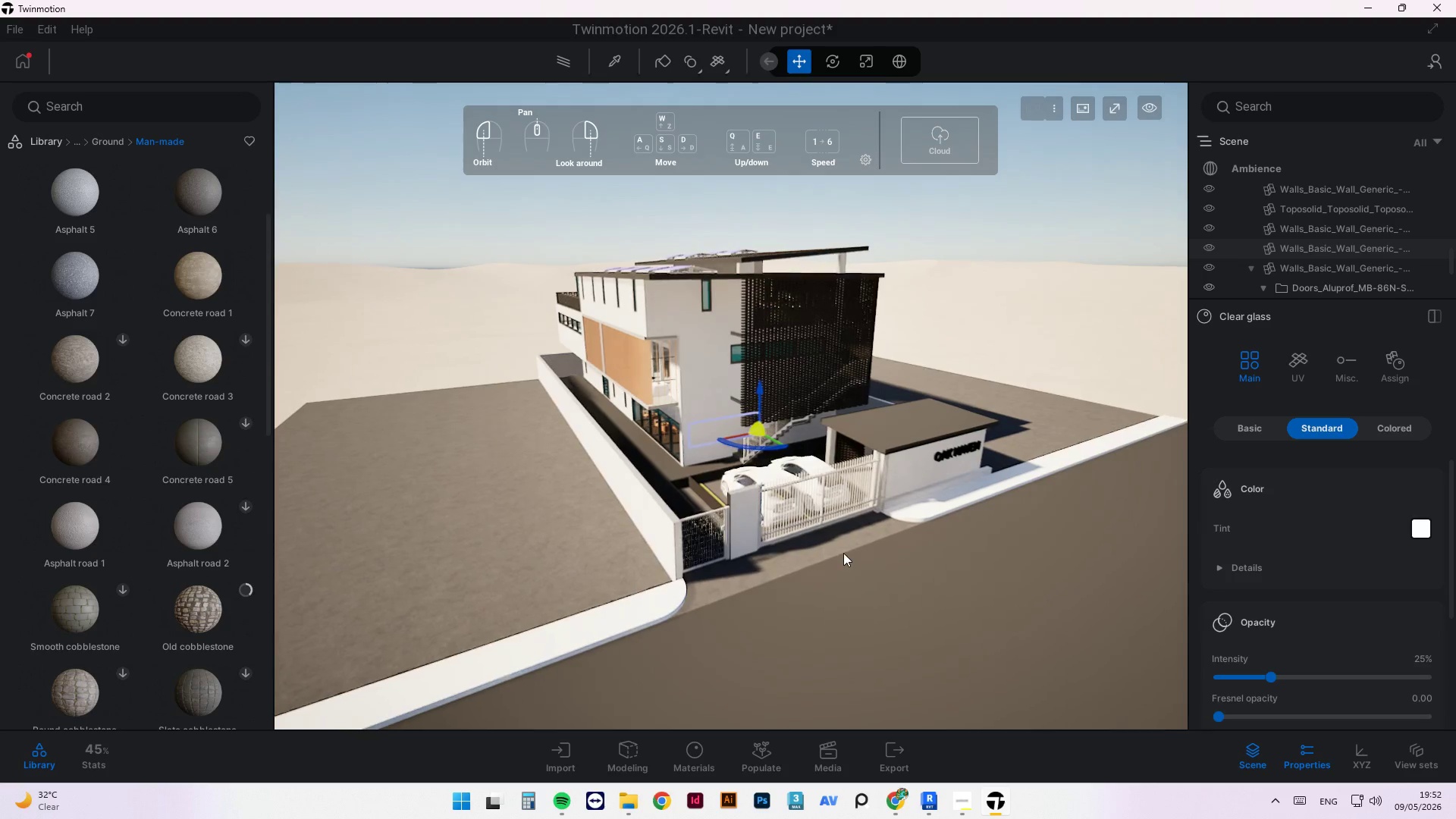 
left_click([841, 551])
 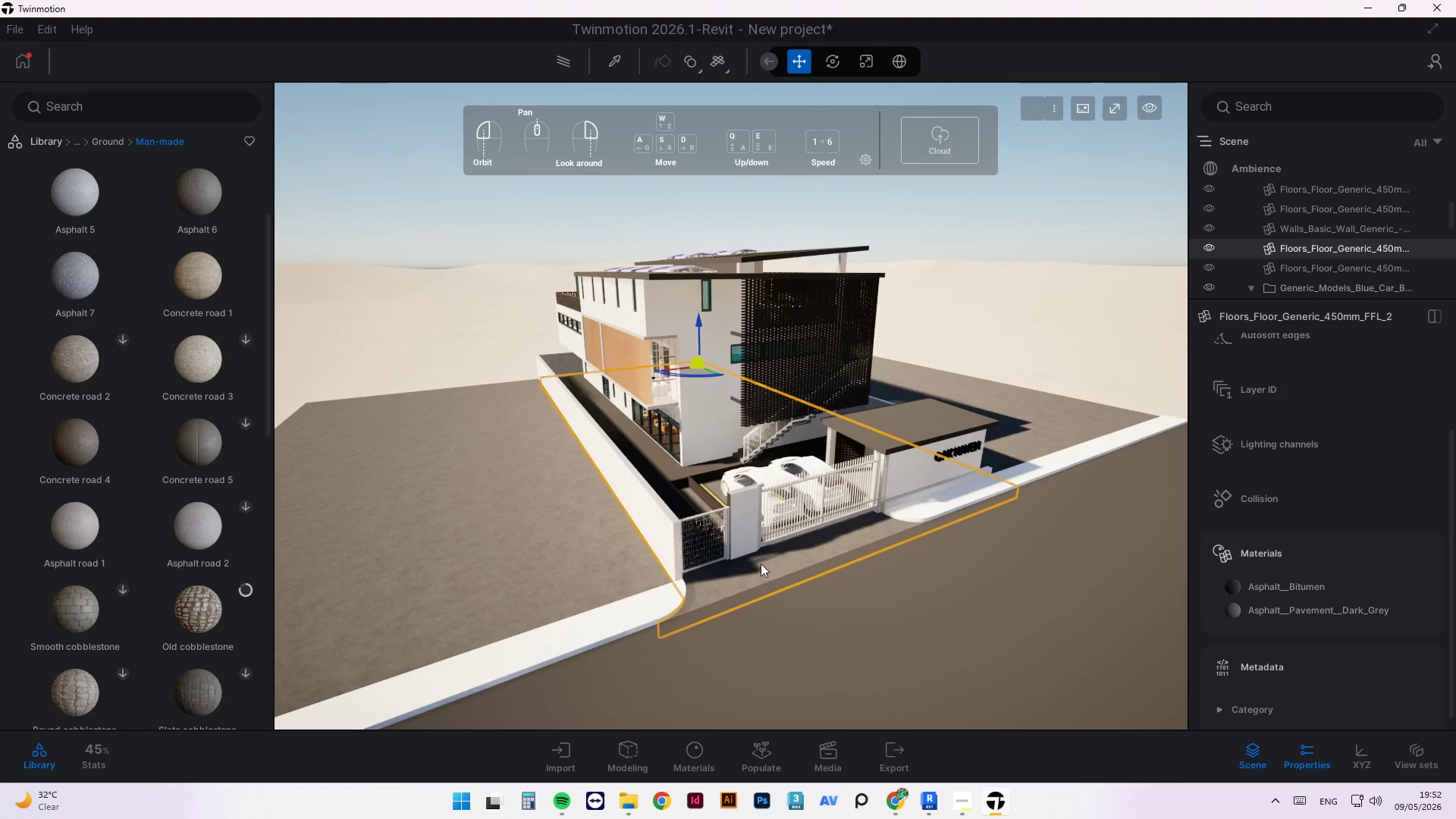 
scroll: coordinate [669, 610], scroll_direction: up, amount: 16.0
 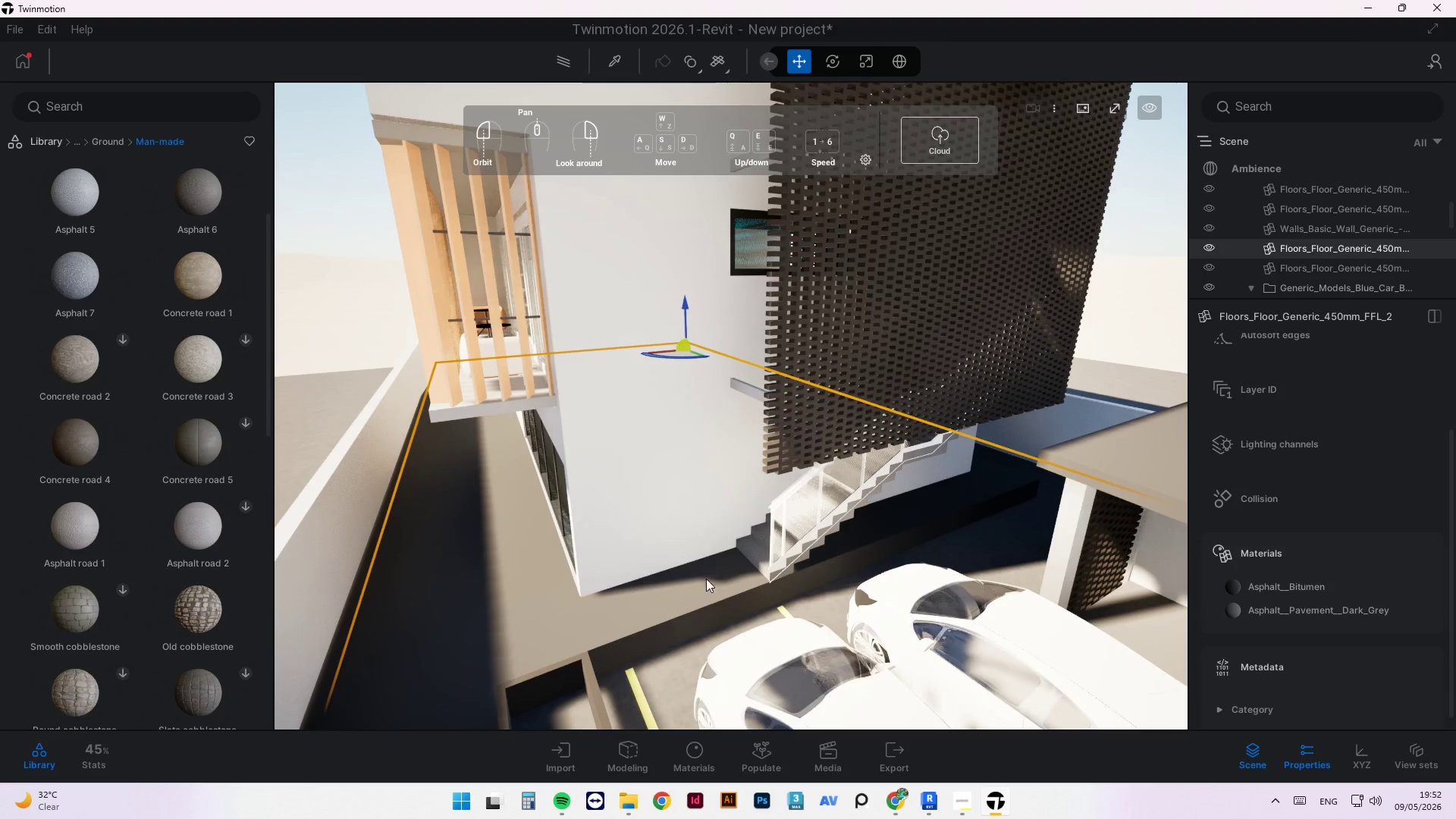 
scroll: coordinate [760, 552], scroll_direction: down, amount: 21.0
 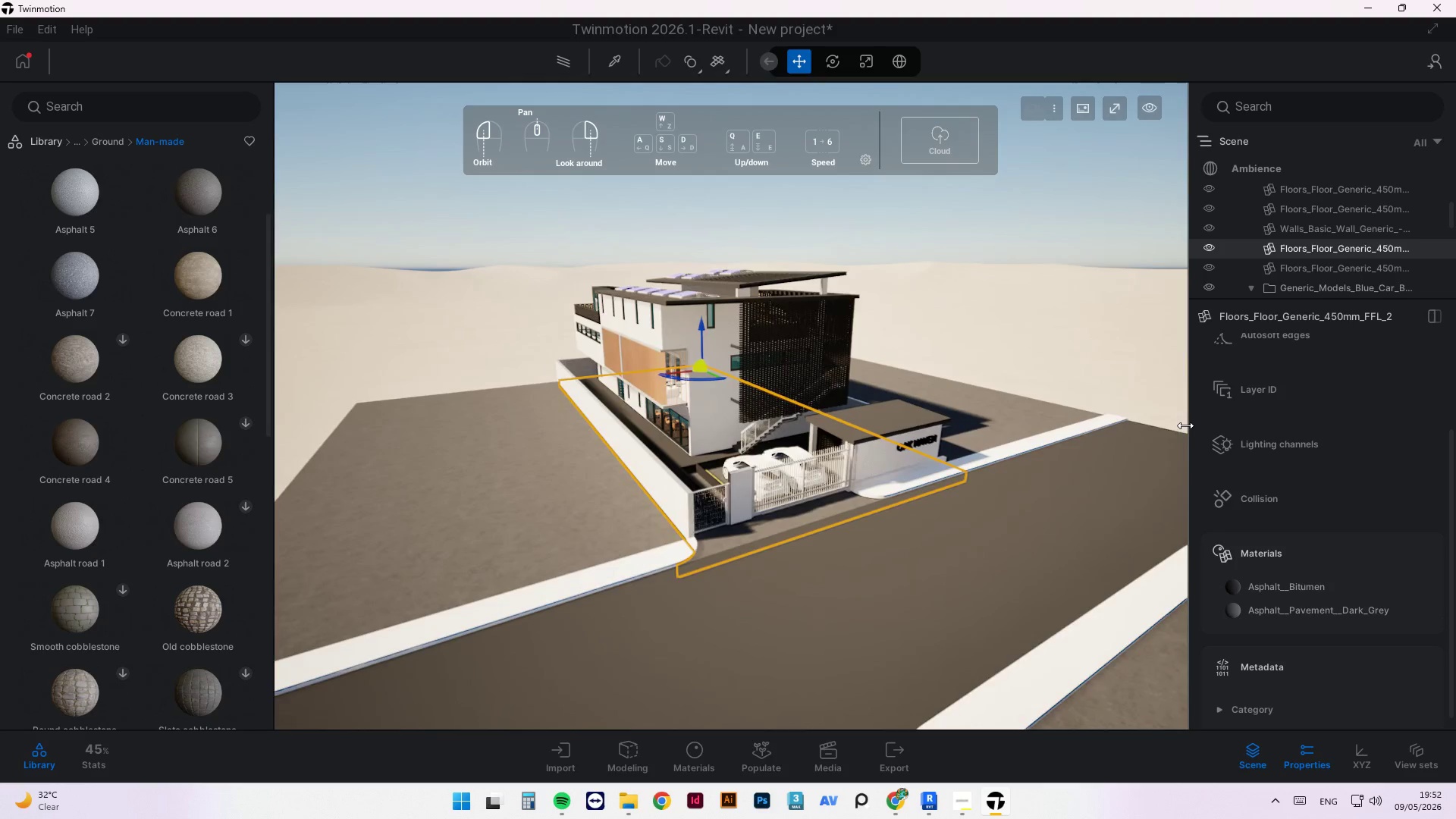 
left_click([1156, 428])
 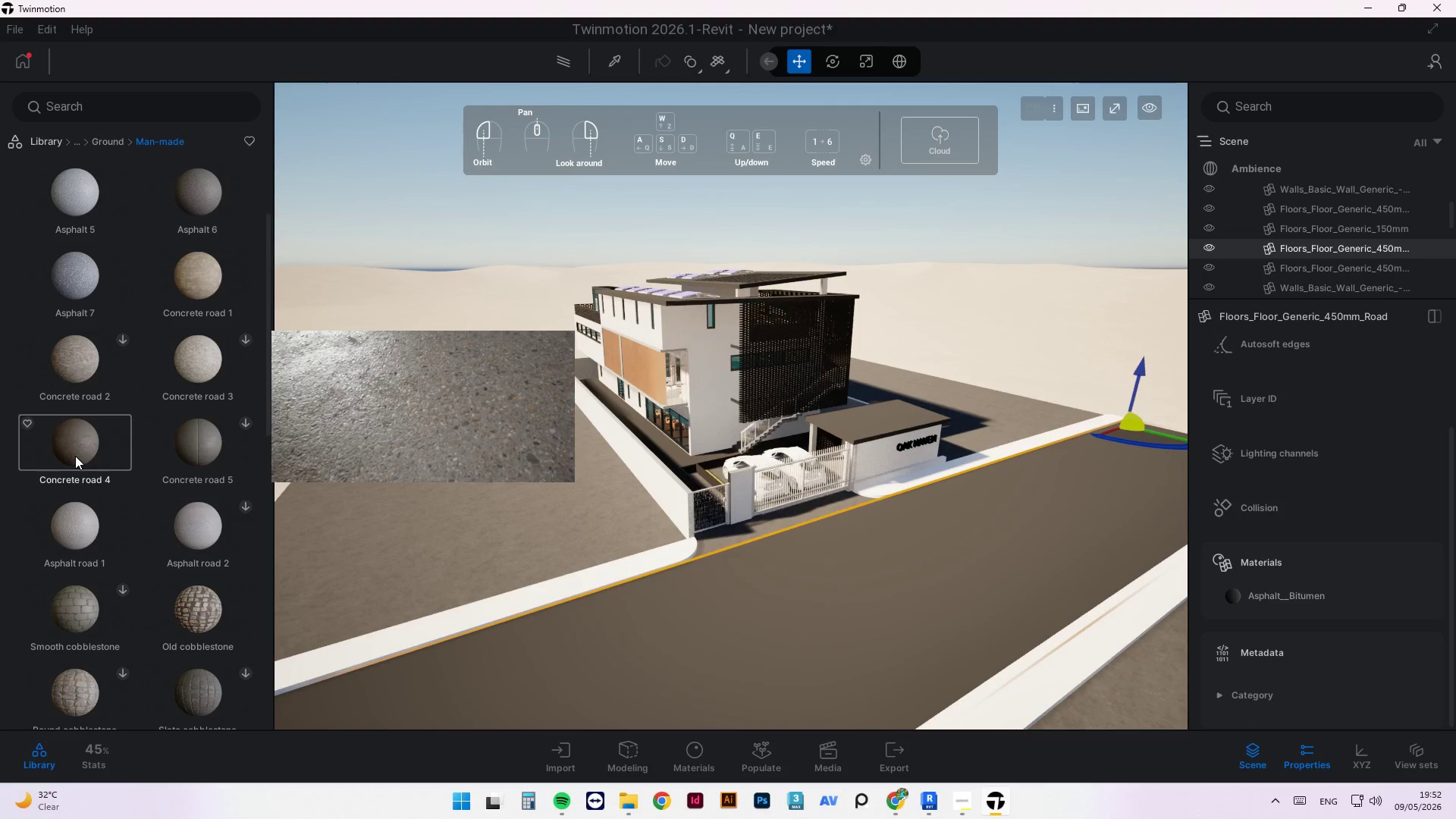 
scroll: coordinate [195, 418], scroll_direction: up, amount: 9.0
 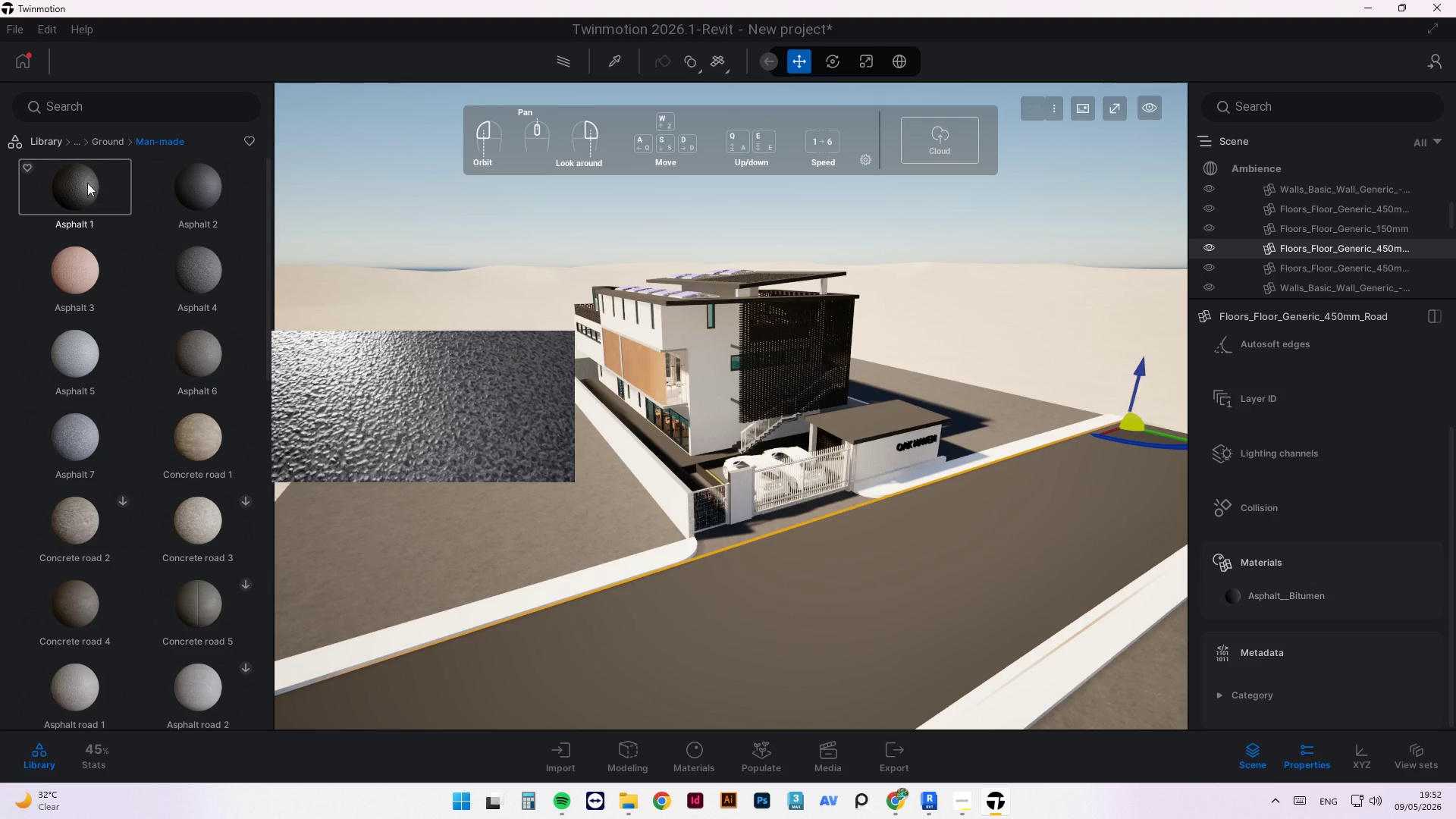 
left_click_drag(start_coordinate=[63, 183], to_coordinate=[827, 552])
 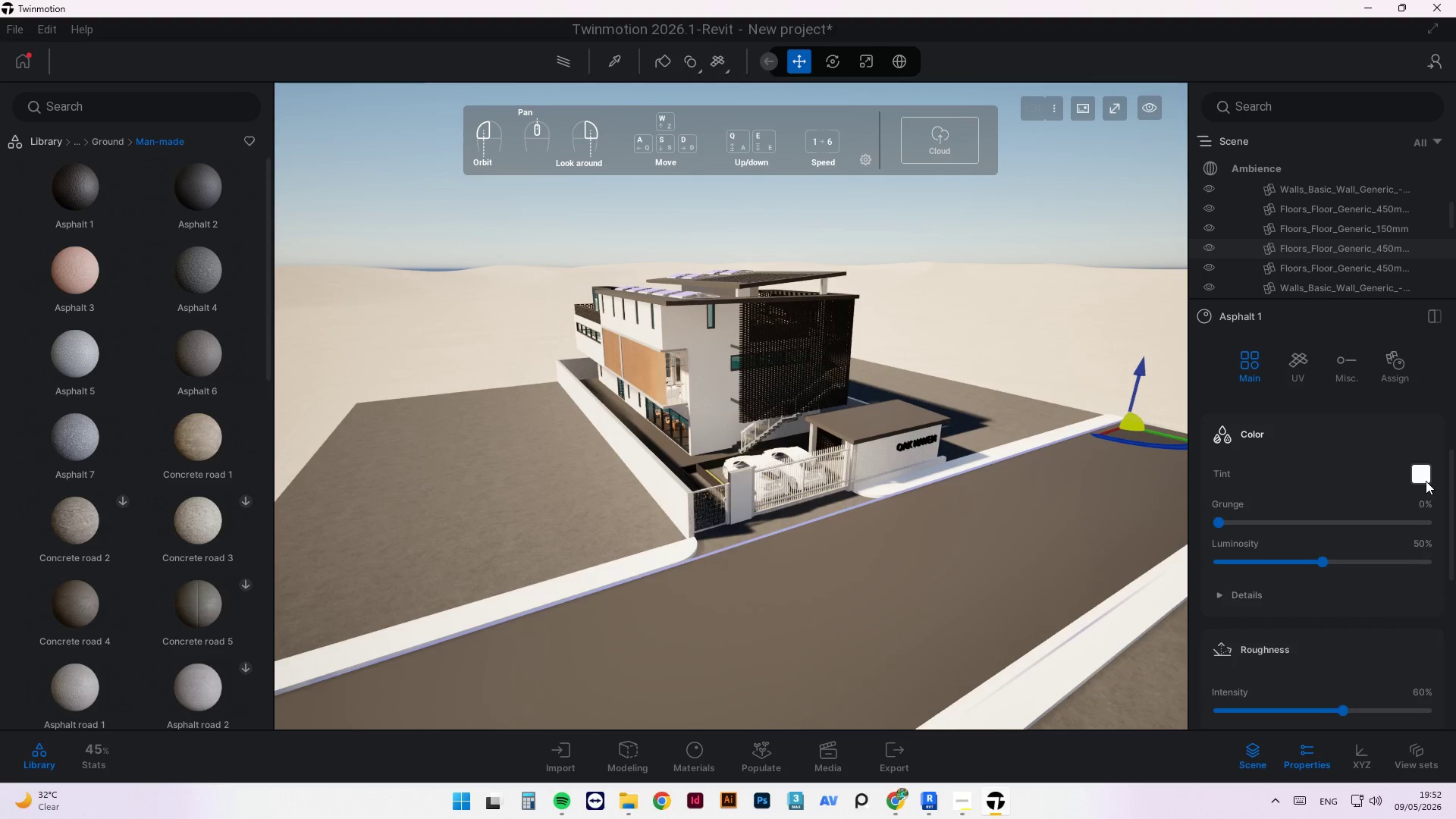 
left_click([1425, 473])
 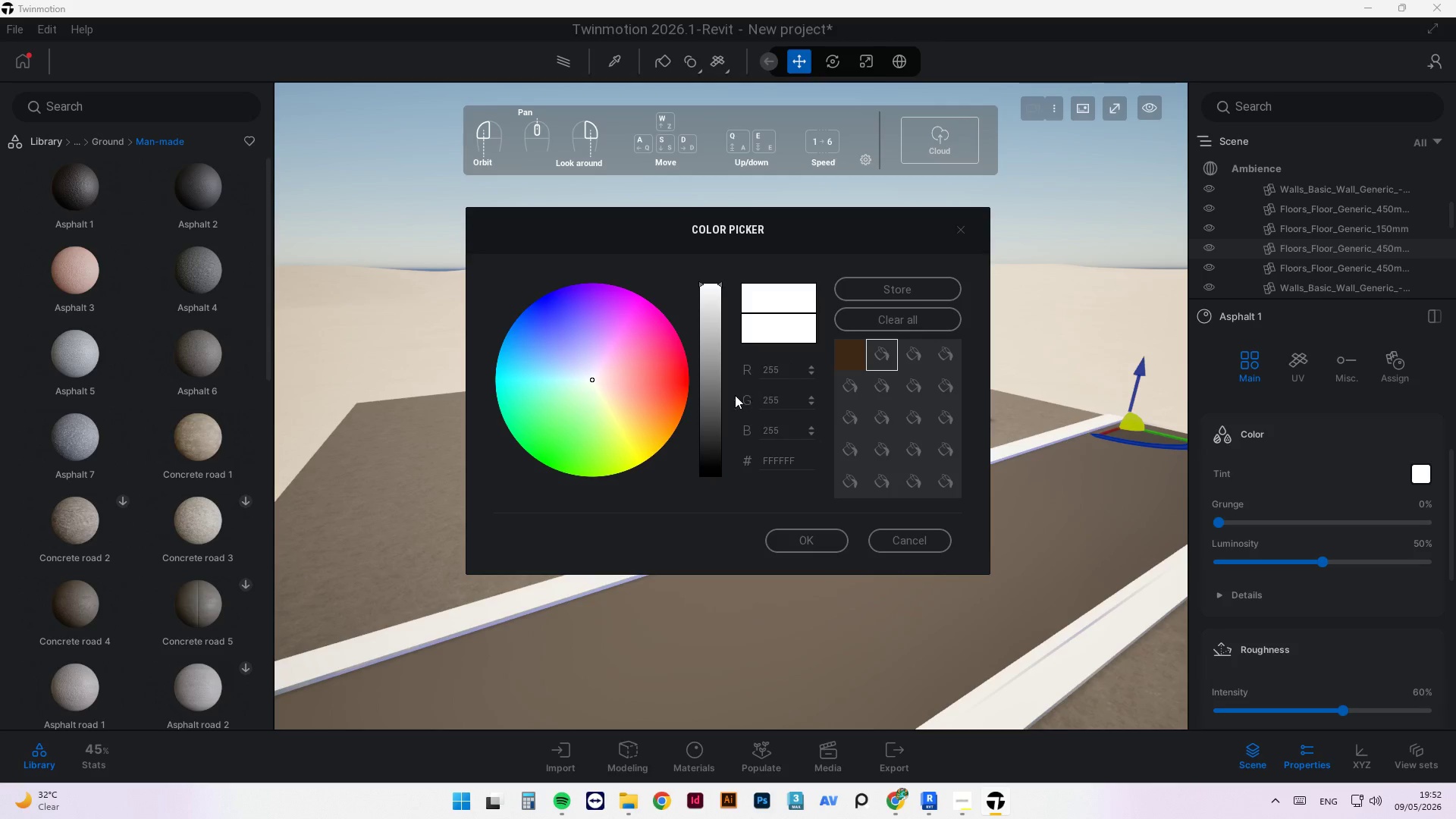 
left_click_drag(start_coordinate=[720, 413], to_coordinate=[718, 422])
 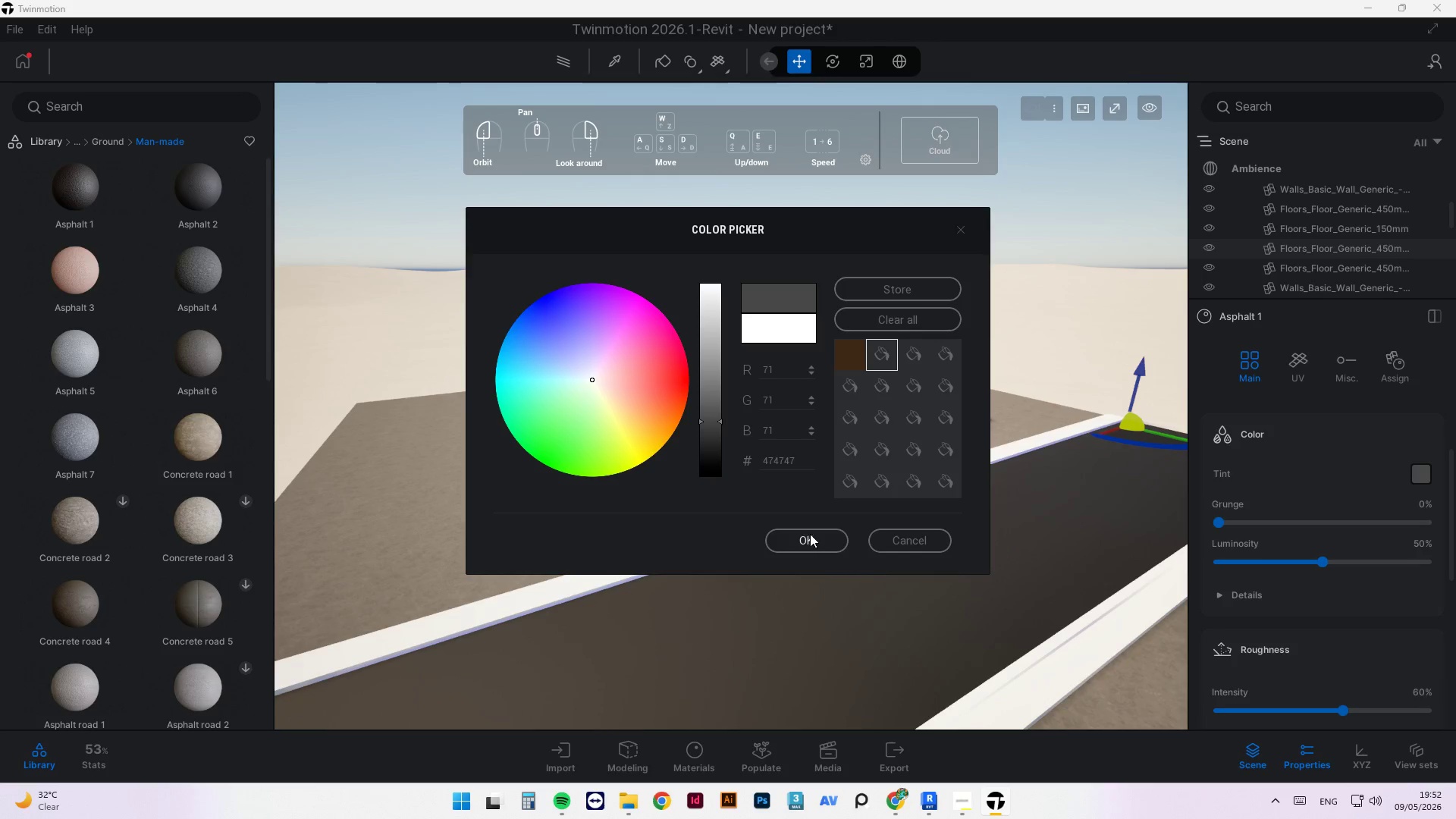 
left_click([810, 532])
 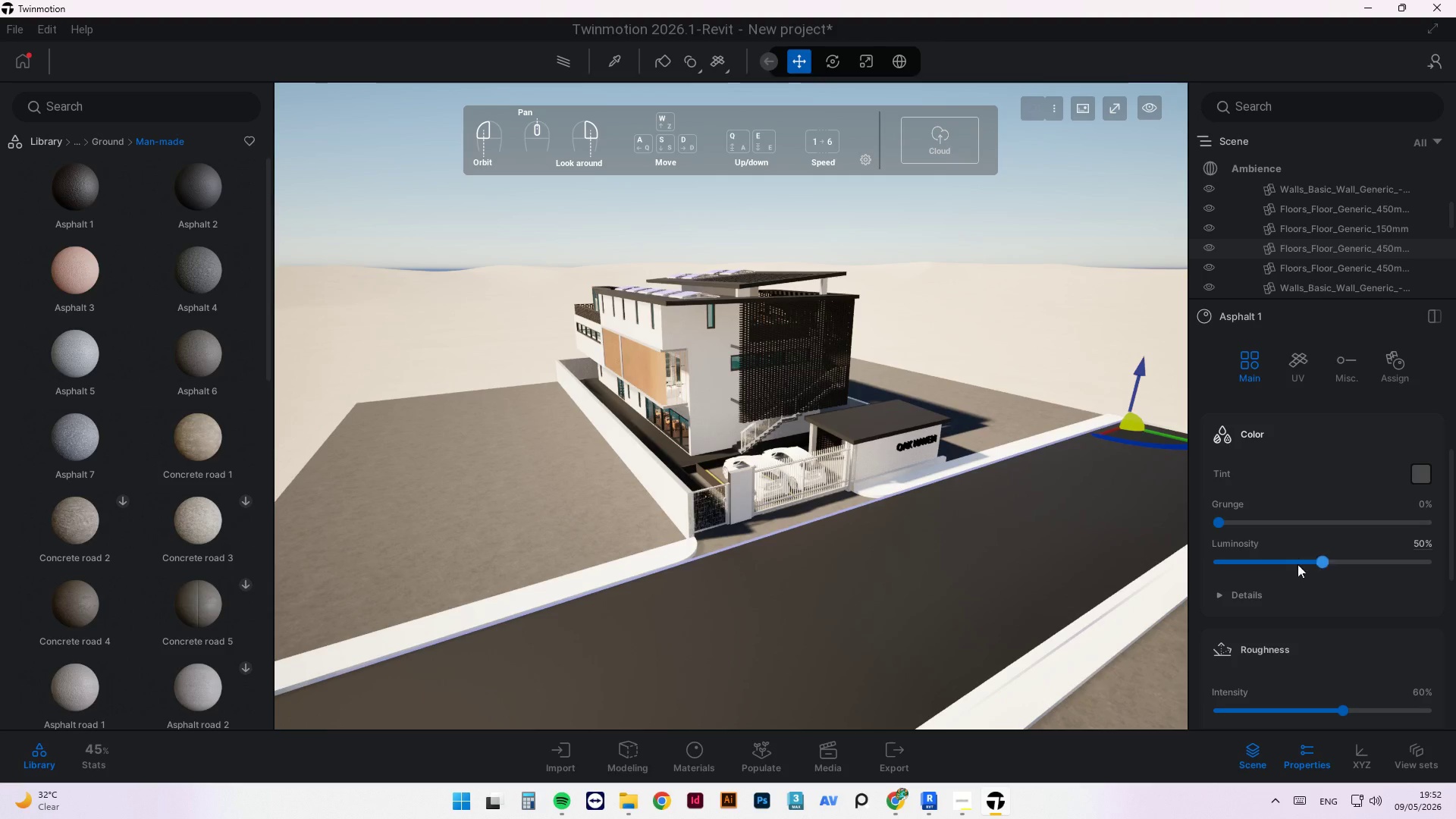 
scroll: coordinate [1345, 584], scroll_direction: down, amount: 5.0
 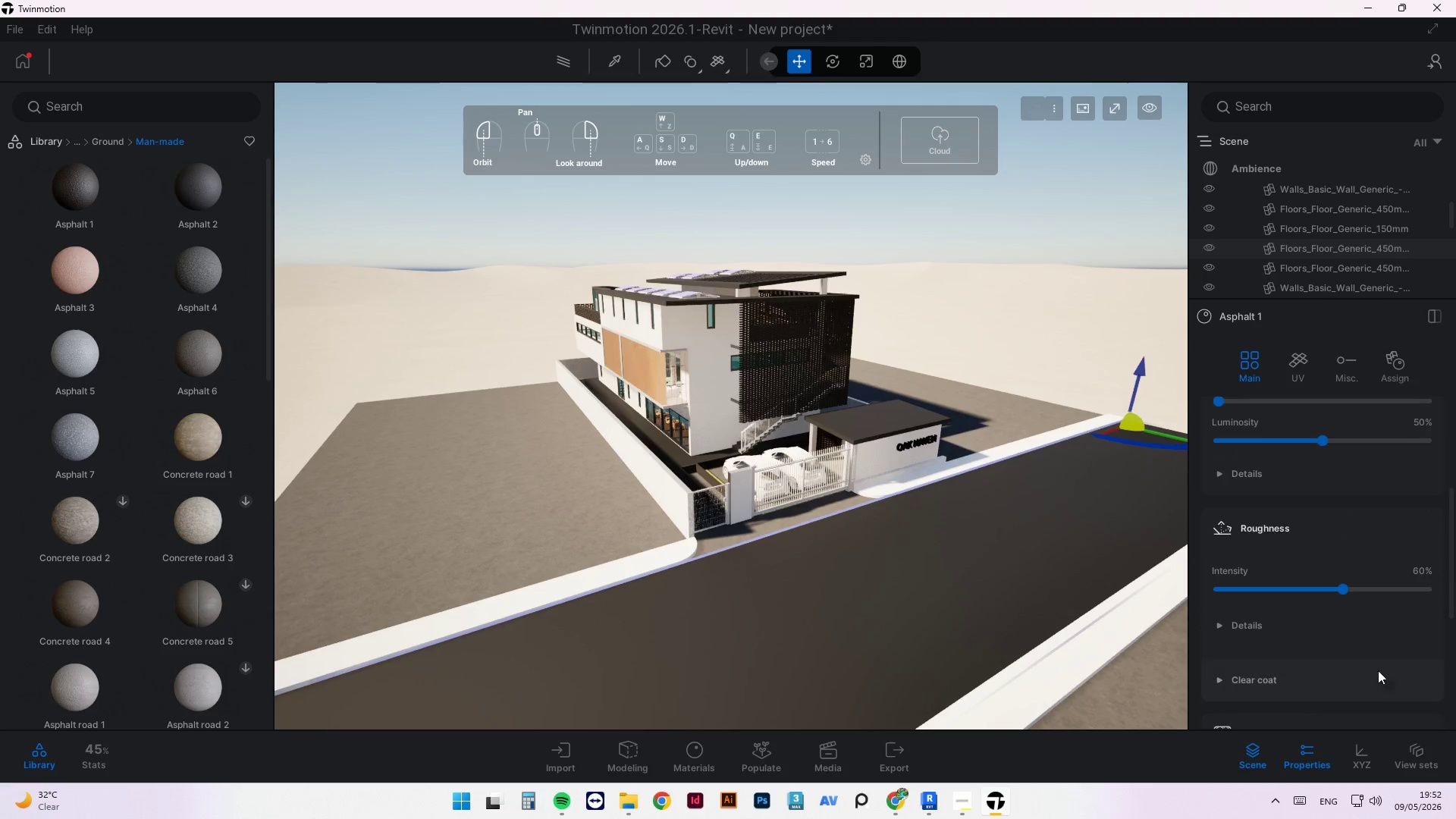 
scroll: coordinate [1336, 568], scroll_direction: up, amount: 5.0
 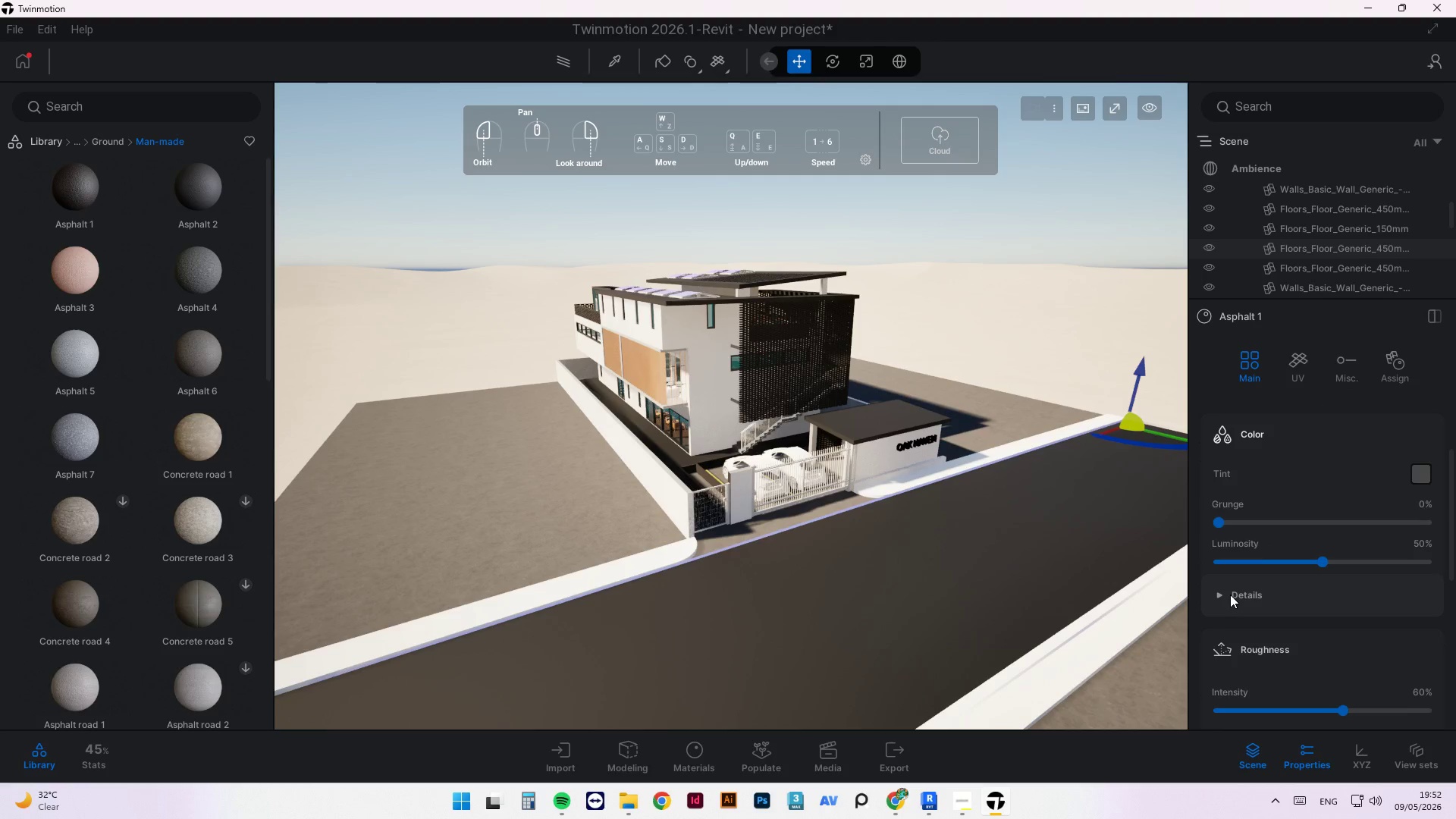 
left_click([1230, 595])
 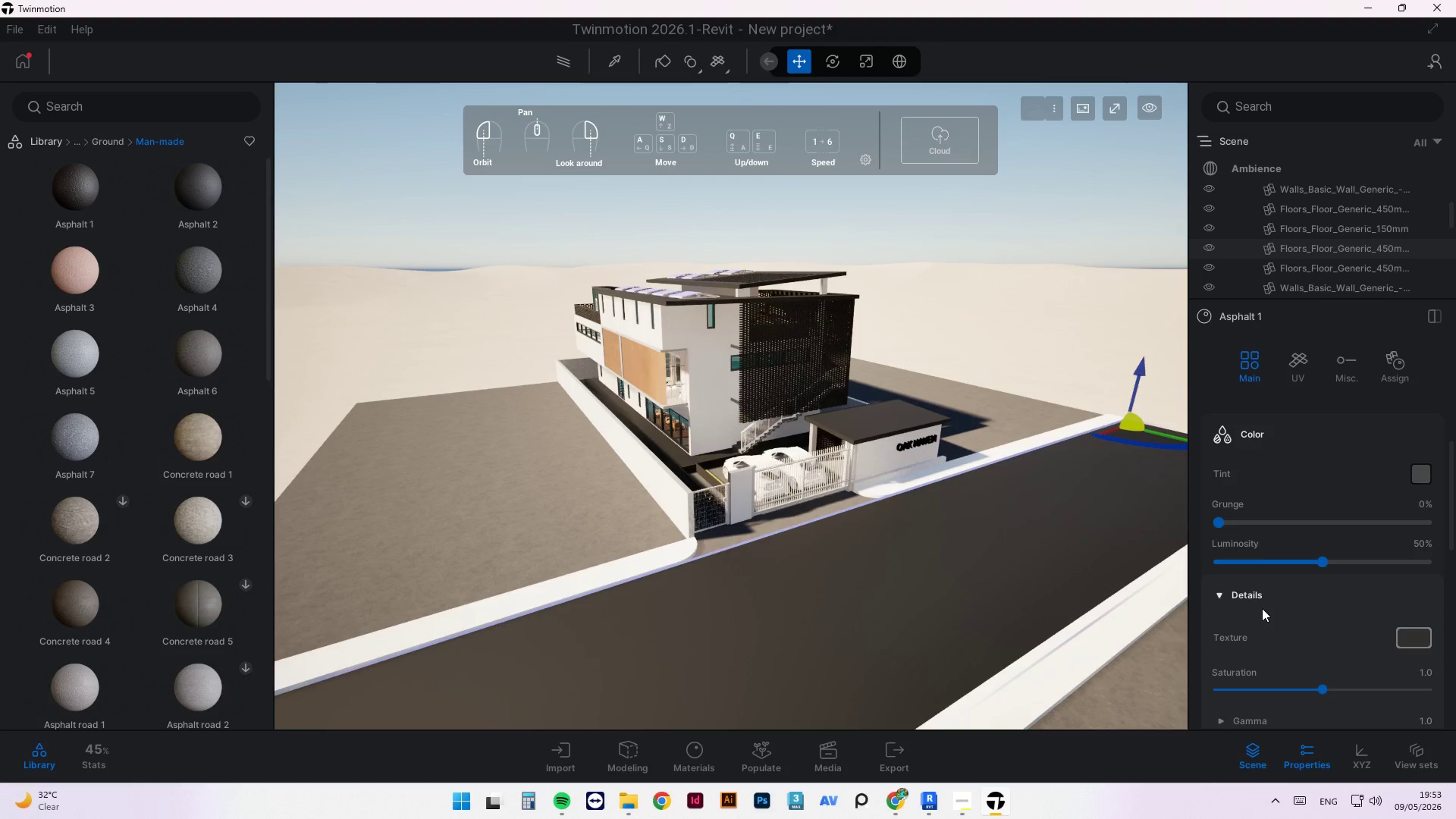 
left_click([1247, 594])
 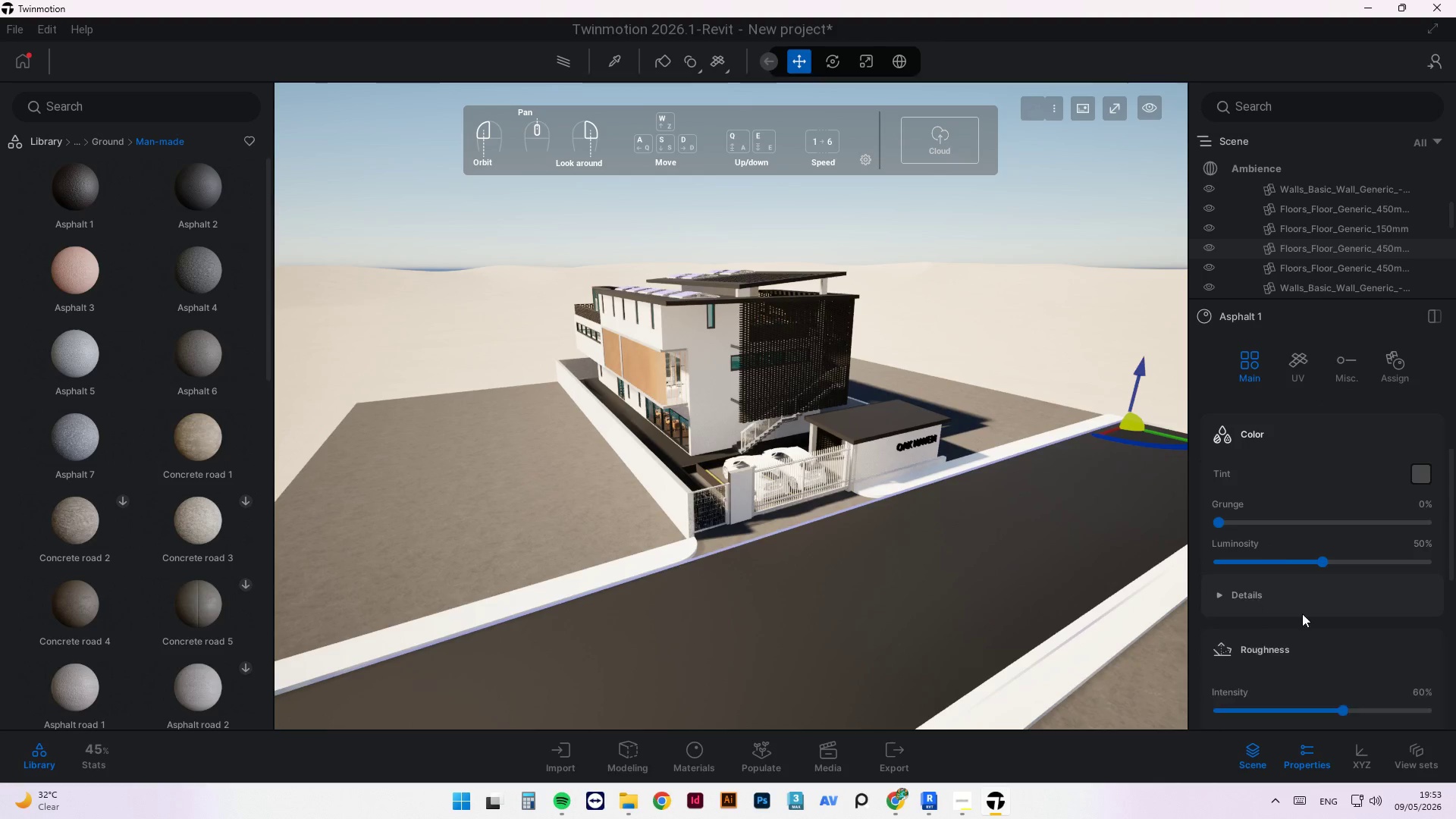 
scroll: coordinate [1367, 616], scroll_direction: down, amount: 15.0
 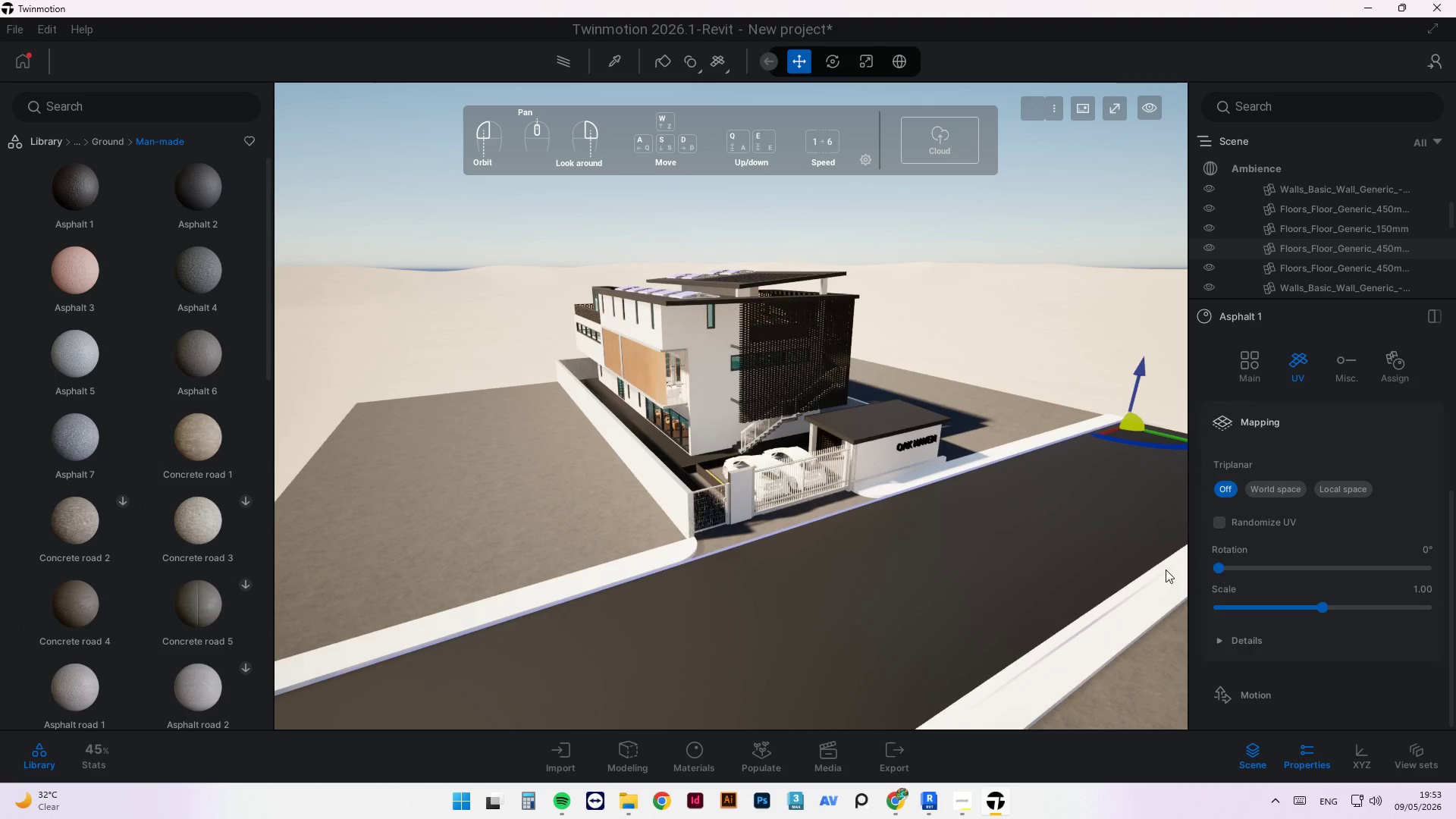 
left_click_drag(start_coordinate=[1330, 604], to_coordinate=[1368, 610])
 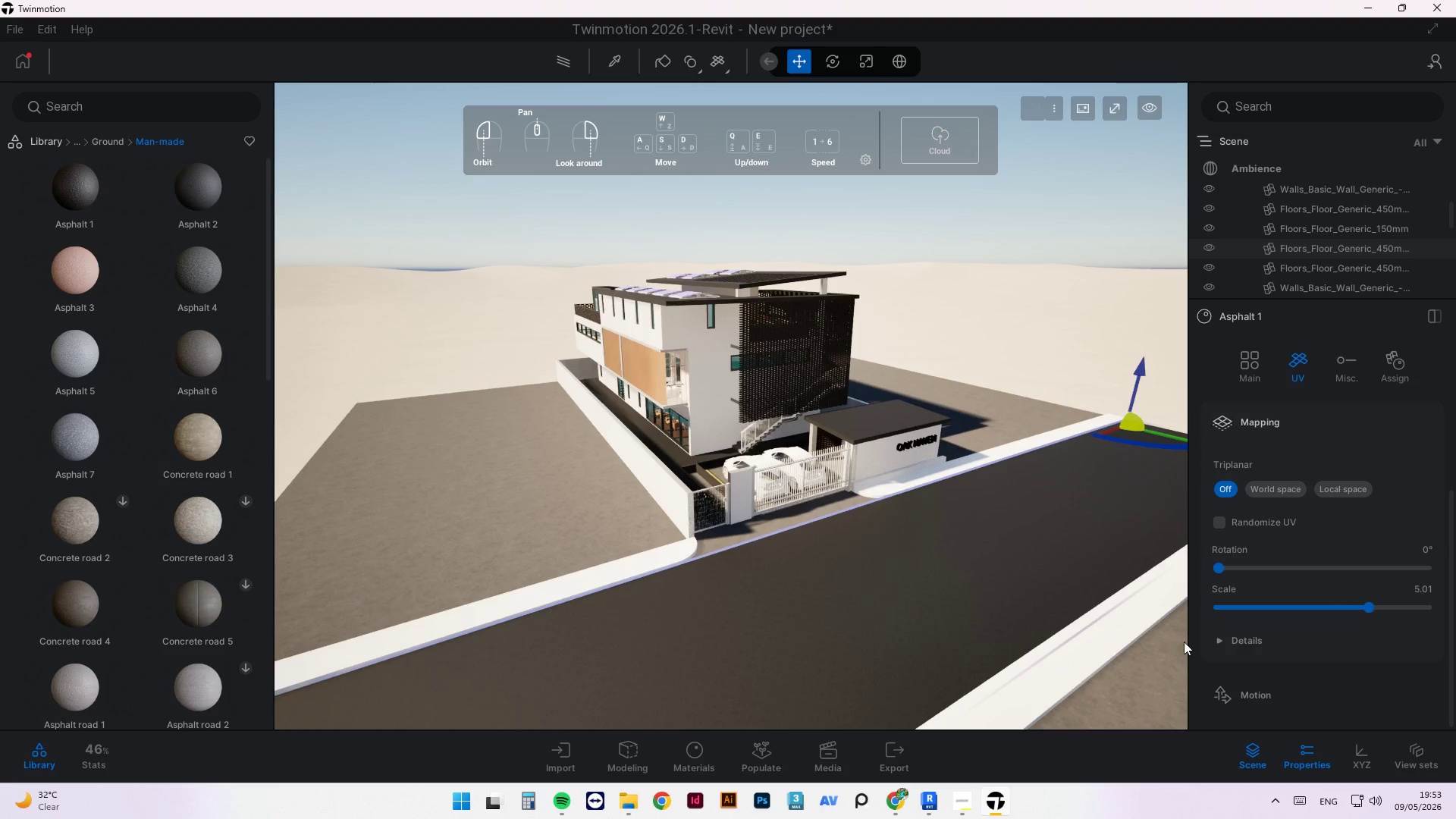 
left_click([1228, 636])
 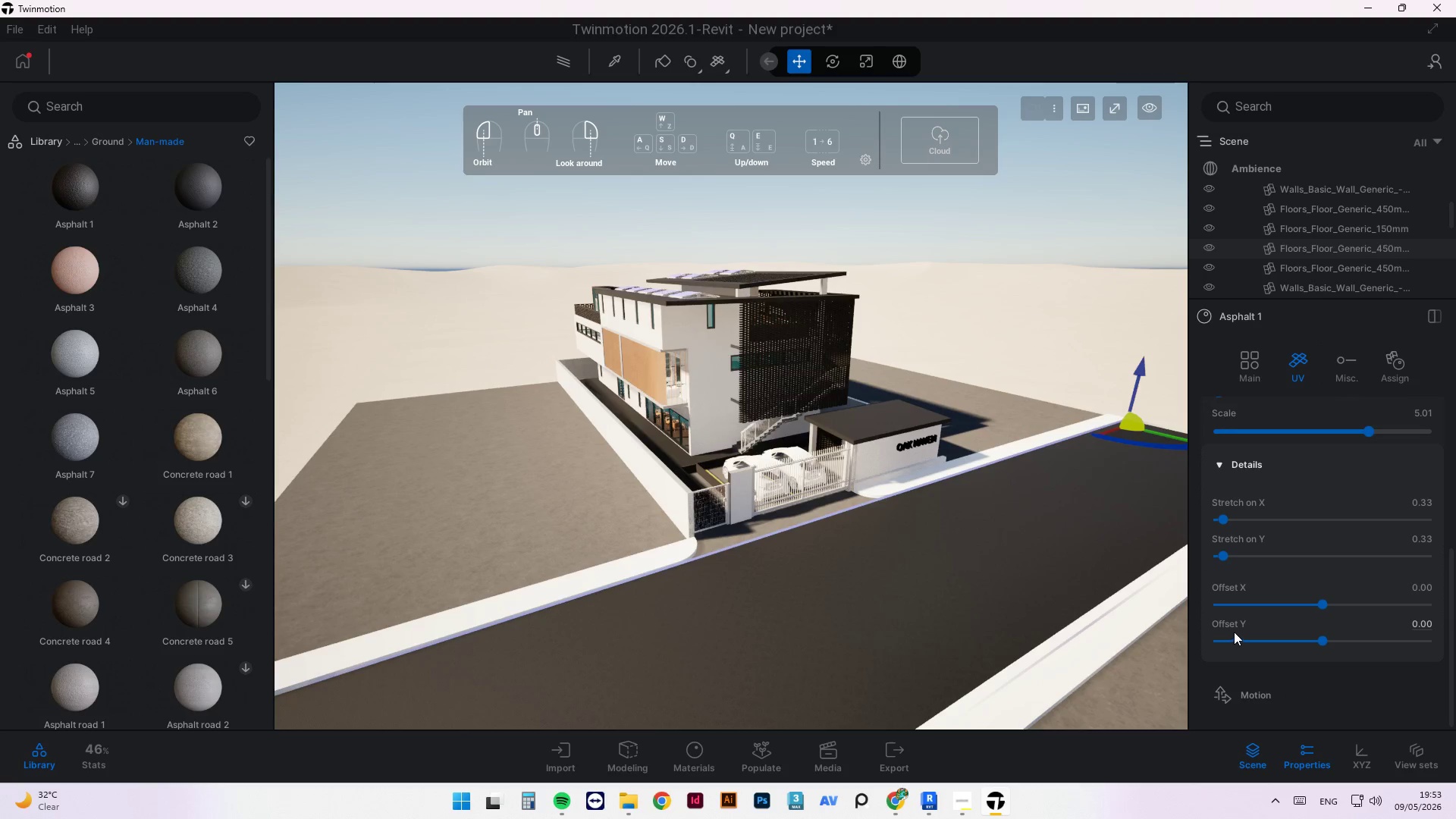 
left_click([947, 619])
 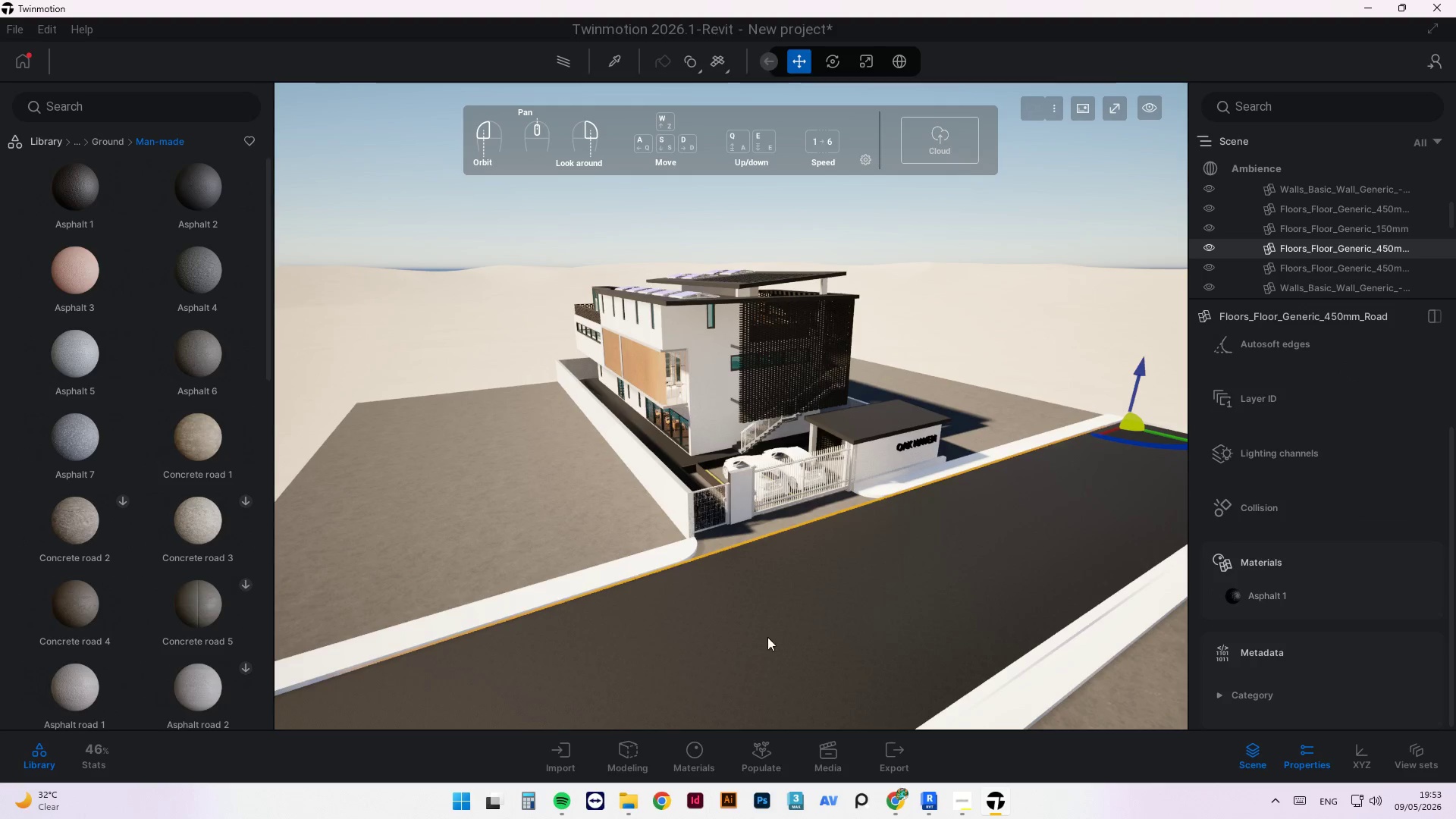 
scroll: coordinate [1093, 541], scroll_direction: up, amount: 11.0
 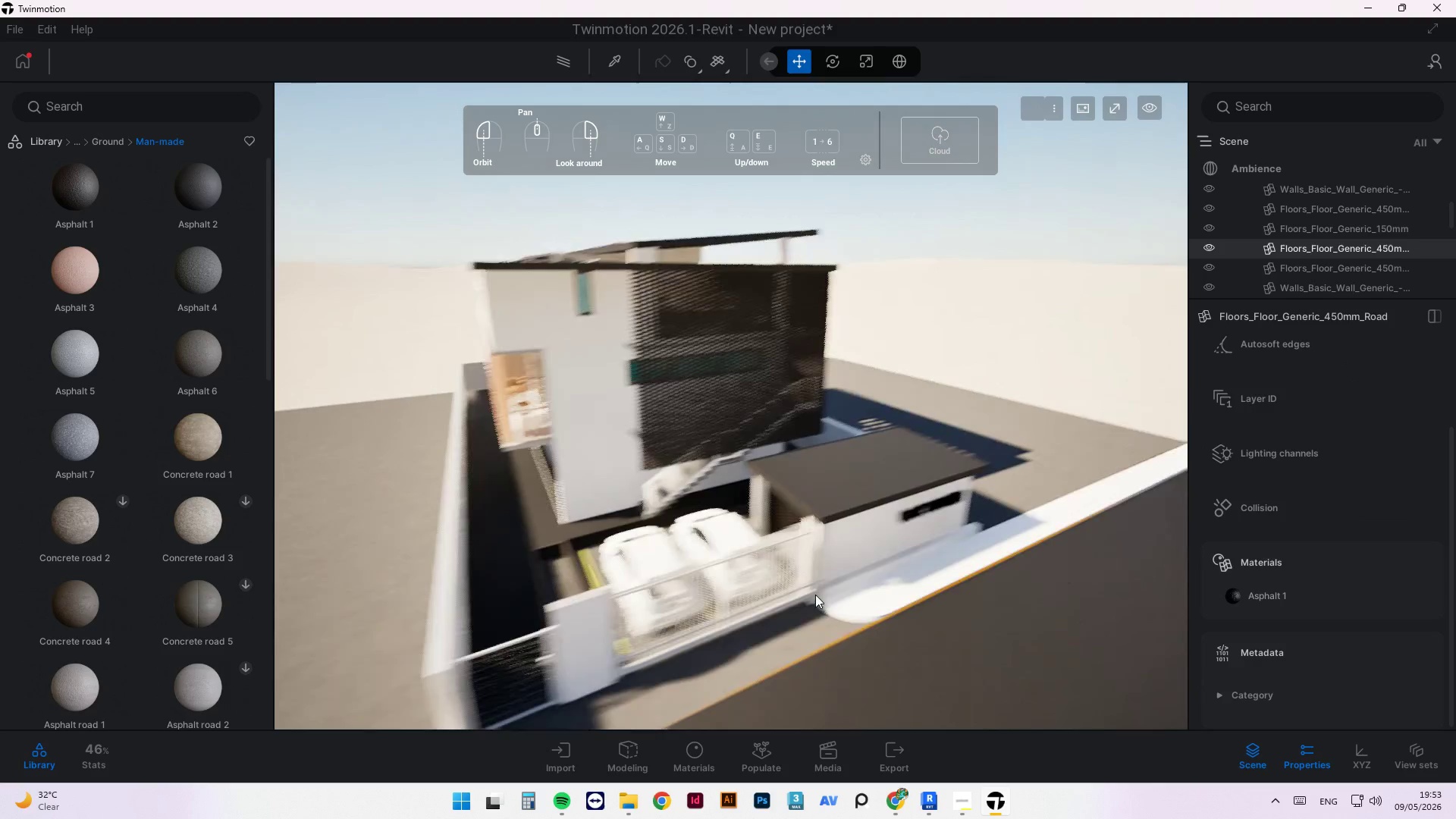 
left_click_drag(start_coordinate=[905, 540], to_coordinate=[629, 548])
 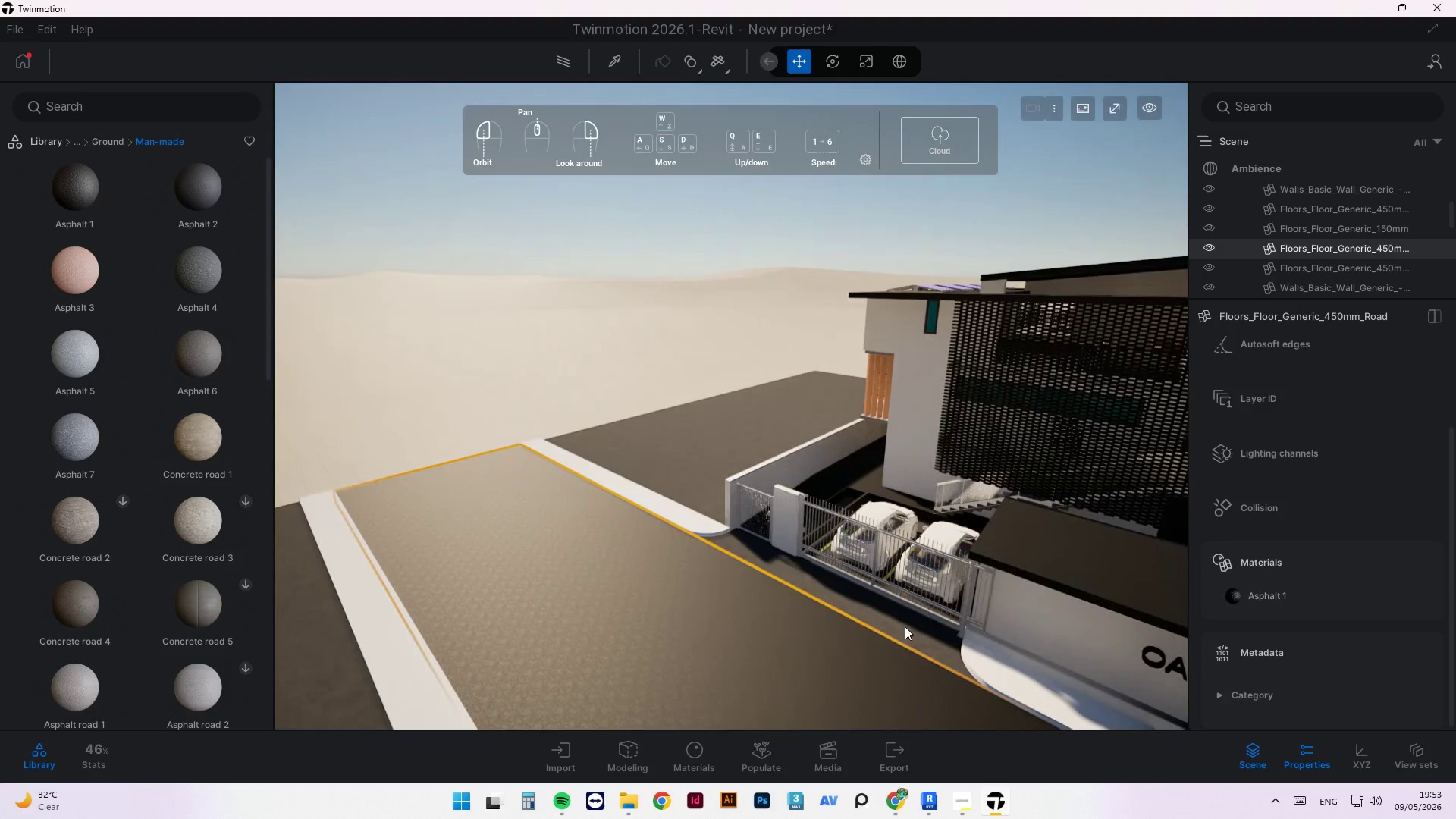 
scroll: coordinate [640, 577], scroll_direction: up, amount: 15.0
 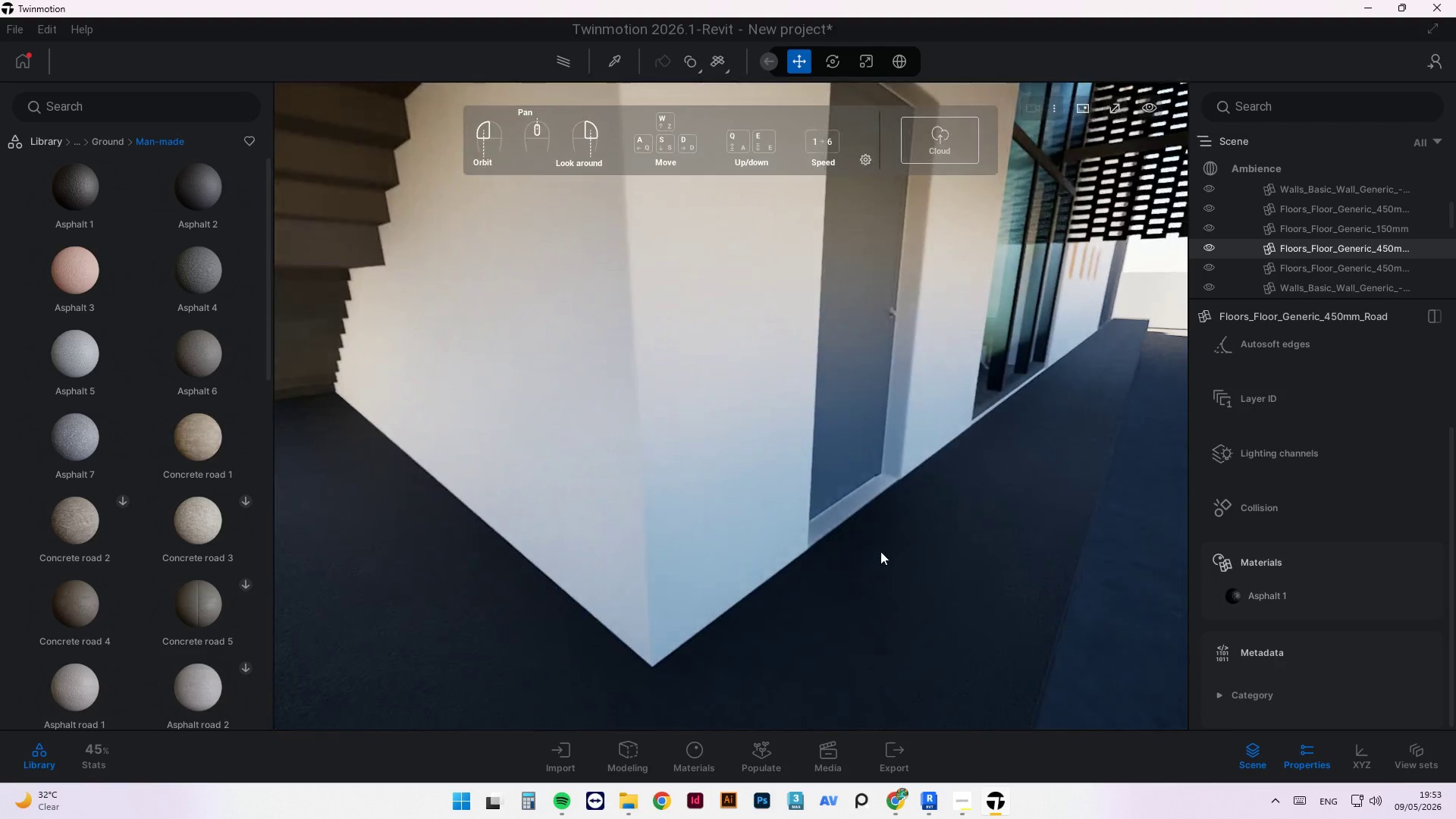 
scroll: coordinate [853, 522], scroll_direction: down, amount: 2.0
 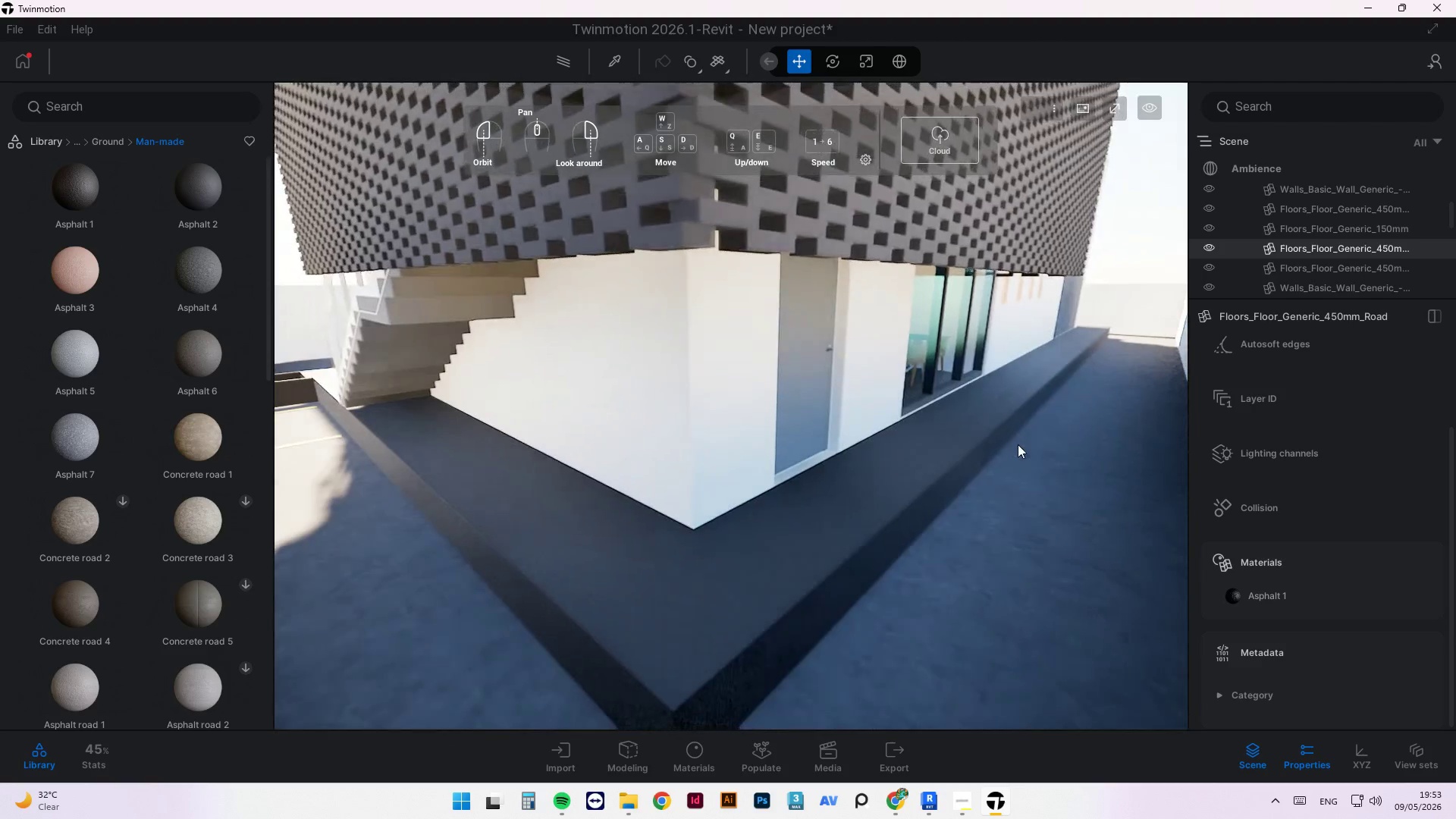 
left_click([1011, 436])
 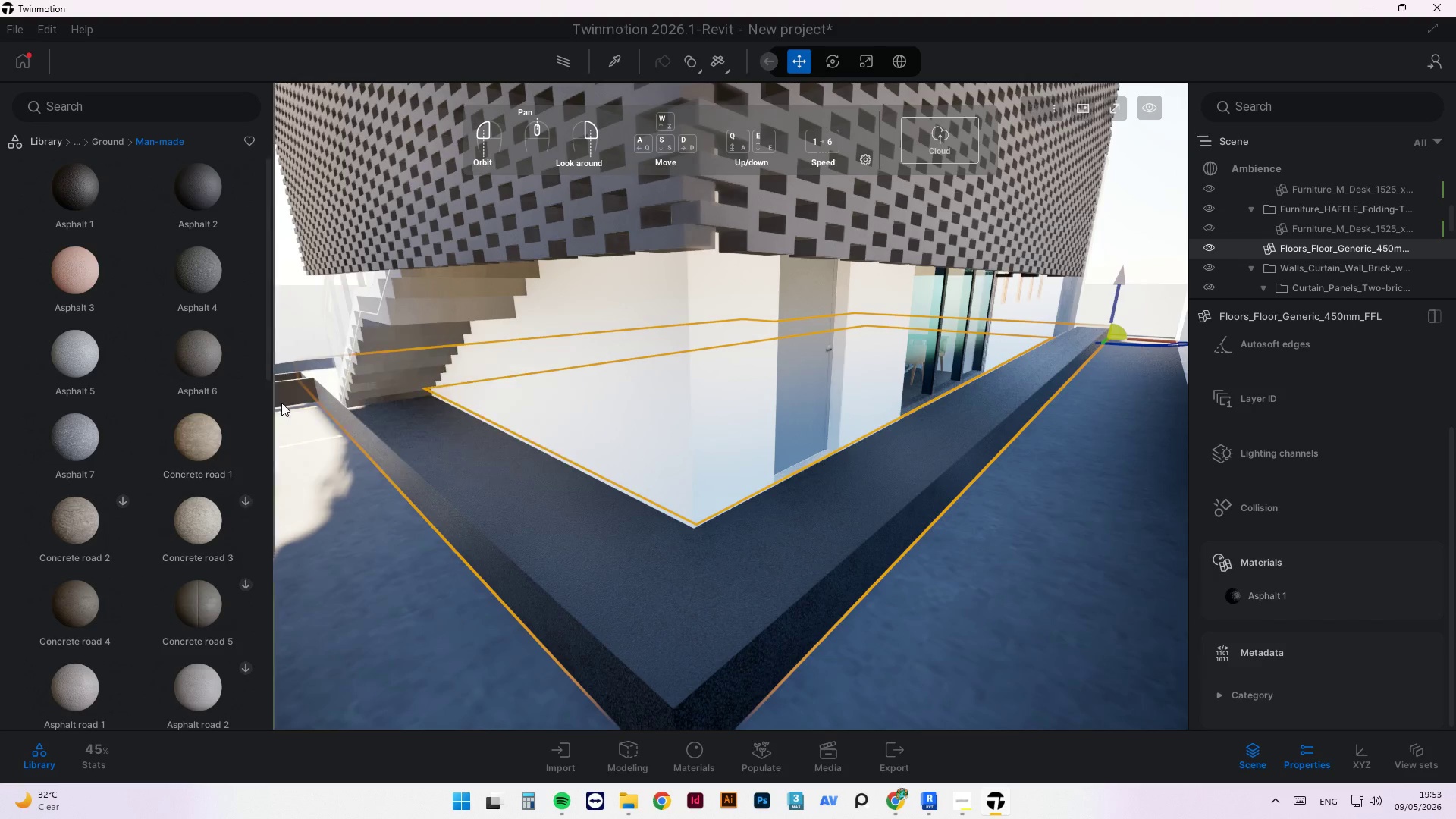 
mouse_move([108, 302])
 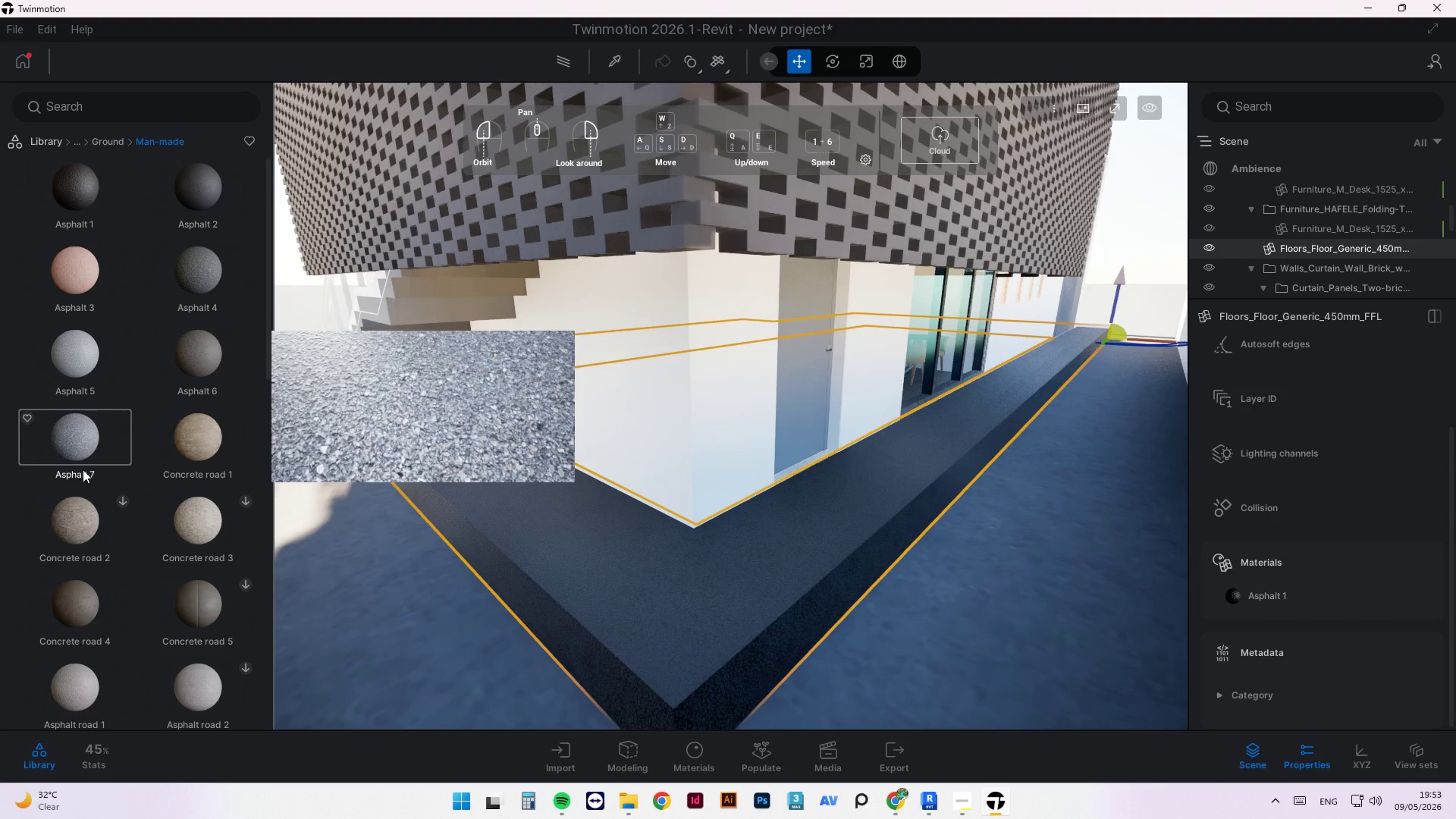 
scroll: coordinate [78, 449], scroll_direction: up, amount: 4.0
 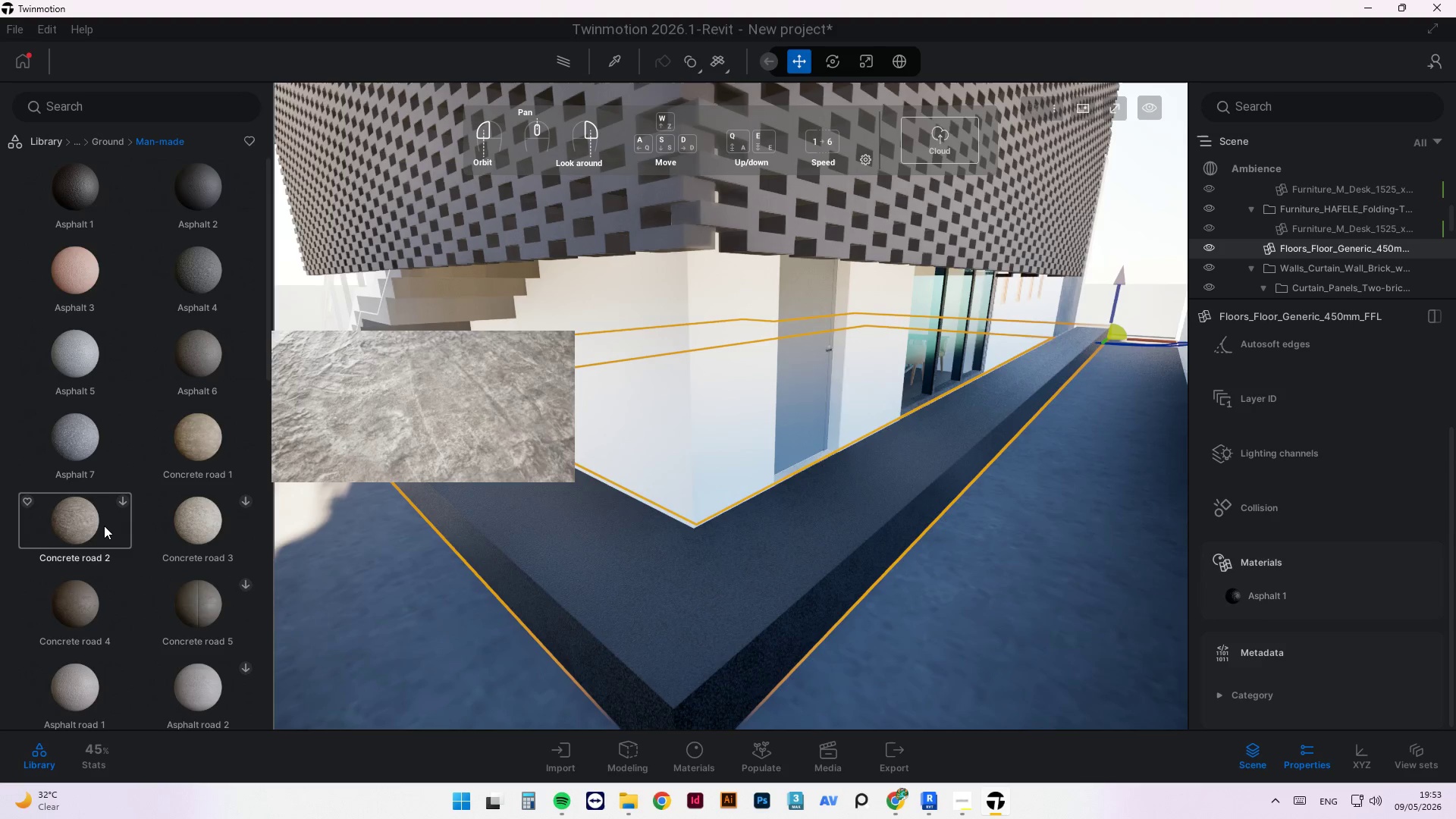 
left_click_drag(start_coordinate=[97, 526], to_coordinate=[531, 538])
 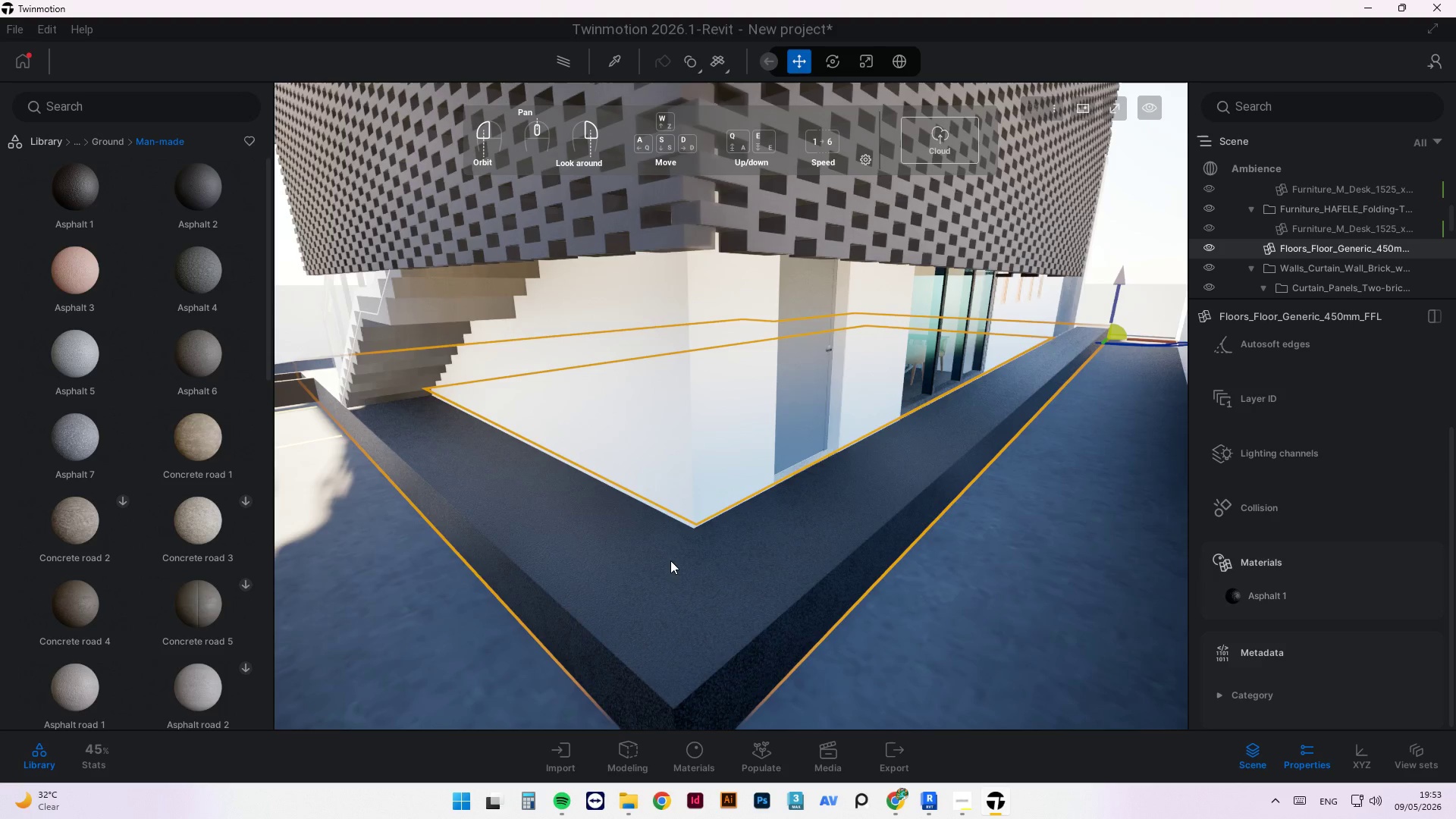 
left_click([670, 560])
 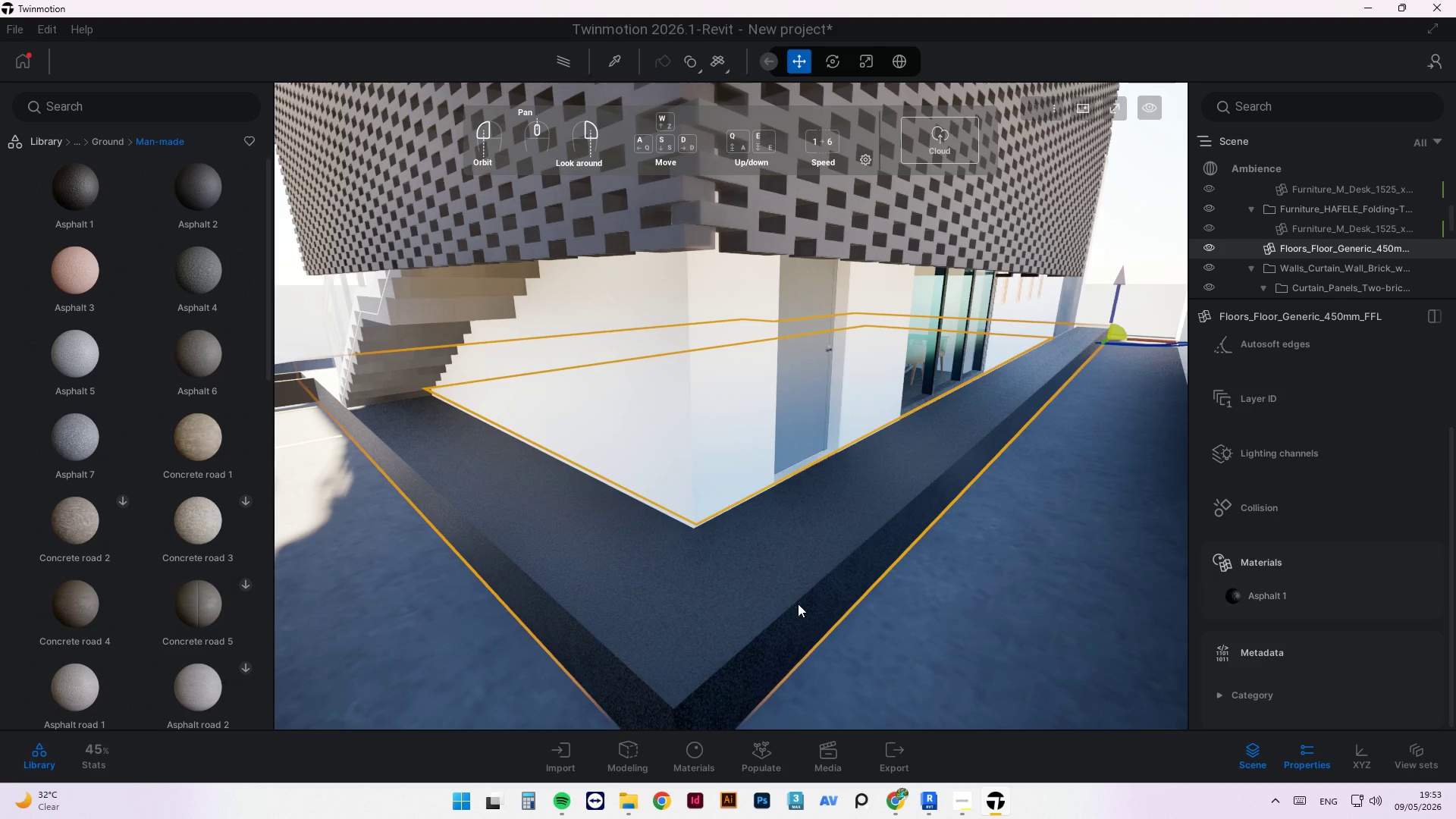 
scroll: coordinate [987, 529], scroll_direction: down, amount: 9.0
 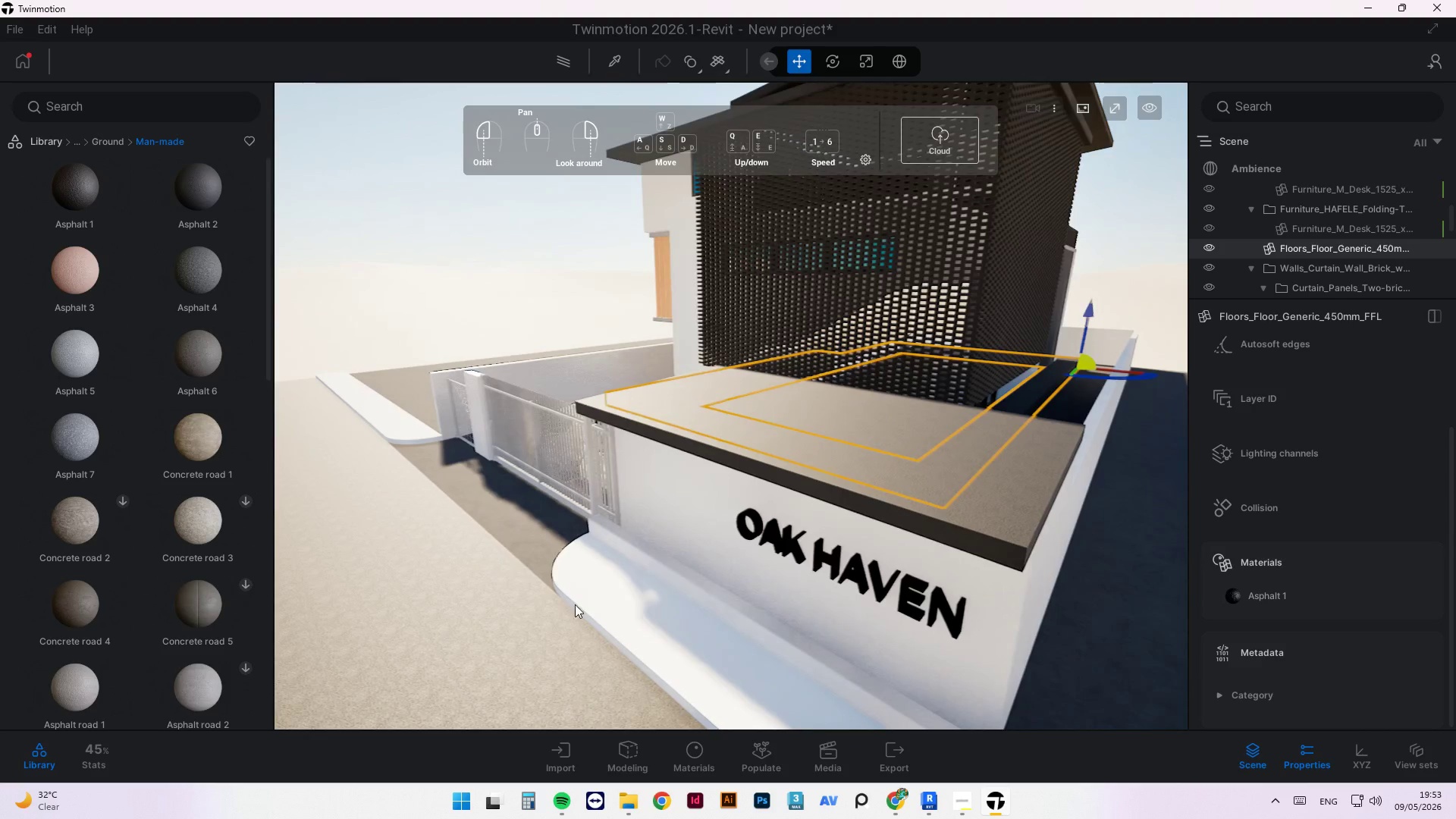 
scroll: coordinate [811, 572], scroll_direction: up, amount: 16.0
 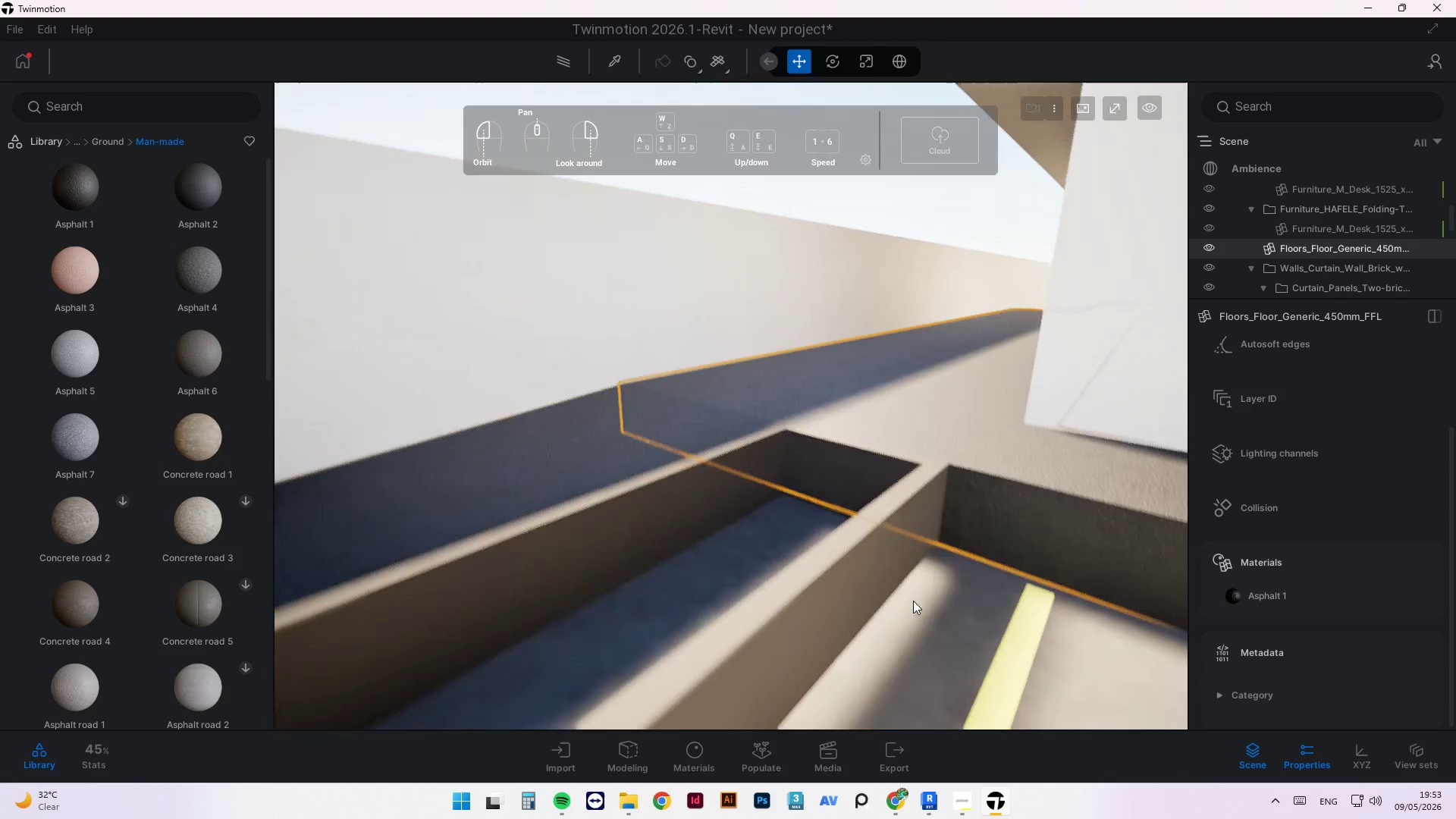 
scroll: coordinate [850, 540], scroll_direction: down, amount: 10.0
 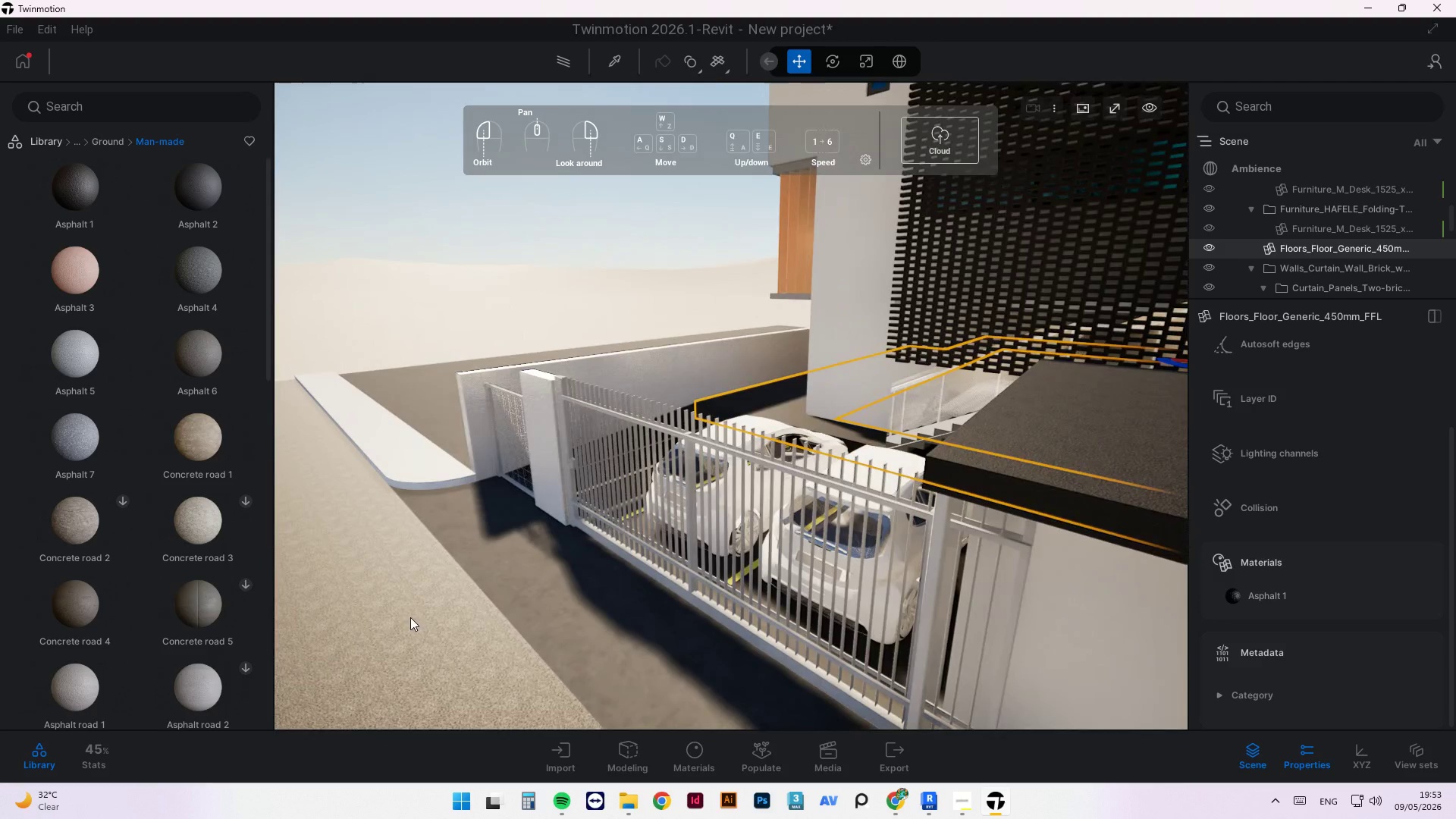 
left_click([479, 591])
 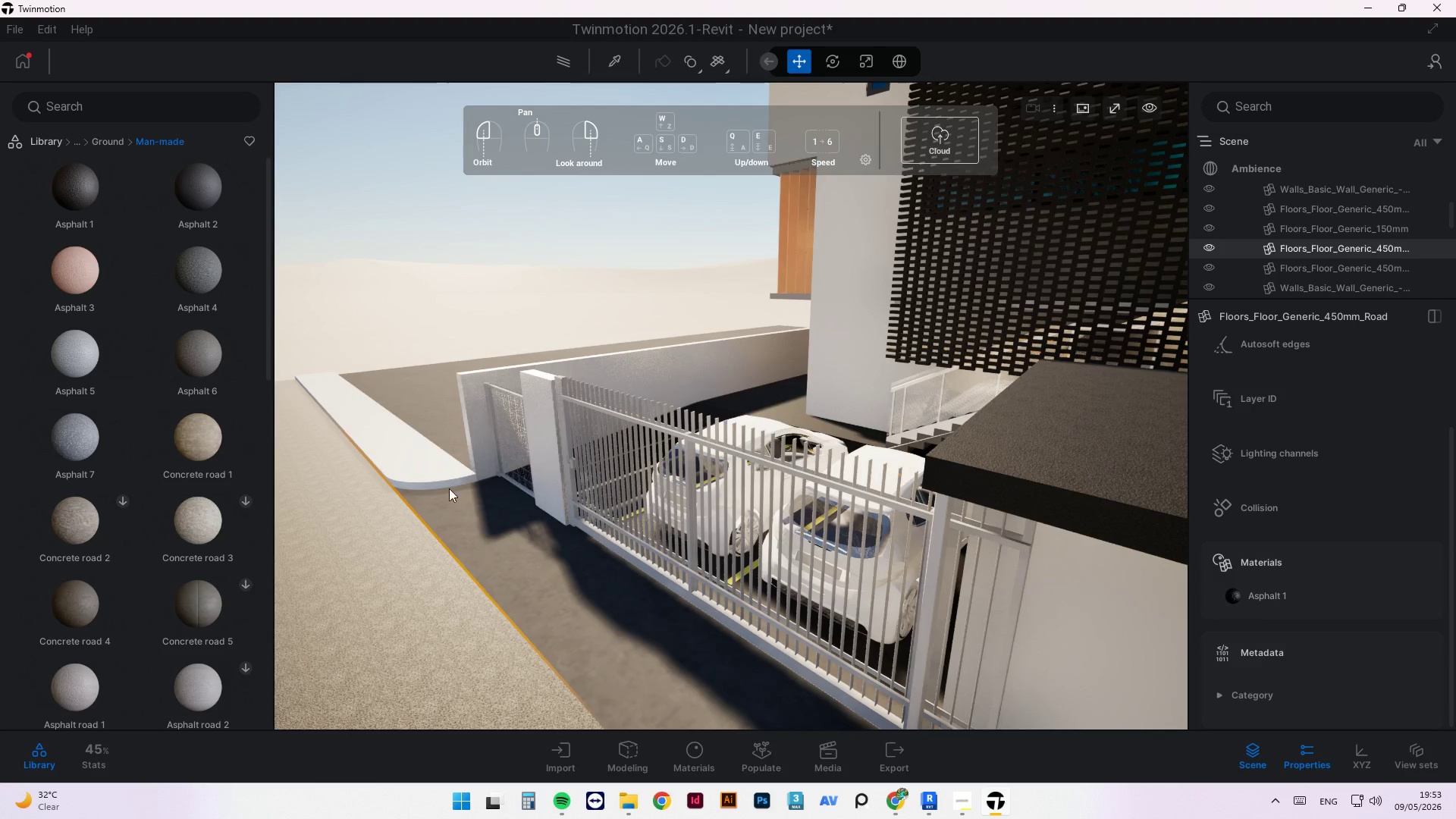 
left_click([438, 479])
 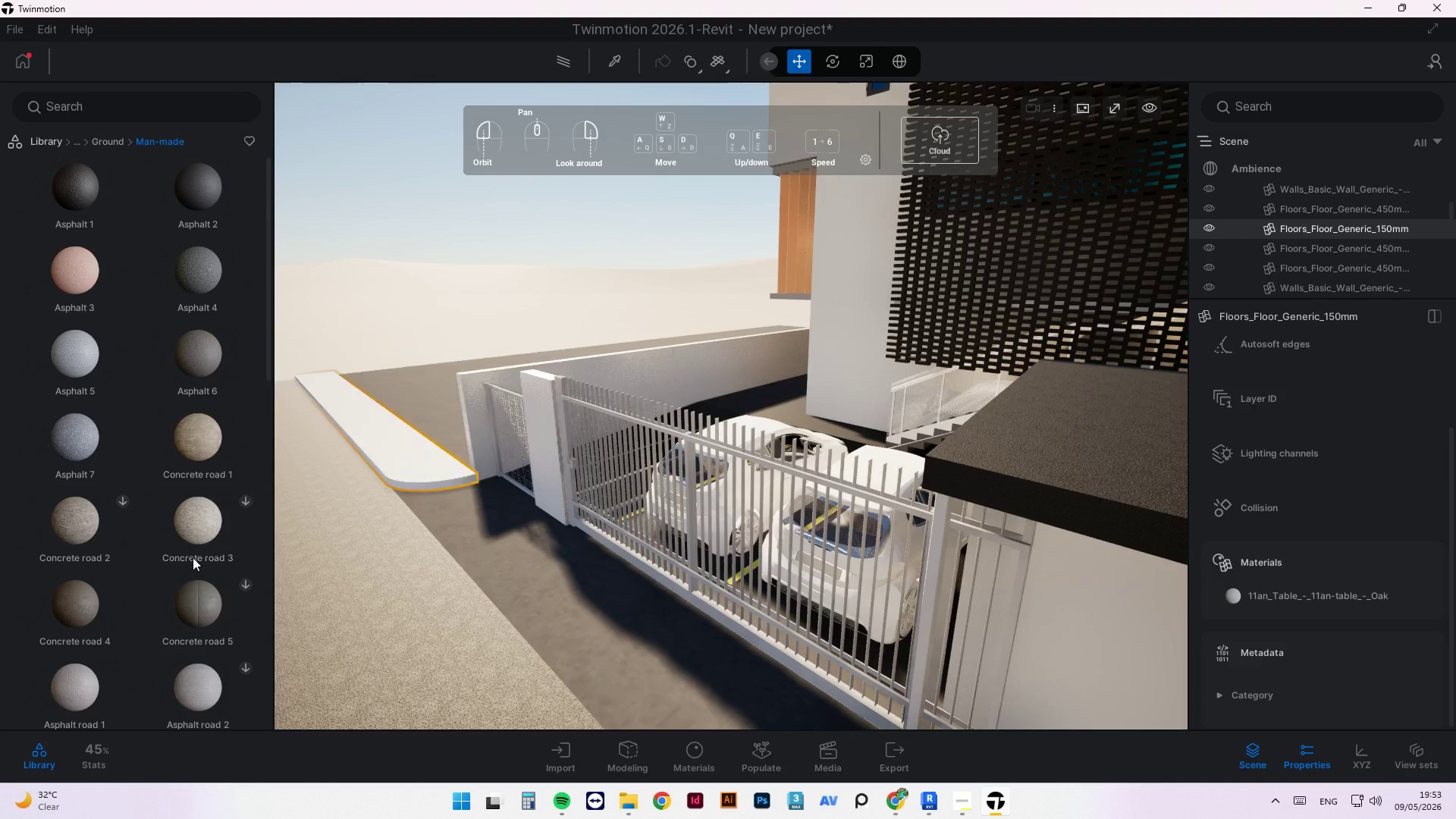 
scroll: coordinate [182, 472], scroll_direction: down, amount: 4.0
 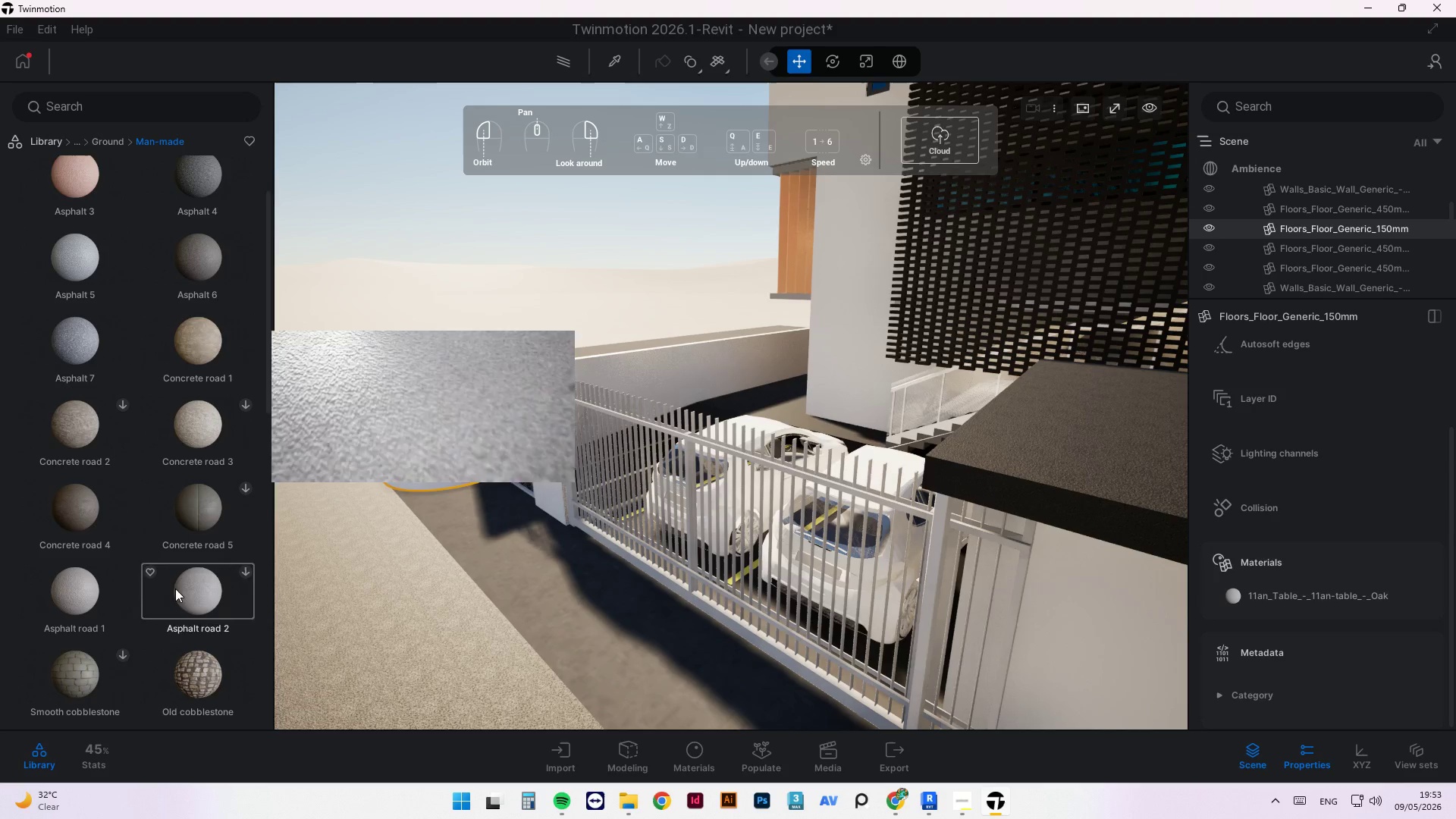 
wait(5.51)
 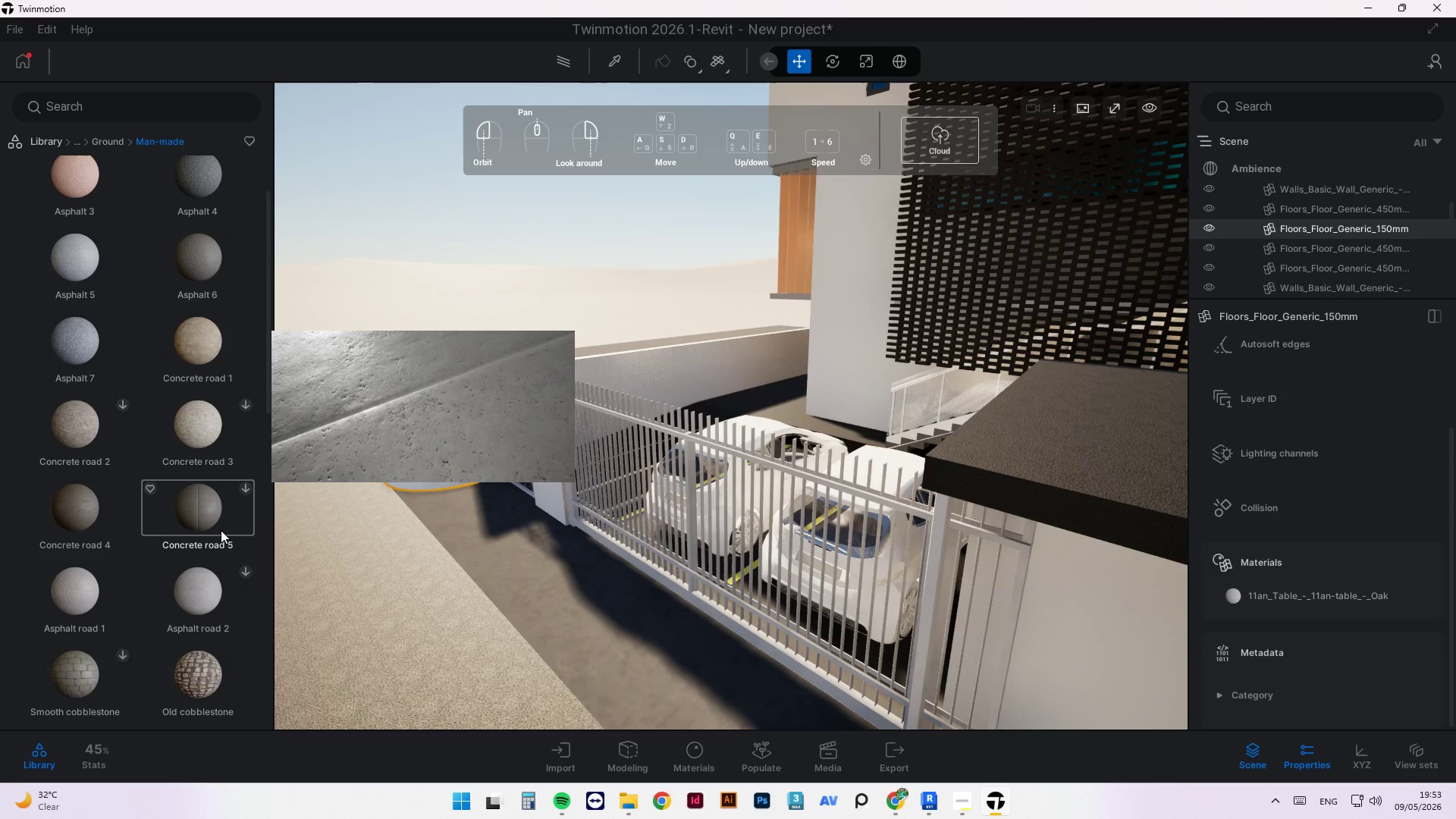 
left_click([245, 571])
 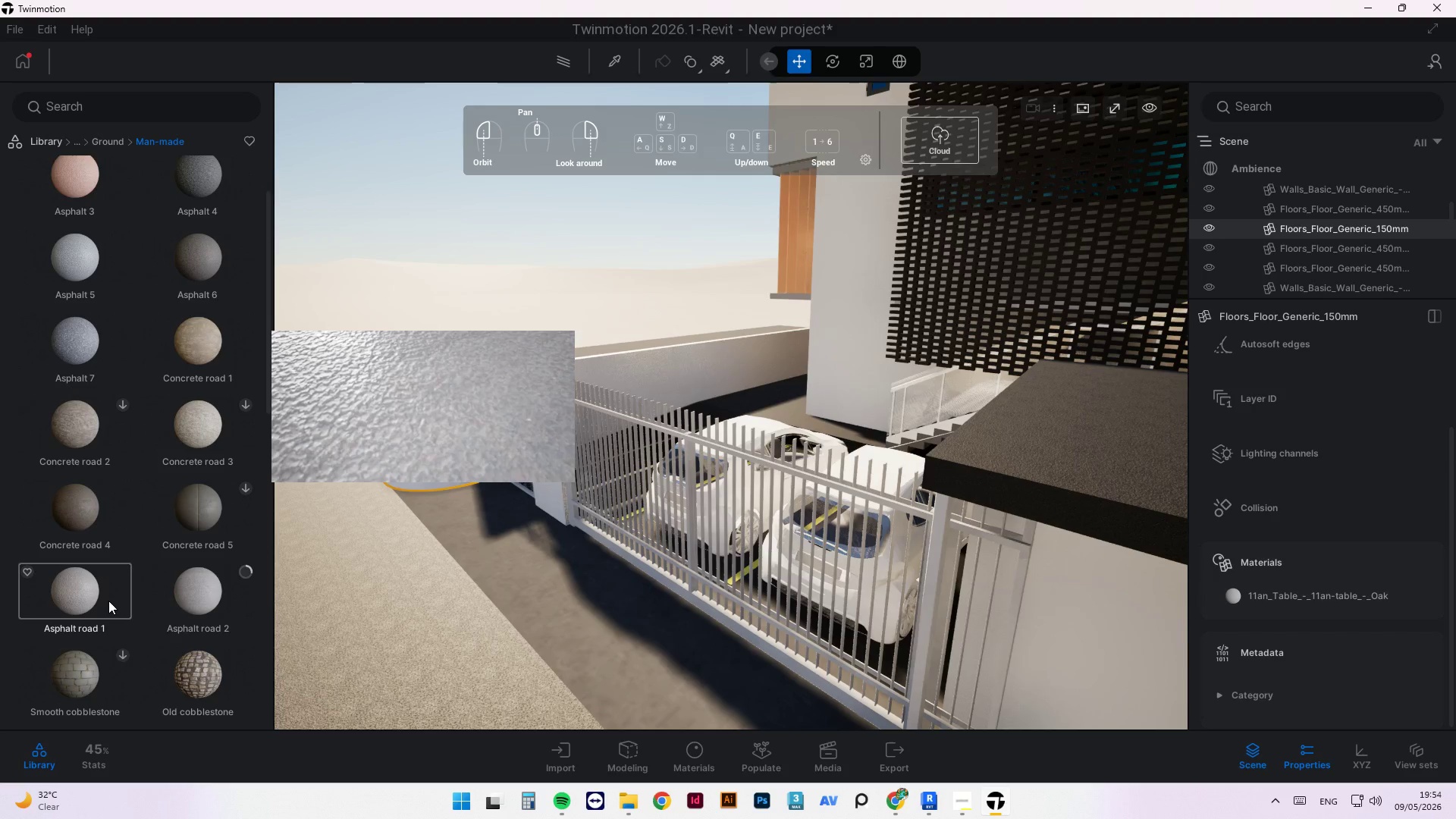 
left_click([108, 601])
 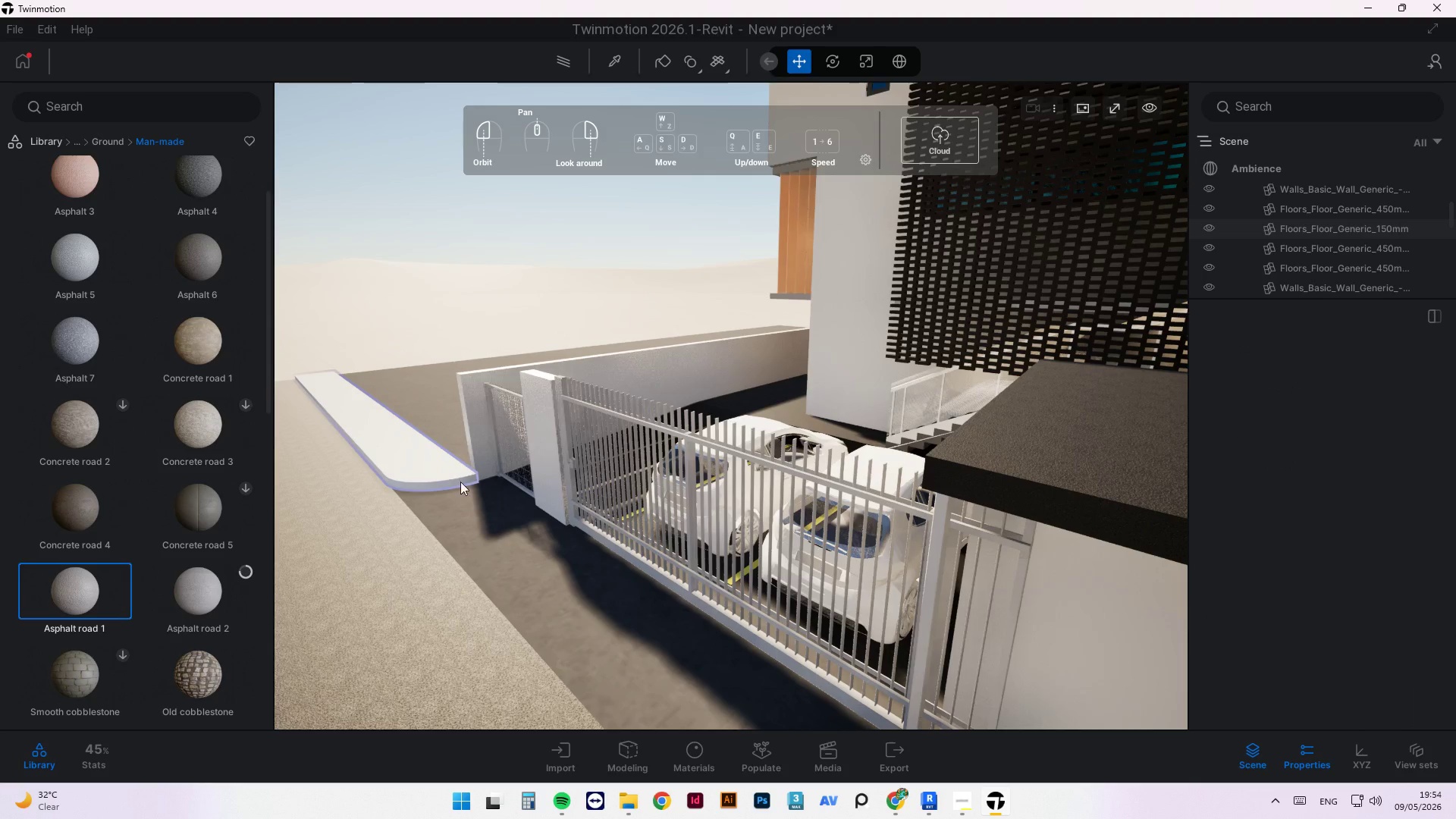 
scroll: coordinate [469, 405], scroll_direction: up, amount: 7.0
 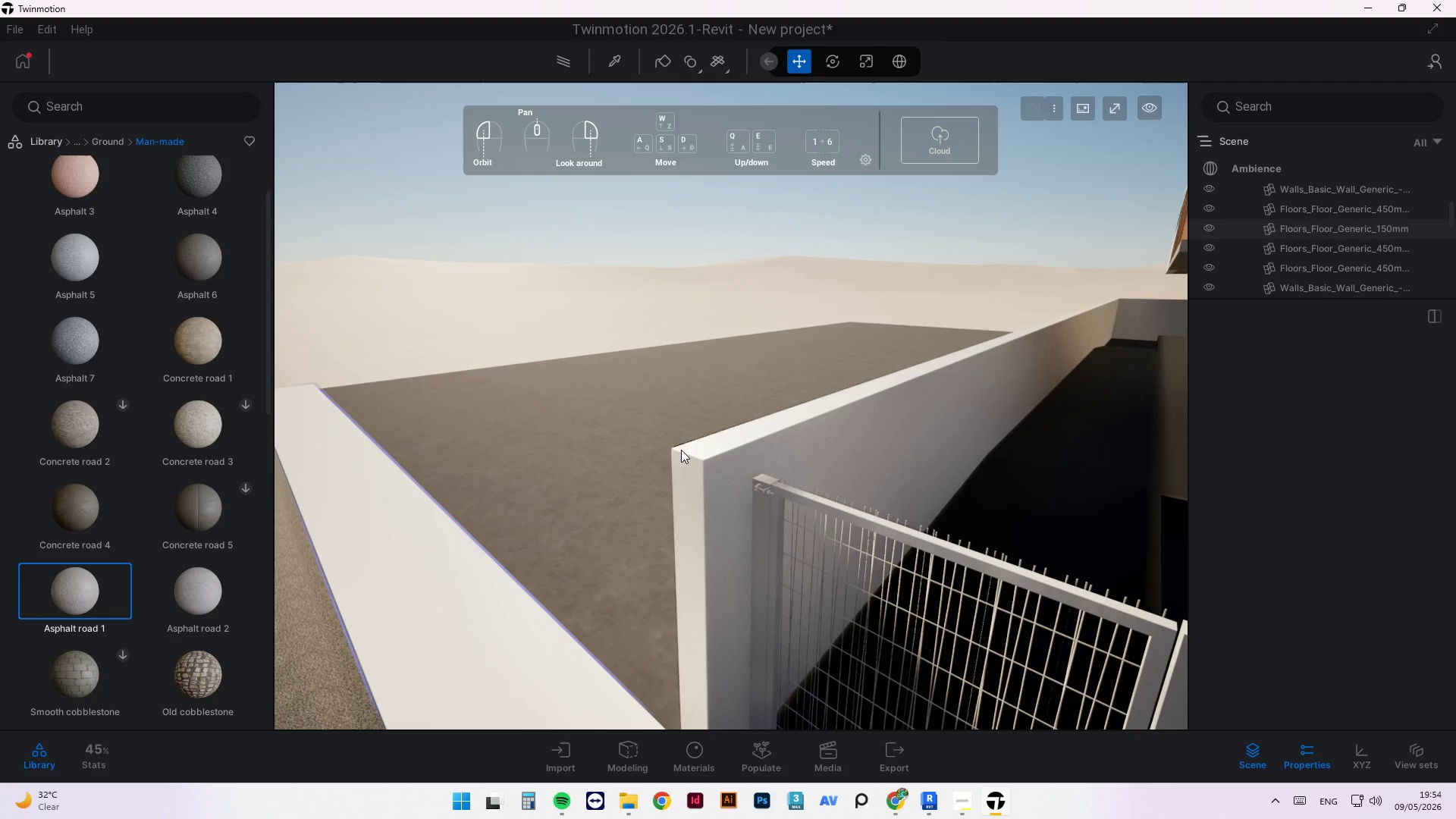 
scroll: coordinate [505, 507], scroll_direction: down, amount: 1.0
 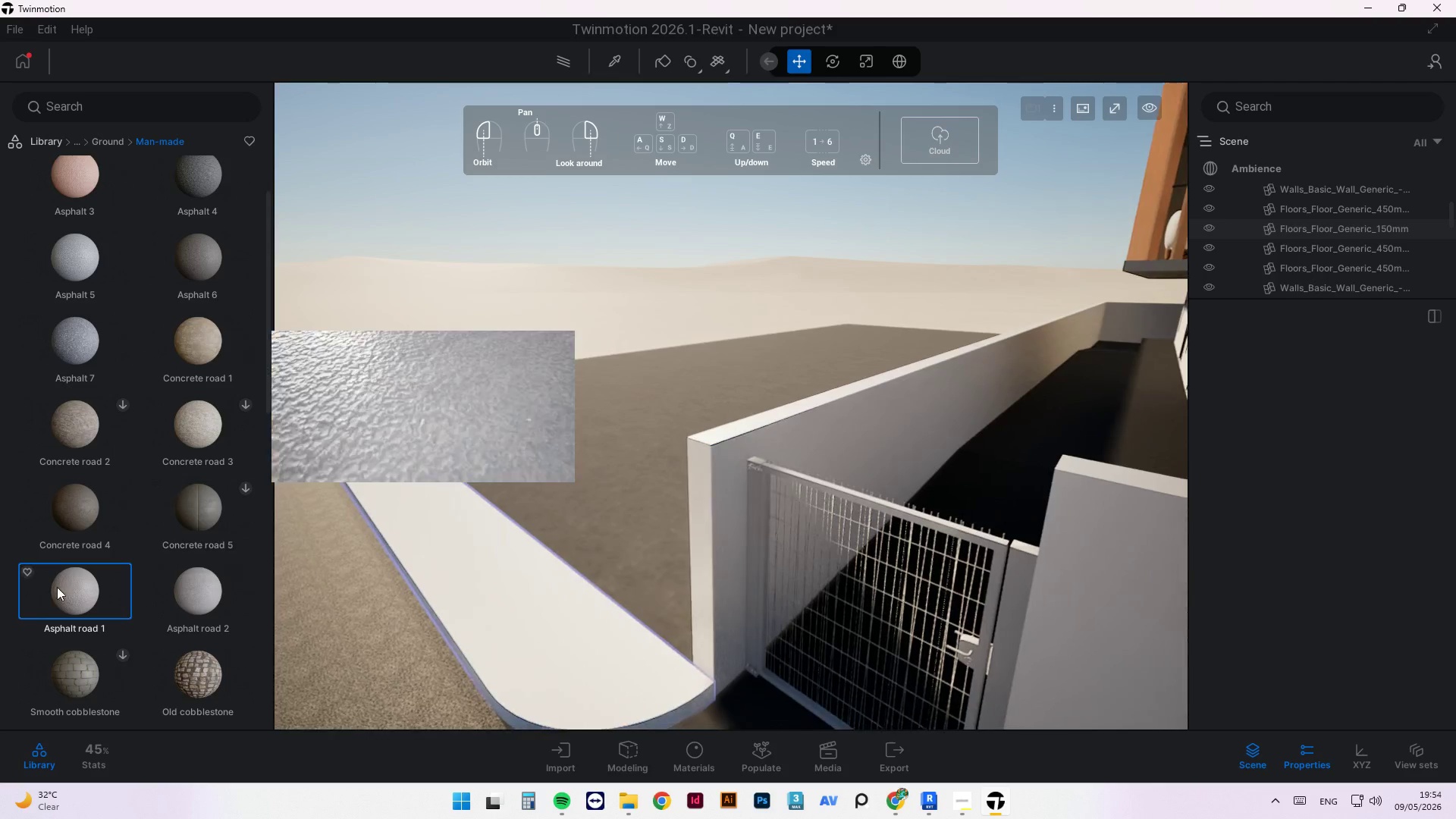 
left_click_drag(start_coordinate=[78, 595], to_coordinate=[504, 602])
 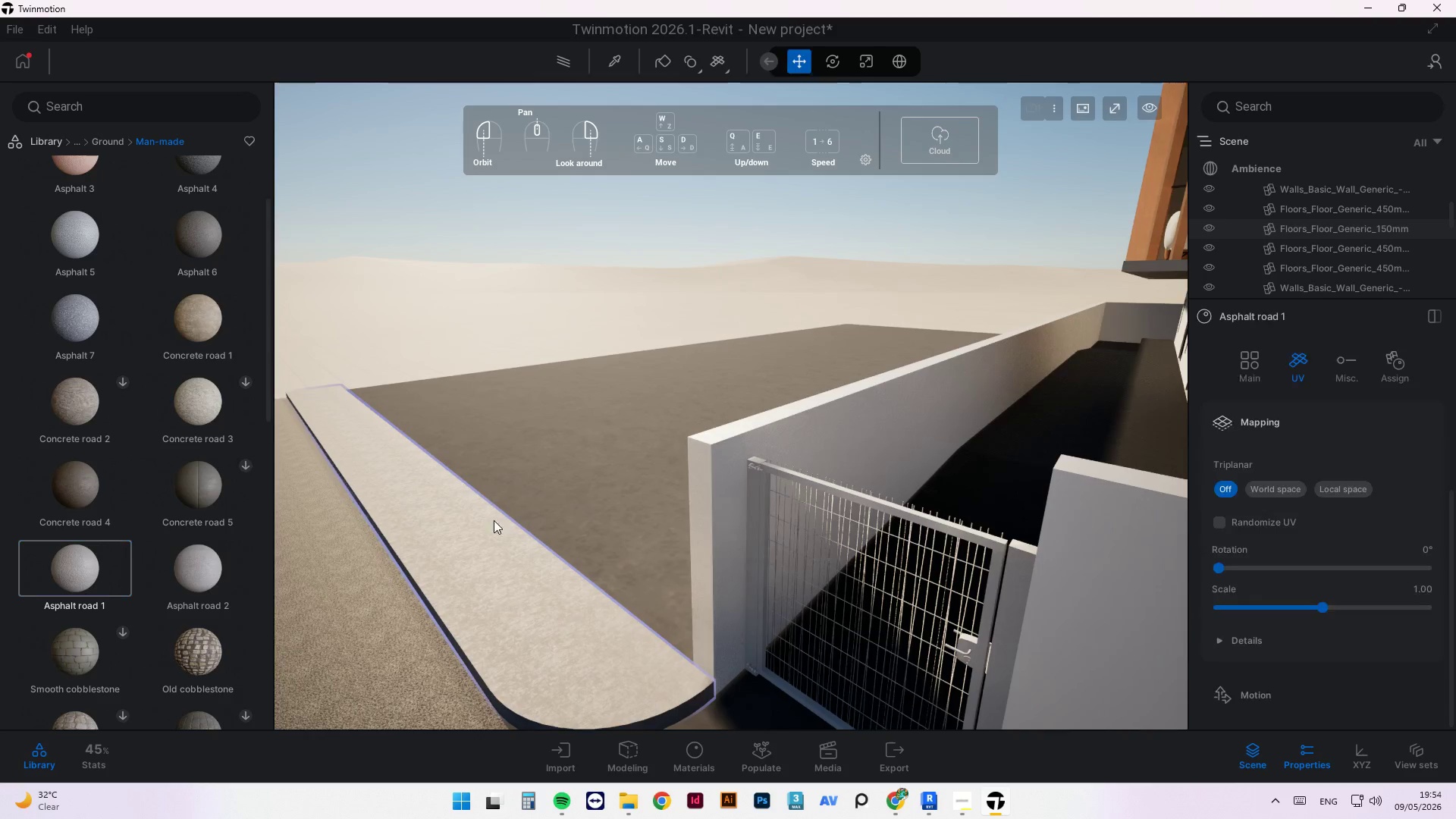 
scroll: coordinate [537, 561], scroll_direction: down, amount: 16.0
 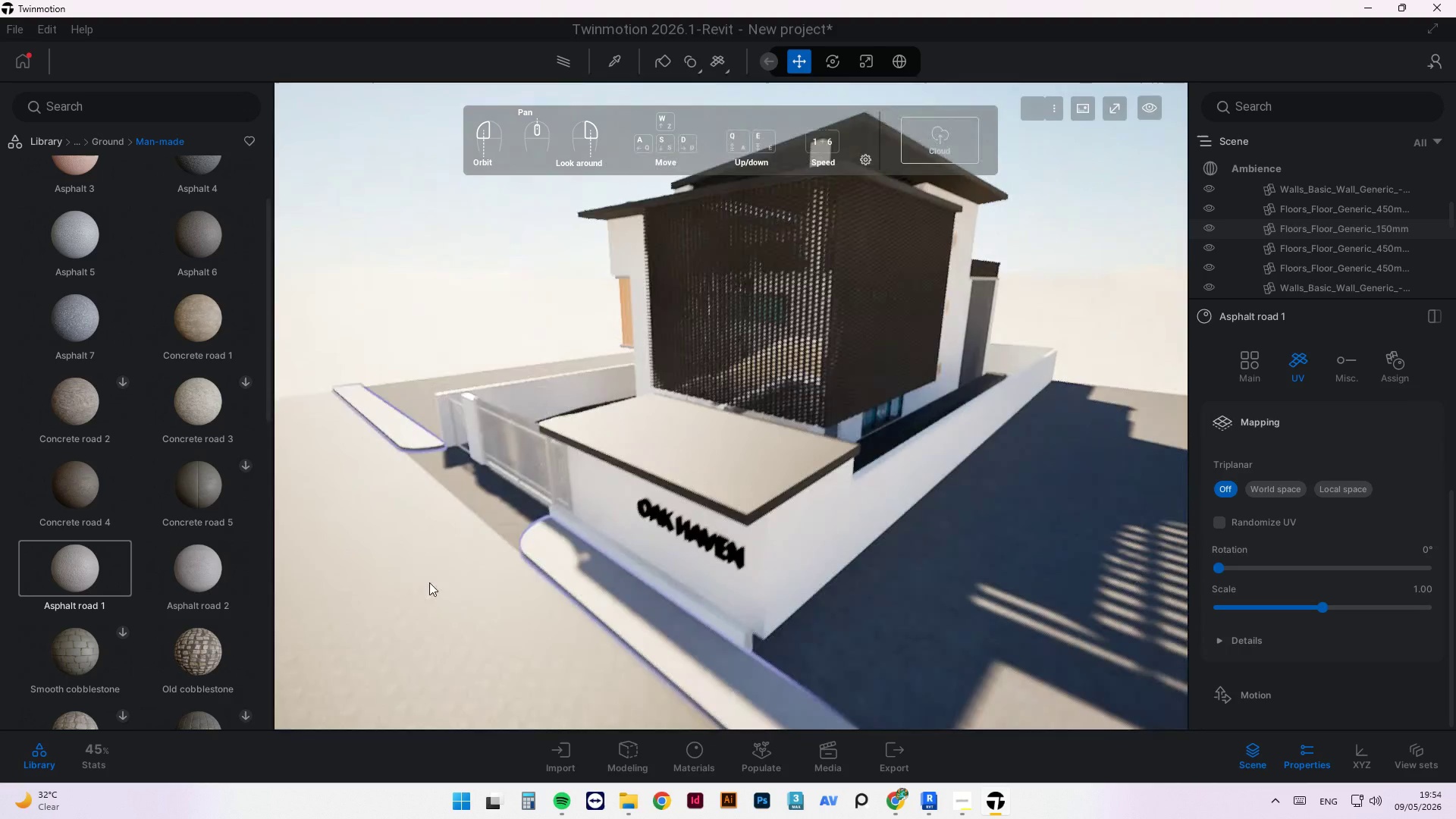 
left_click([763, 570])
 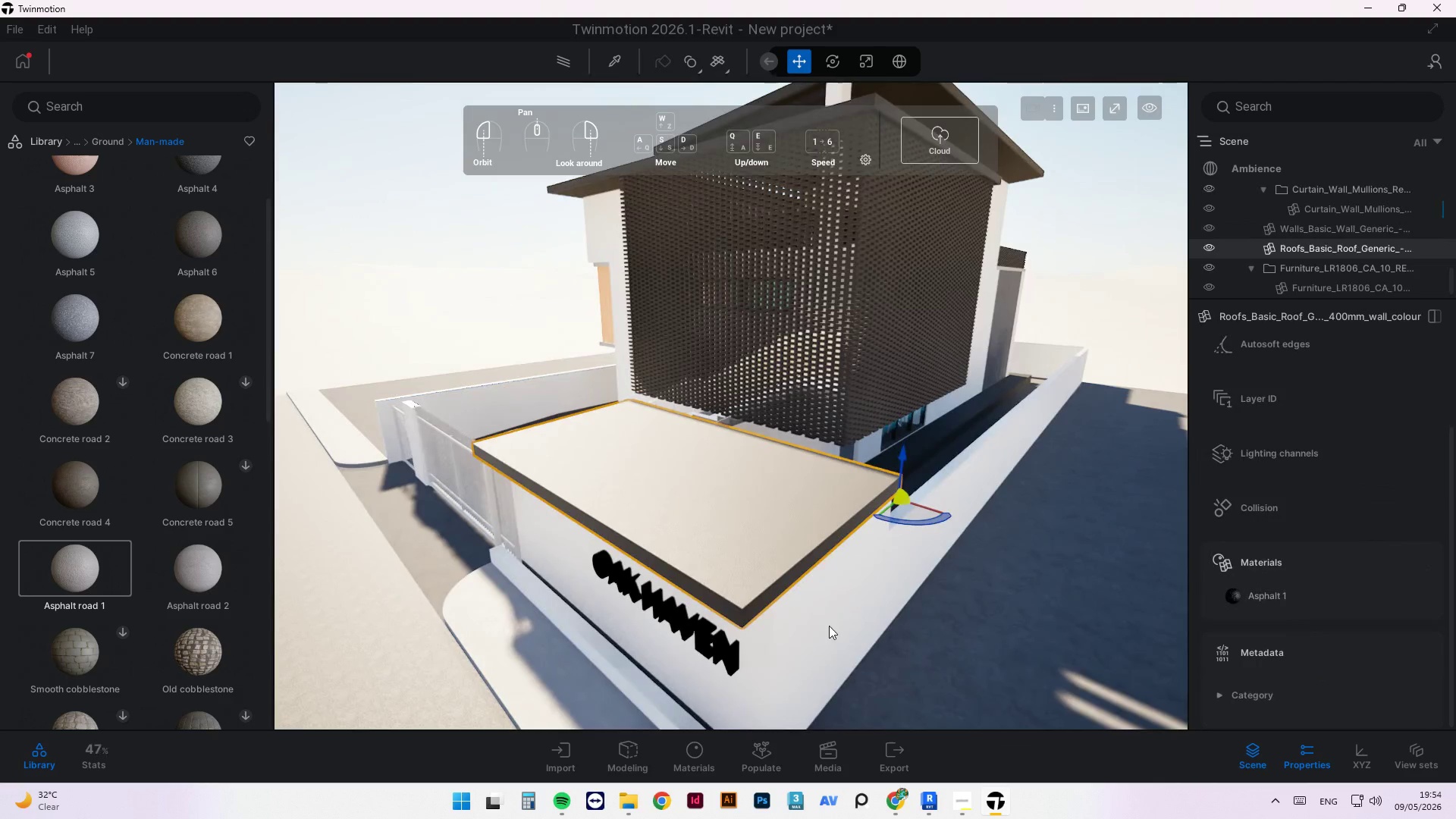 
scroll: coordinate [759, 574], scroll_direction: up, amount: 3.0
 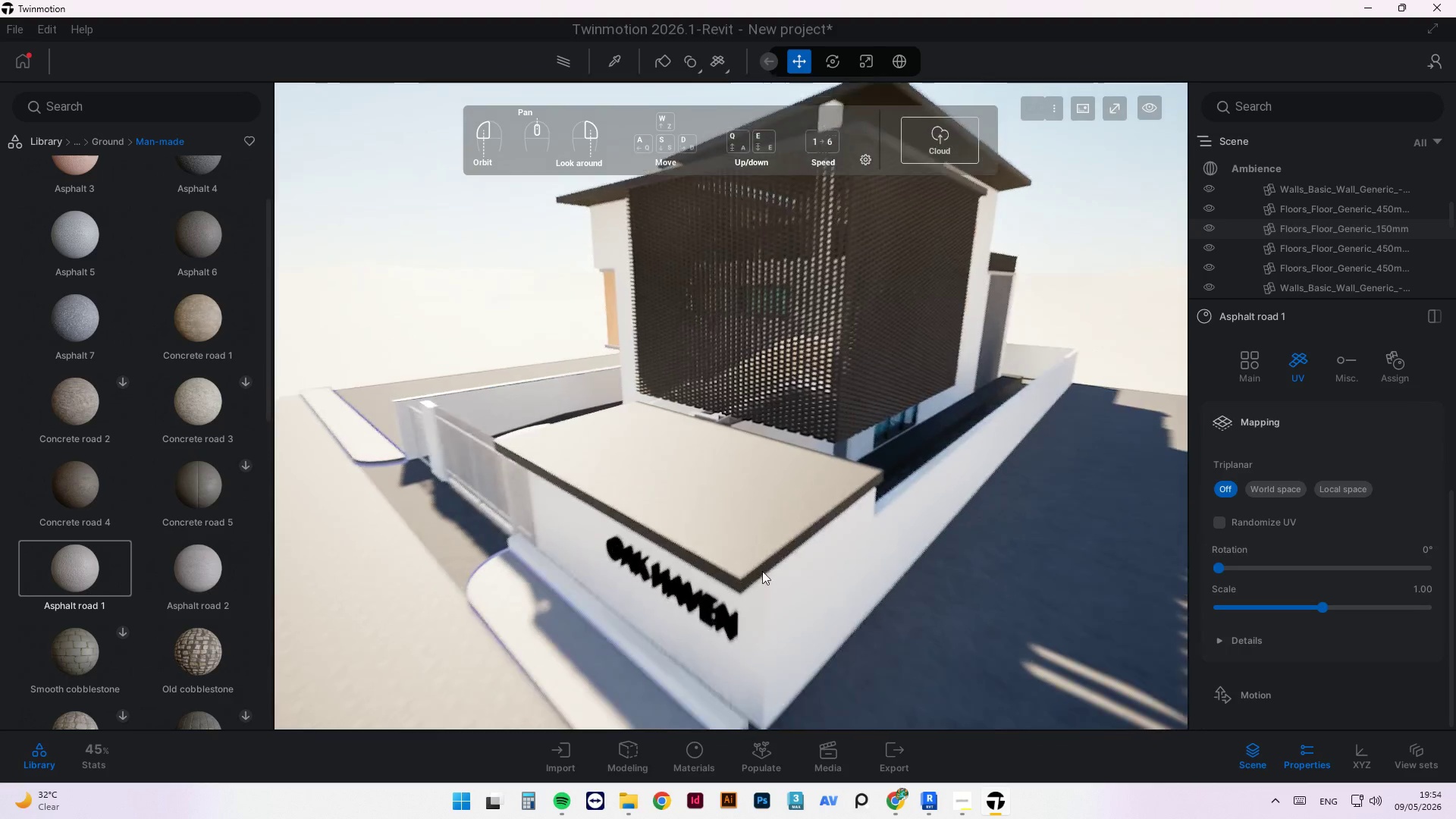 
left_click([850, 624])
 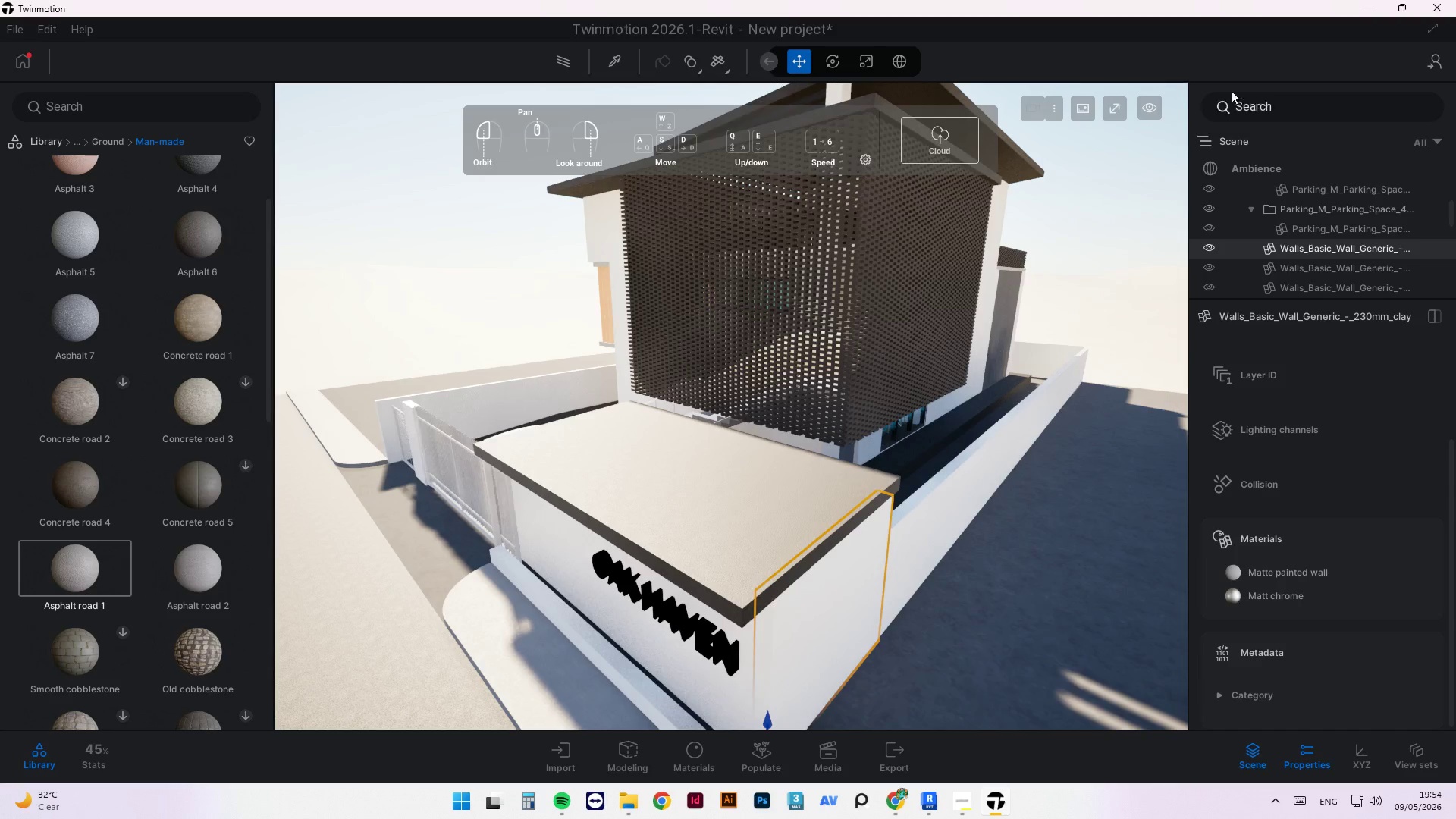 
left_click_drag(start_coordinate=[458, 306], to_coordinate=[627, 272])
 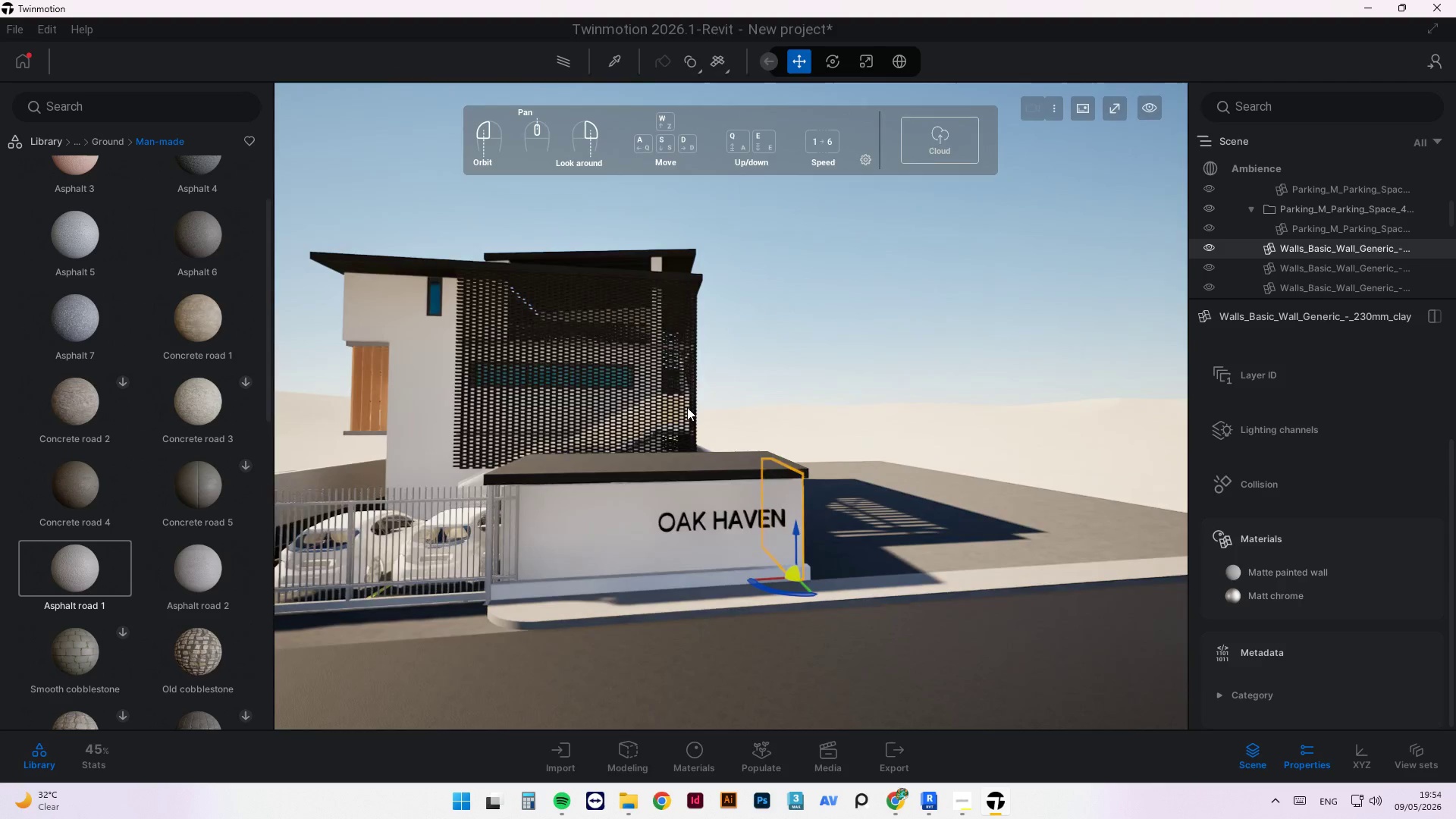 
scroll: coordinate [989, 453], scroll_direction: down, amount: 10.0
 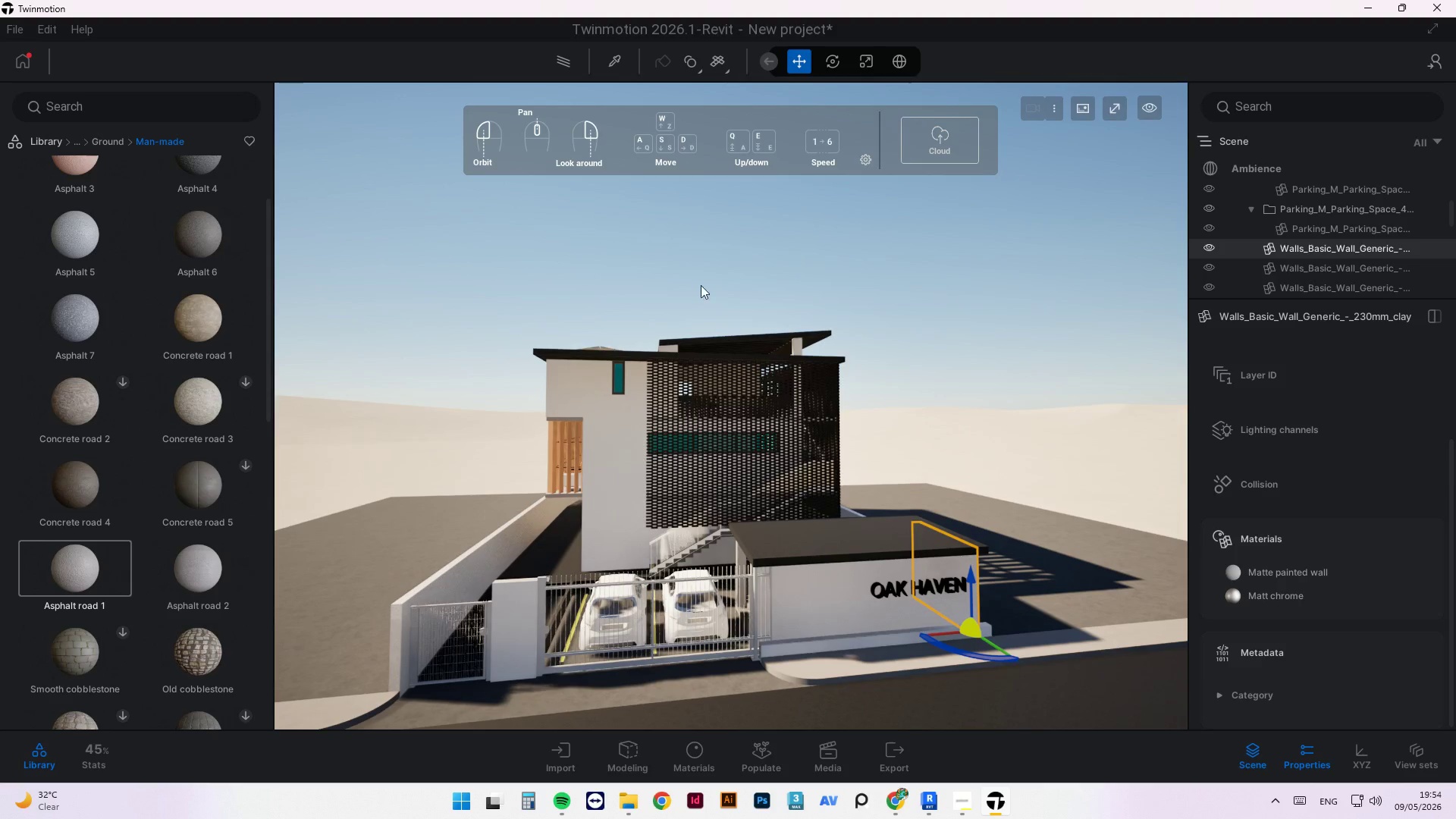 
scroll: coordinate [676, 543], scroll_direction: up, amount: 15.0
 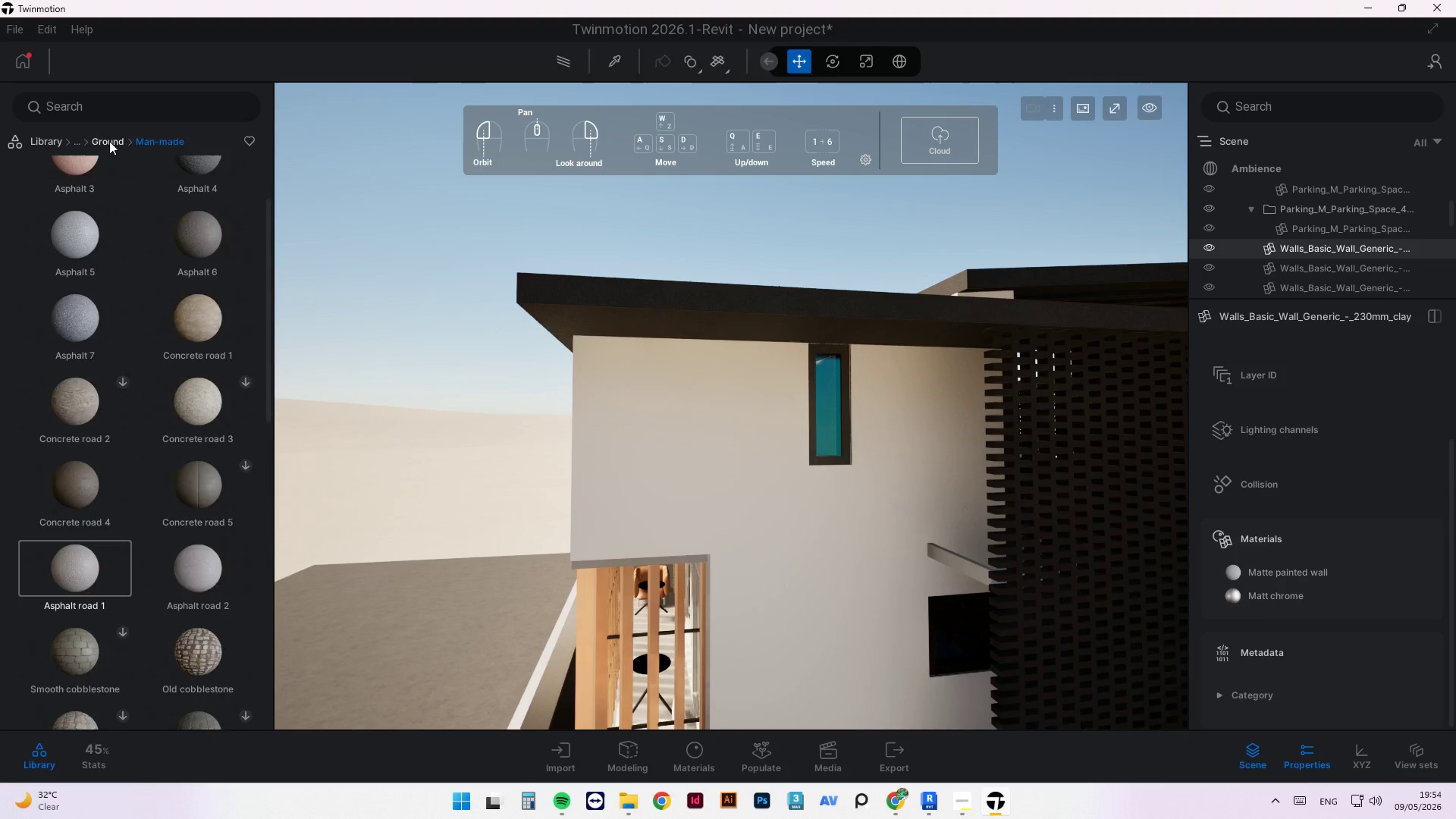 
left_click([99, 143])
 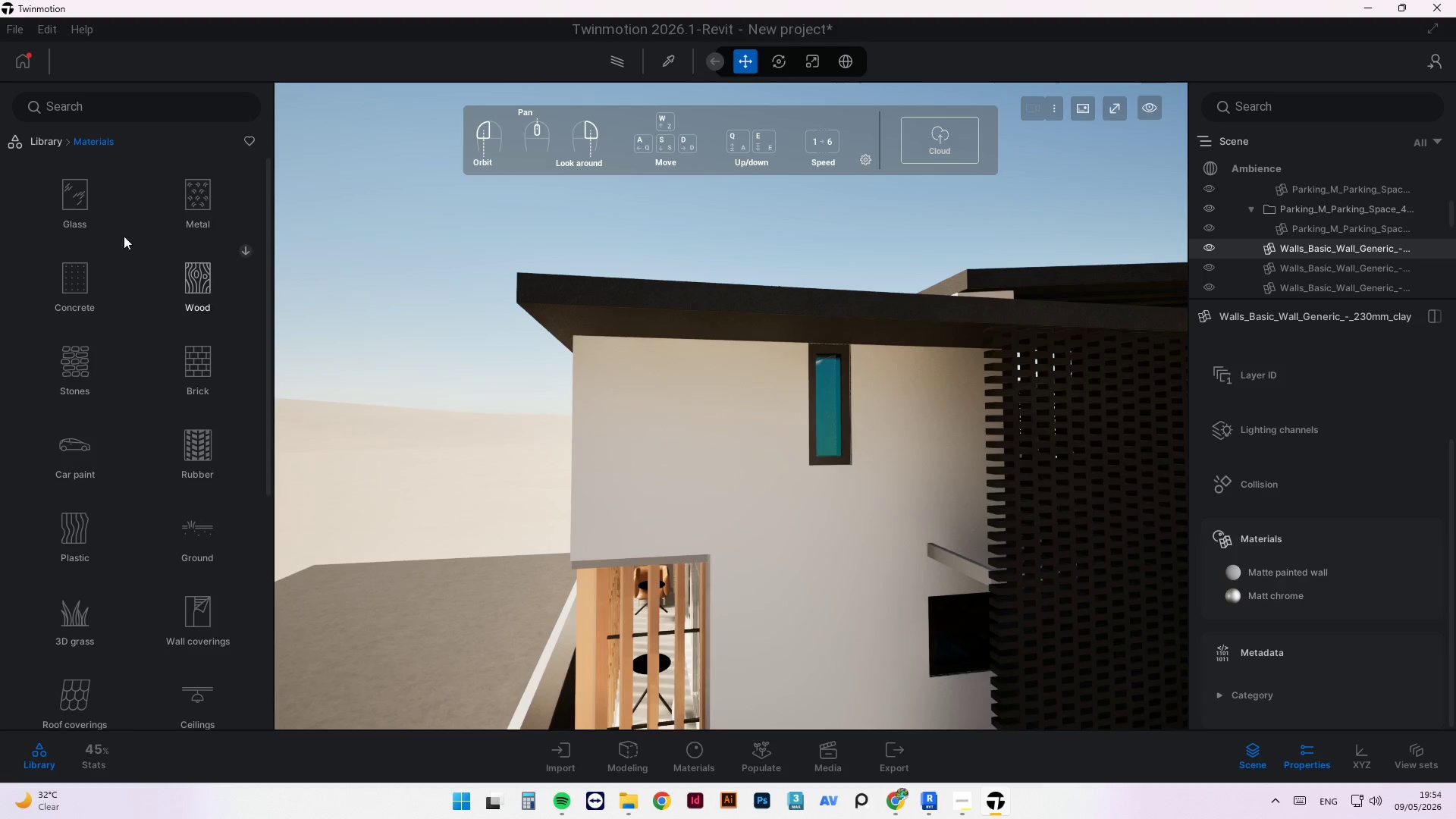 
left_click_drag(start_coordinate=[59, 191], to_coordinate=[66, 194])
 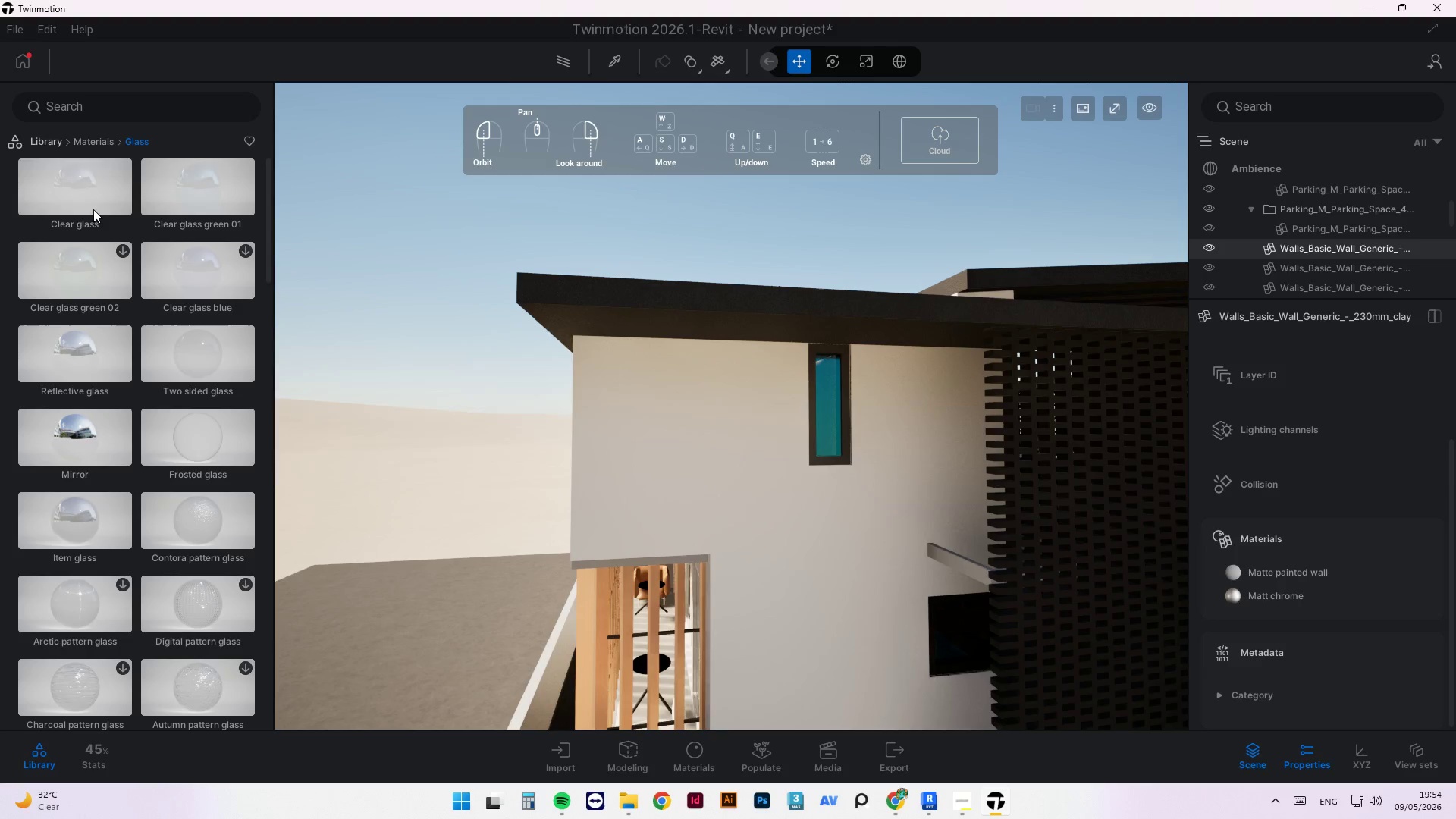 
left_click_drag(start_coordinate=[83, 178], to_coordinate=[826, 371])
 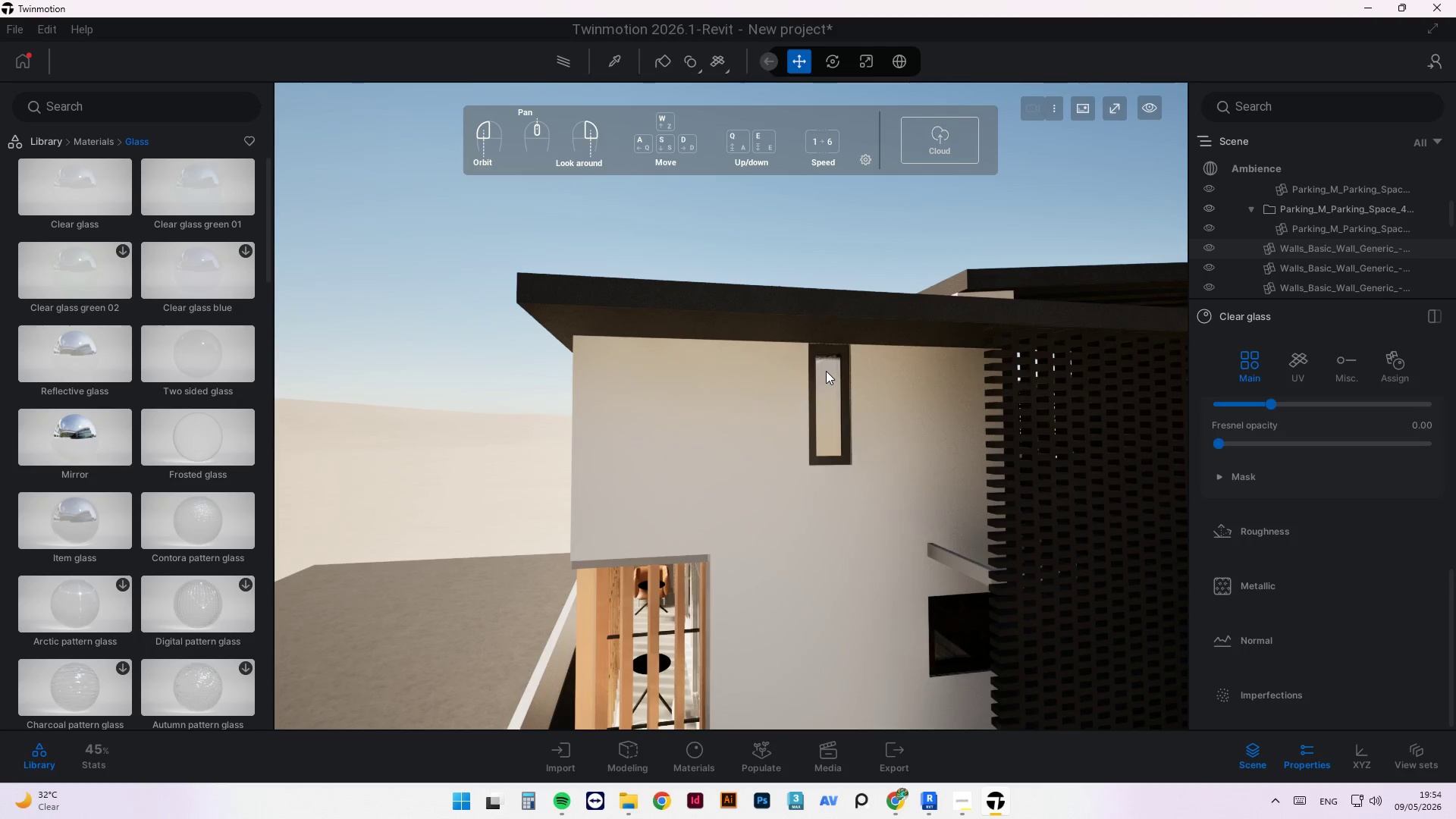 
left_click([826, 371])
 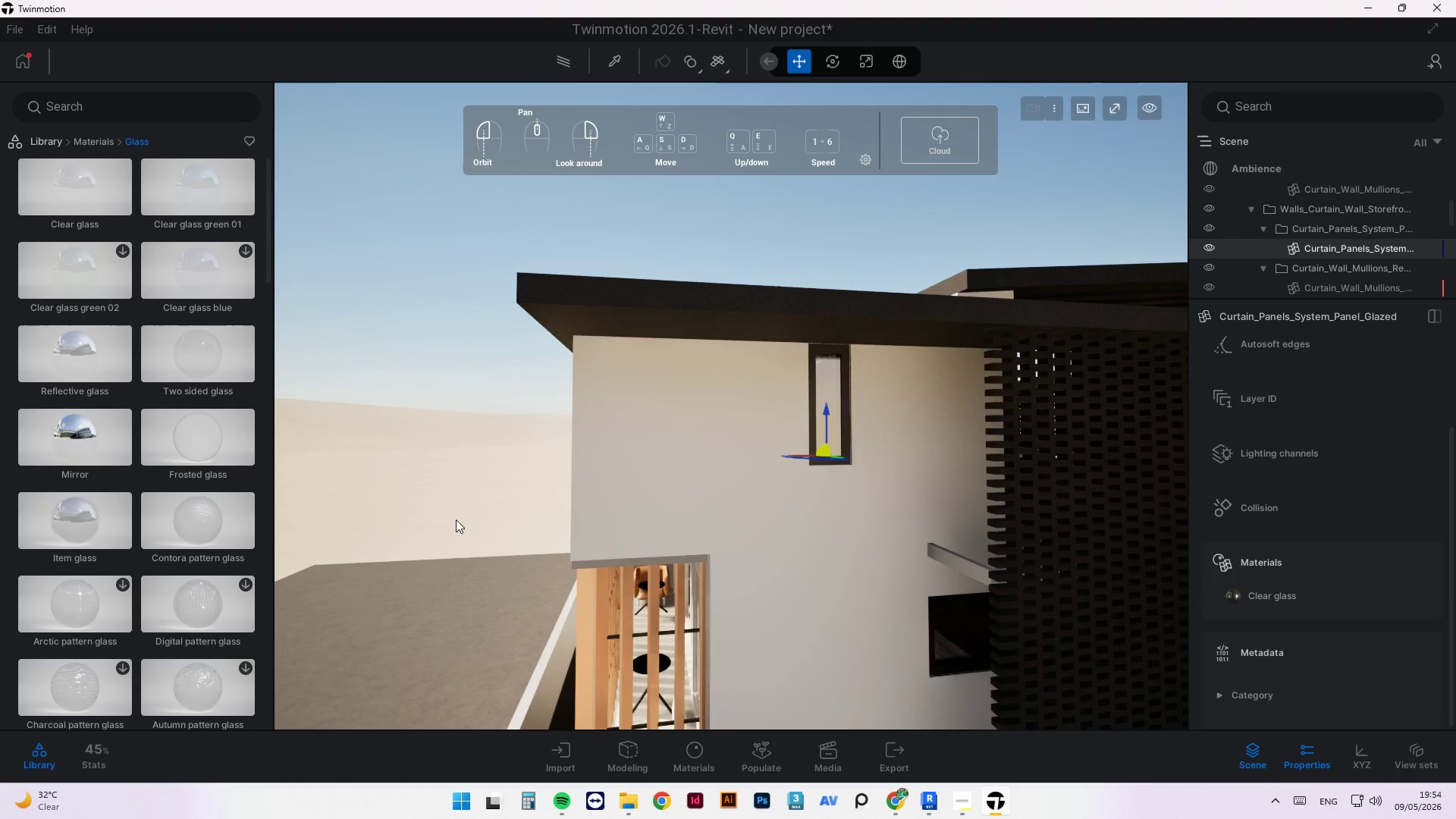 
scroll: coordinate [517, 432], scroll_direction: down, amount: 7.0
 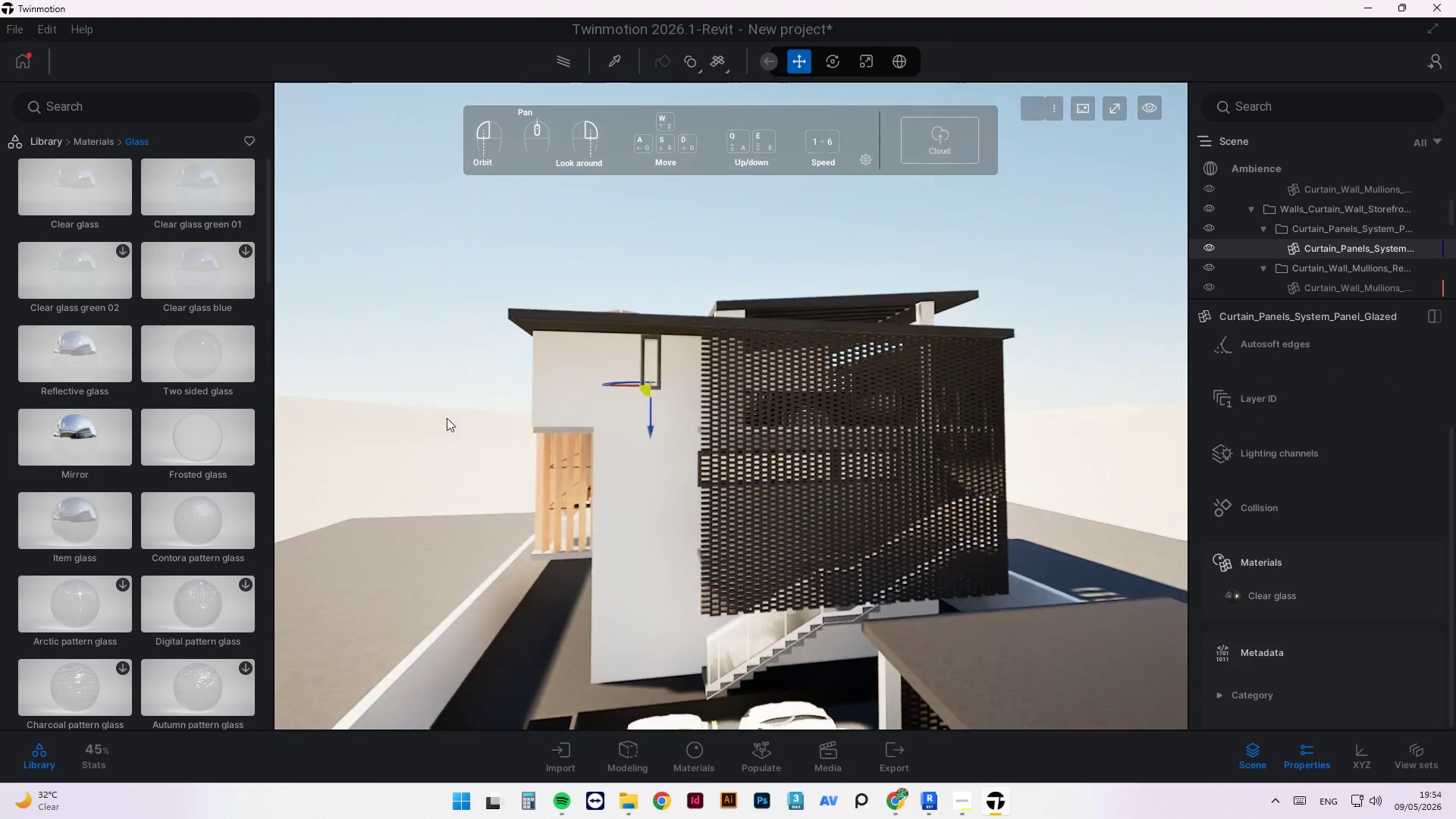 
left_click_drag(start_coordinate=[447, 413], to_coordinate=[1035, 457])
 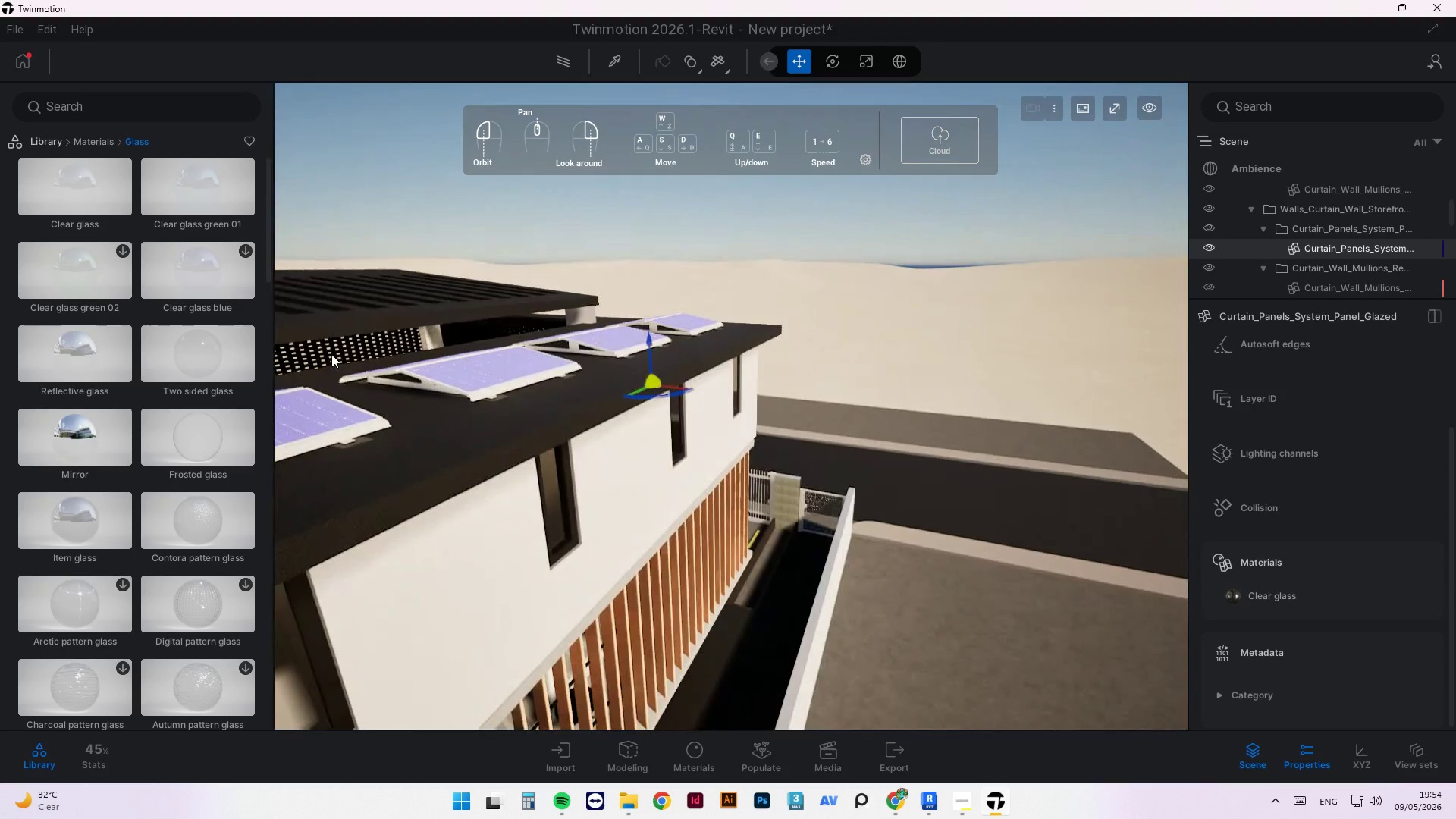 
scroll: coordinate [648, 510], scroll_direction: down, amount: 13.0
 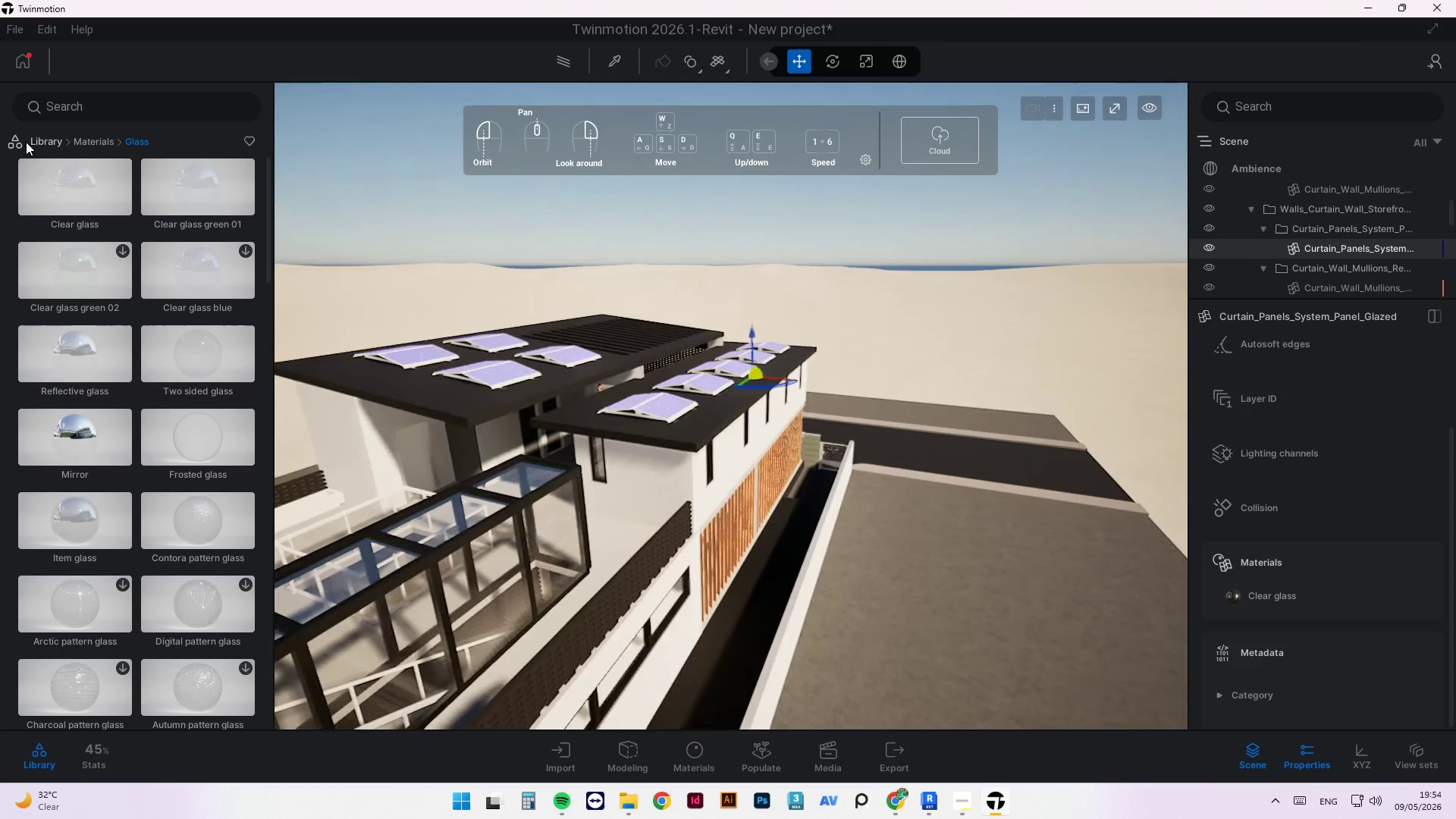 
left_click([77, 145])
 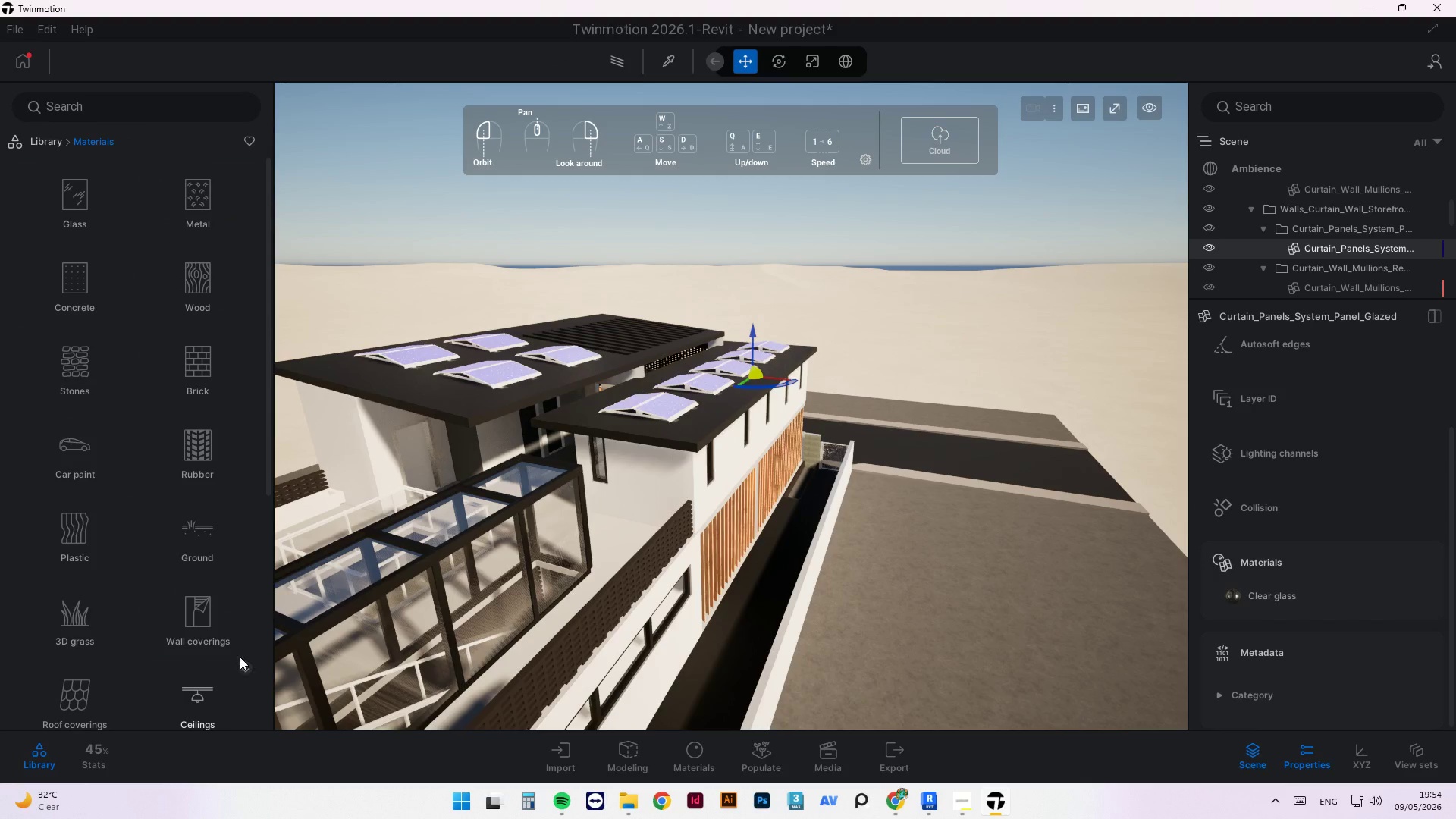 
double_click([55, 696])
 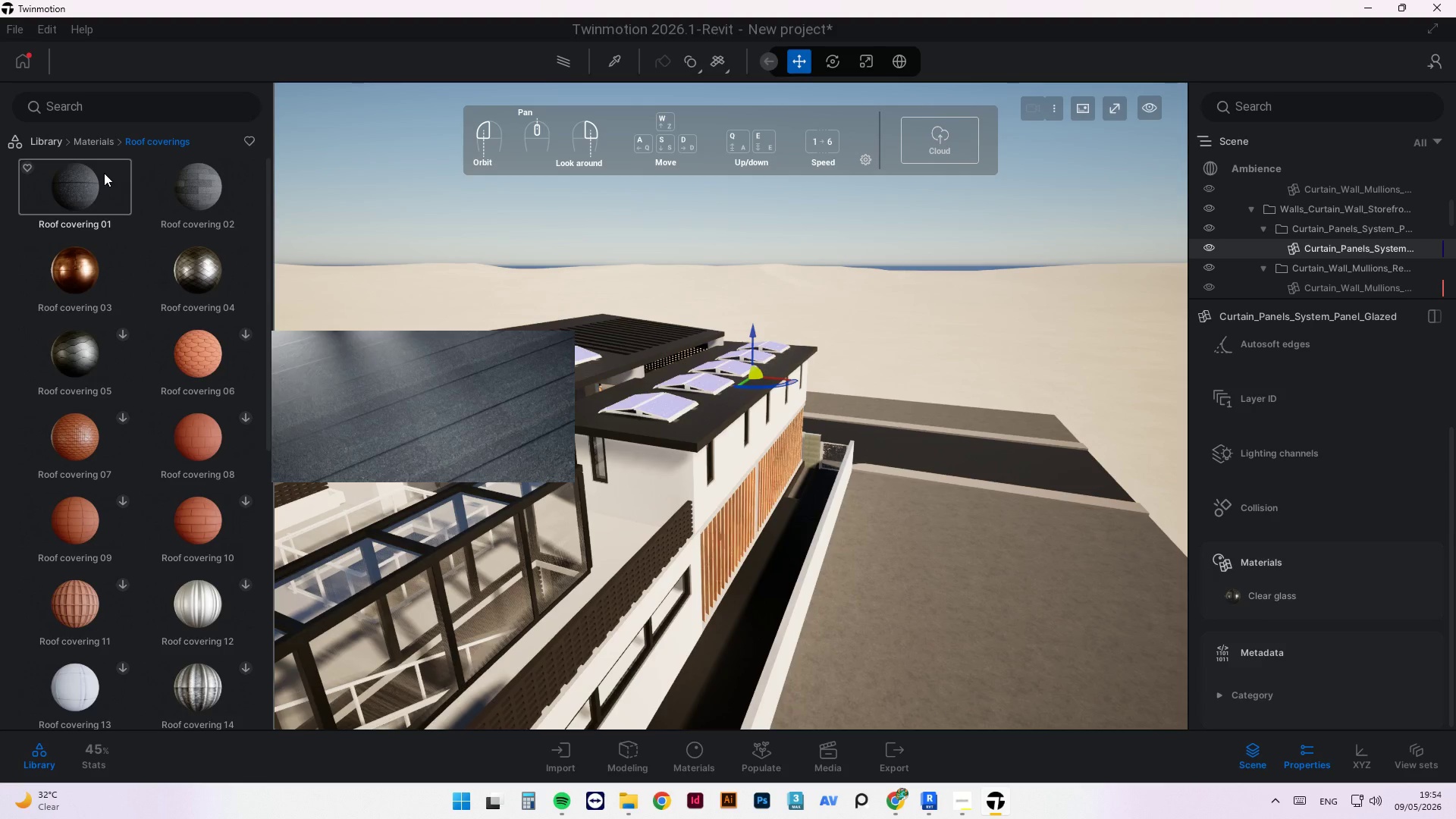 
wait(6.19)
 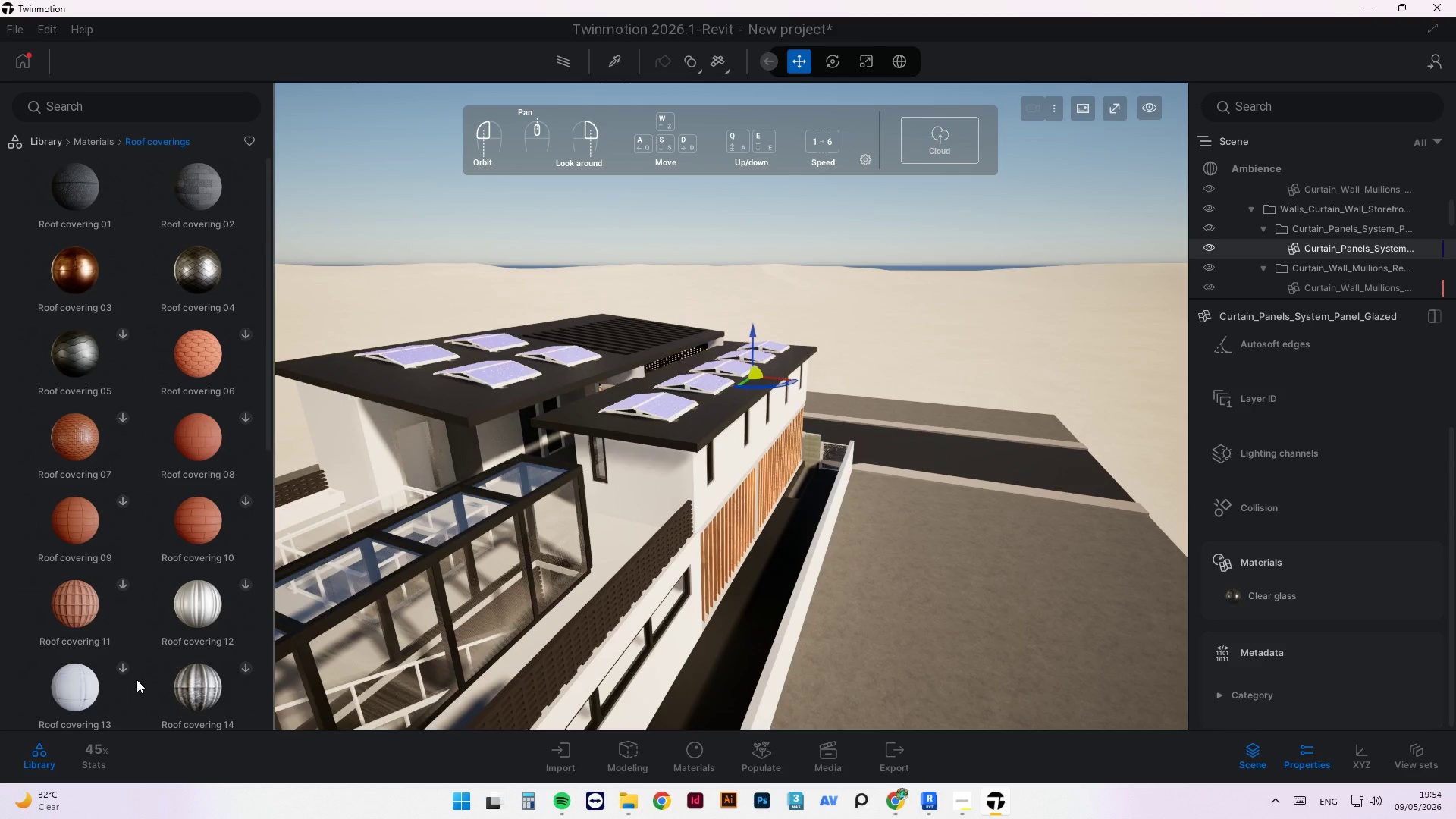 
left_click_drag(start_coordinate=[71, 196], to_coordinate=[507, 403])
 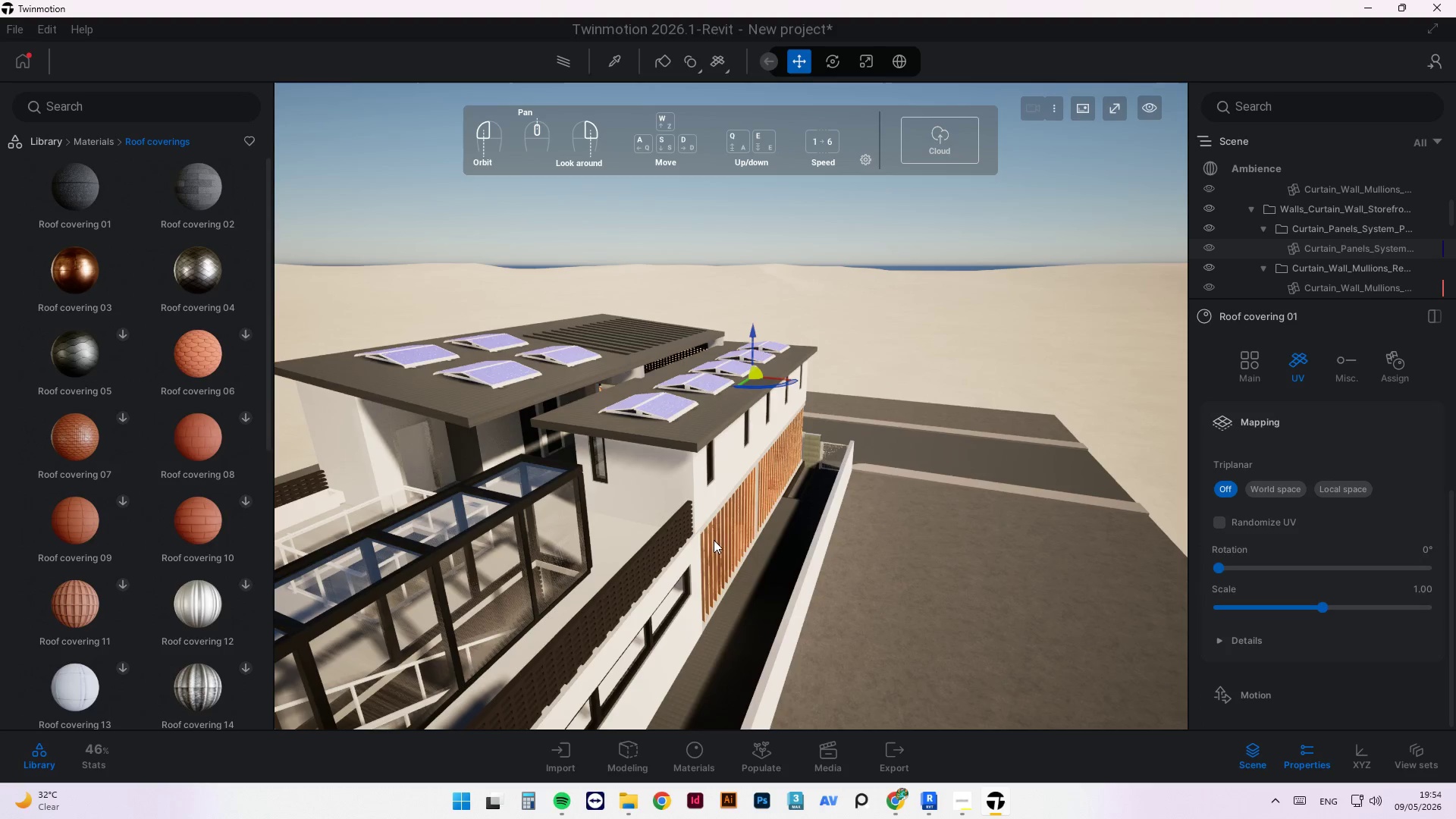 
left_click_drag(start_coordinate=[640, 533], to_coordinate=[713, 514])
 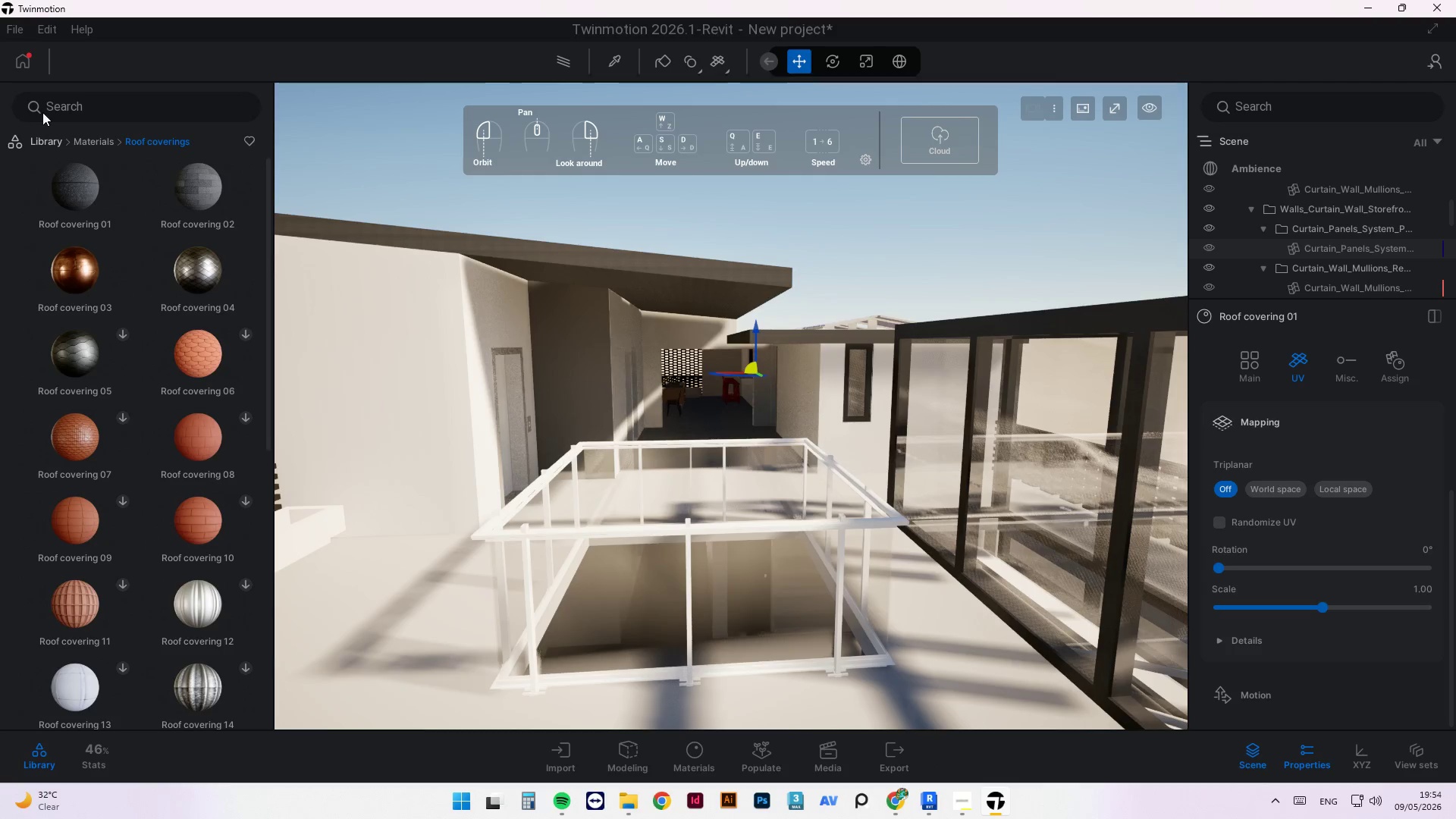 
scroll: coordinate [639, 526], scroll_direction: up, amount: 3.0
 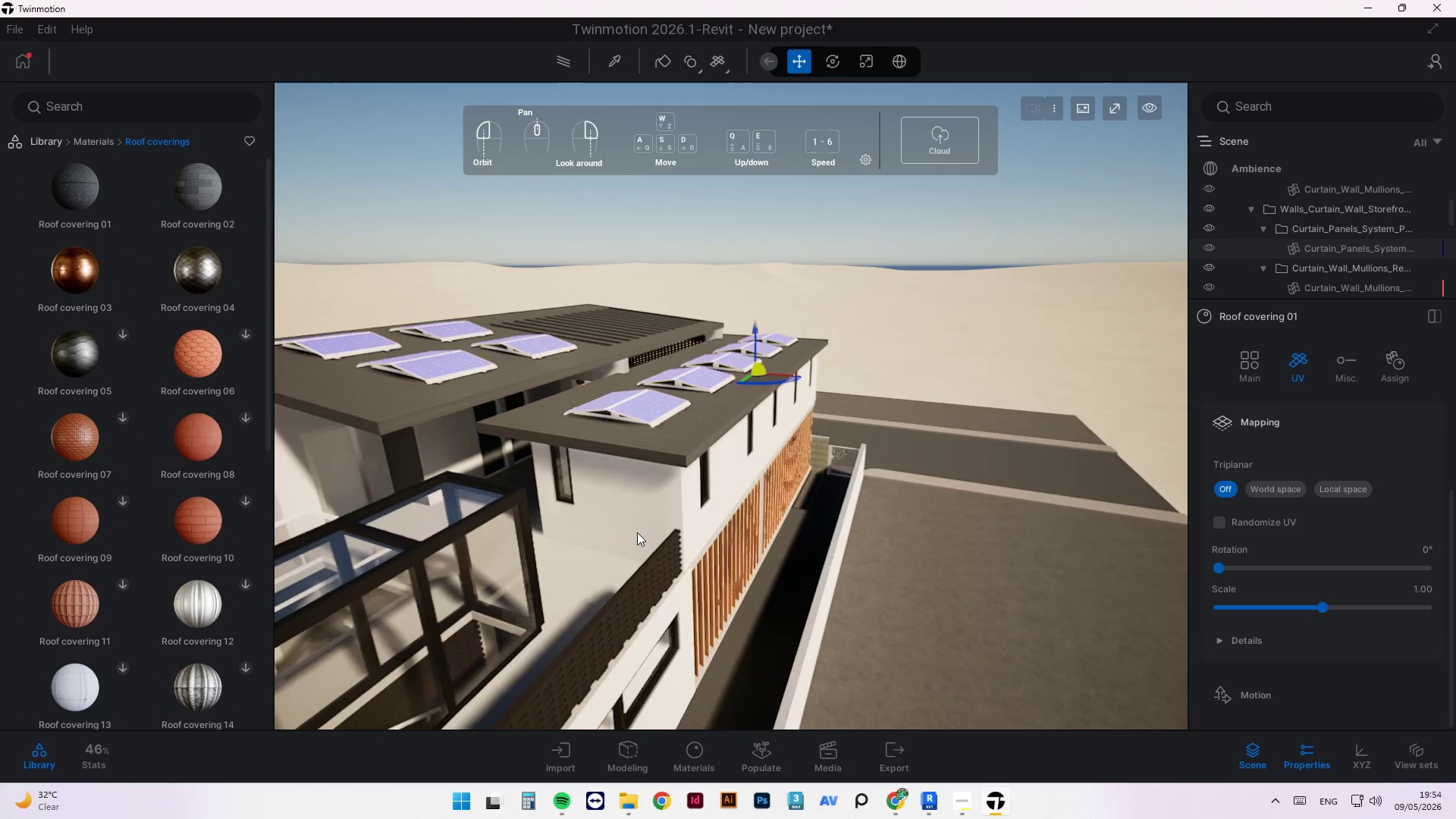 
left_click([89, 144])
 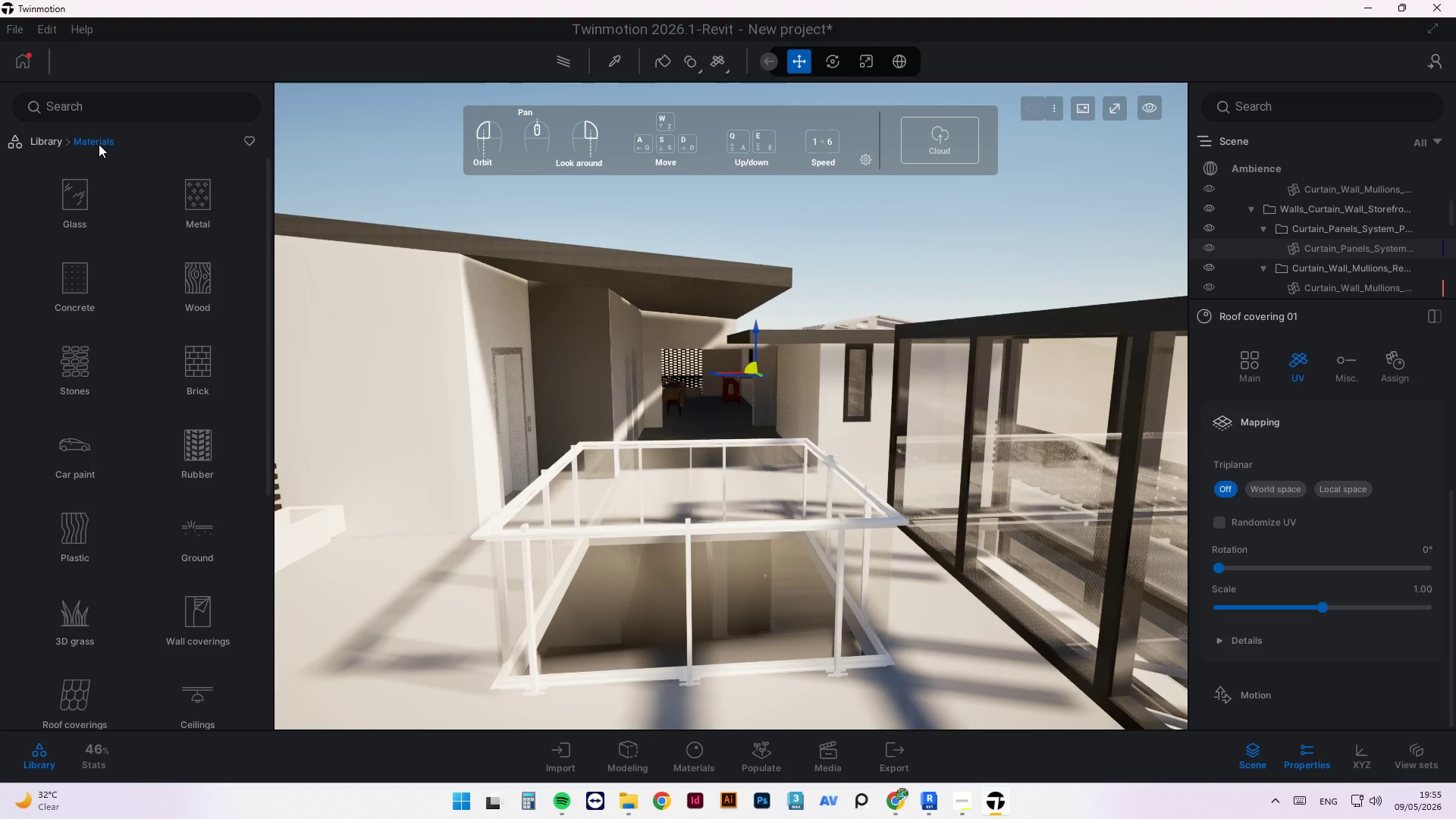 
left_click([184, 206])
 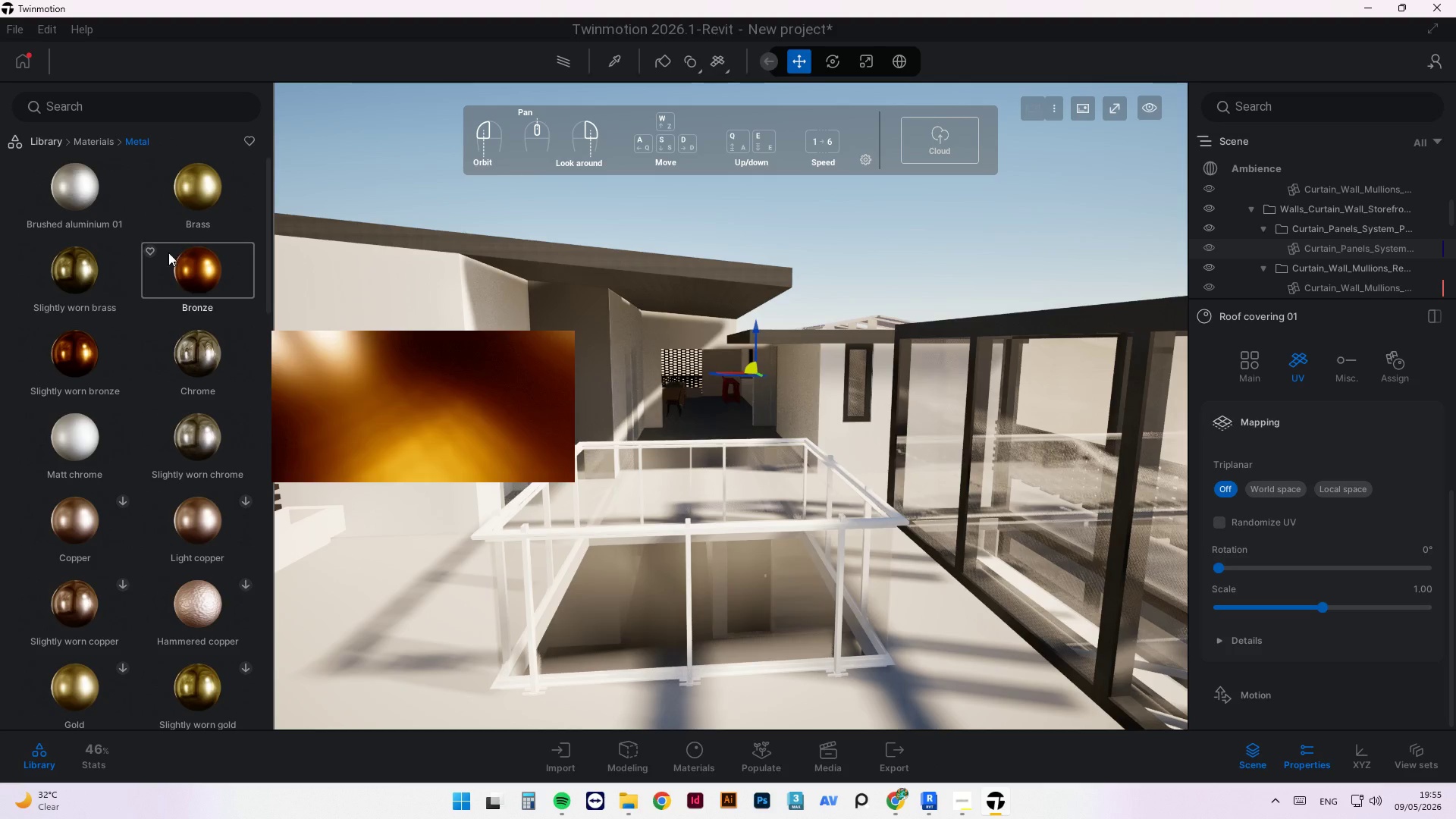 
left_click_drag(start_coordinate=[90, 189], to_coordinate=[529, 535])
 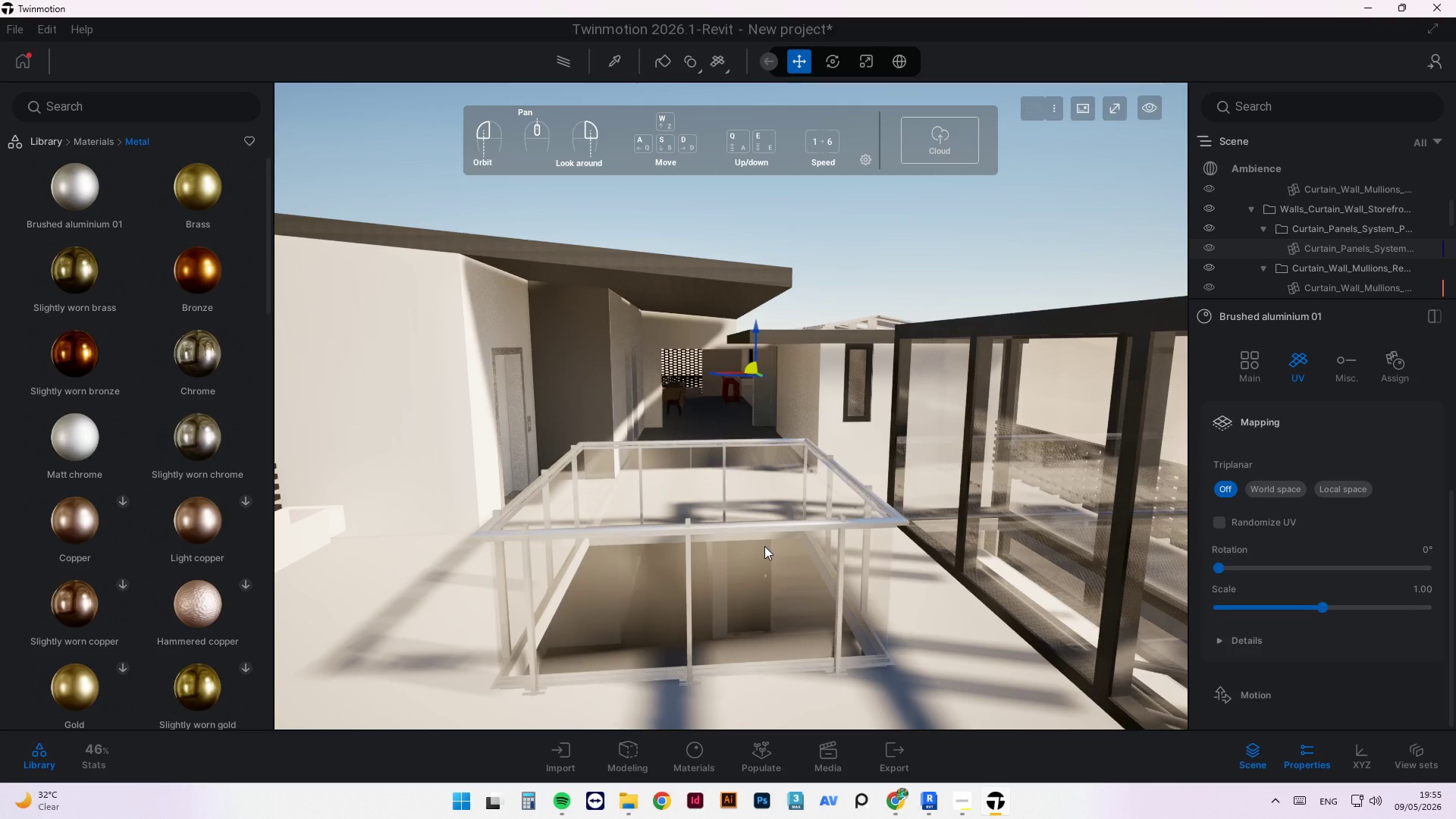 
scroll: coordinate [769, 522], scroll_direction: down, amount: 4.0
 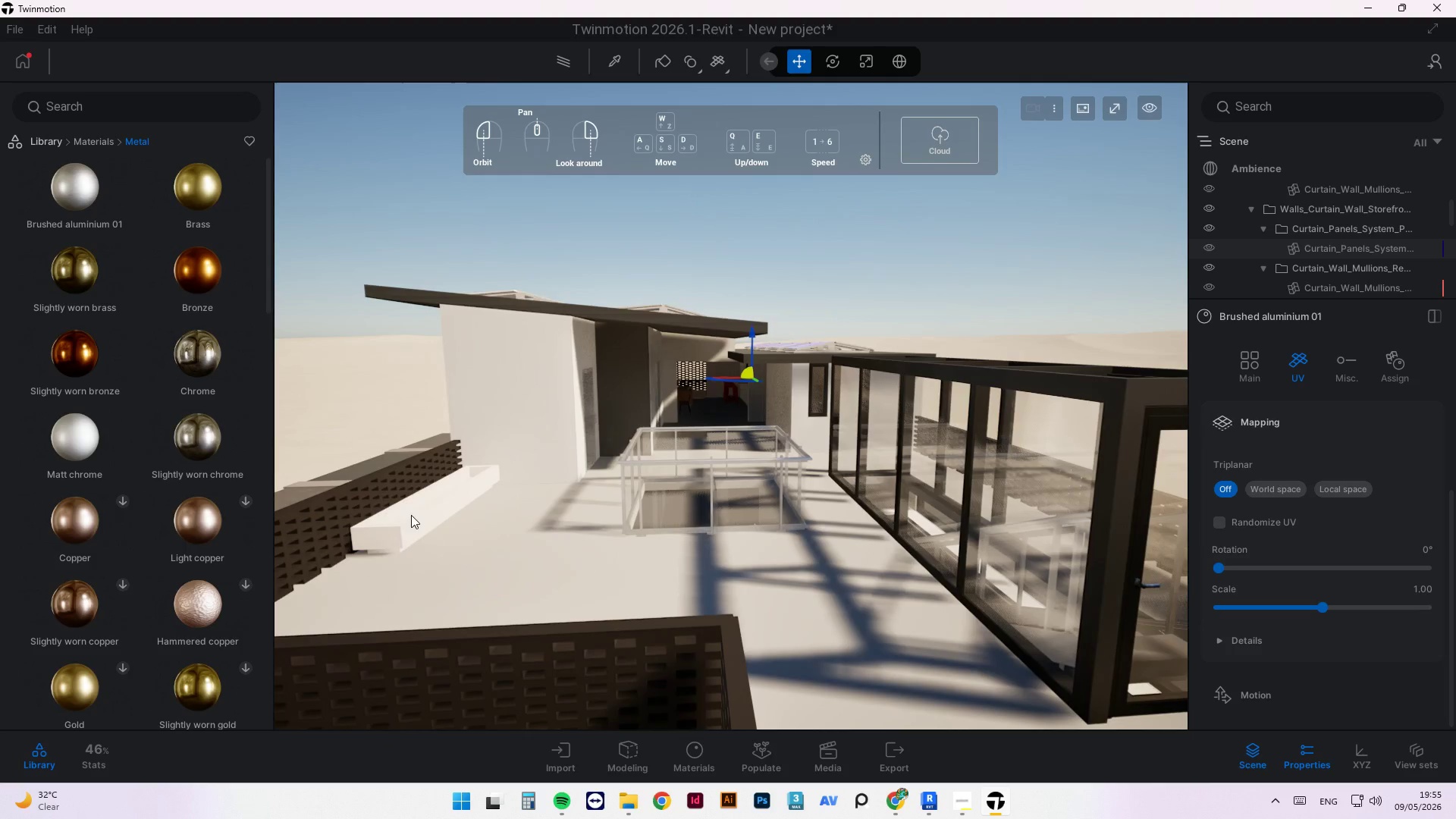 
scroll: coordinate [386, 524], scroll_direction: up, amount: 3.0
 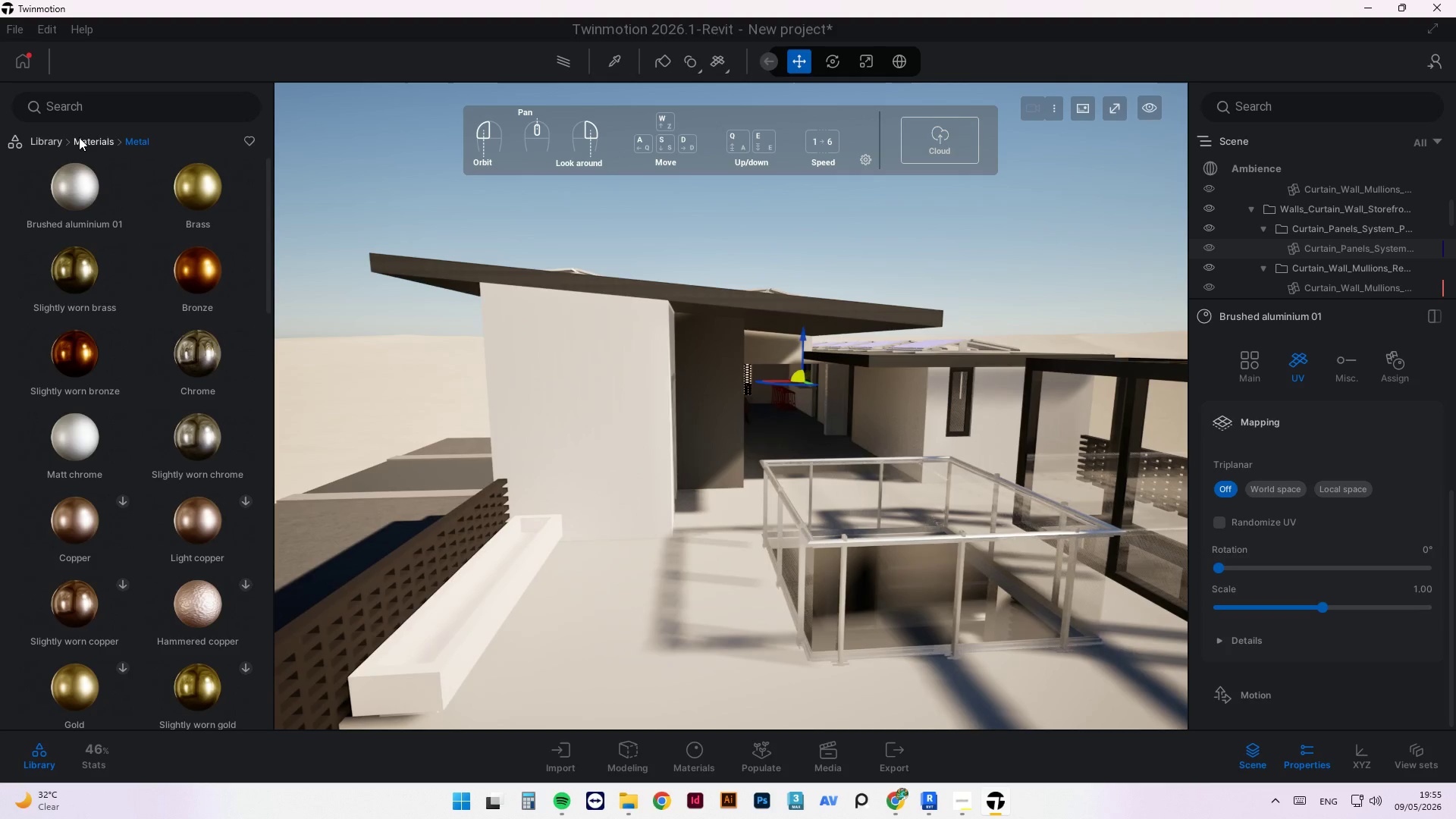 
left_click([86, 143])
 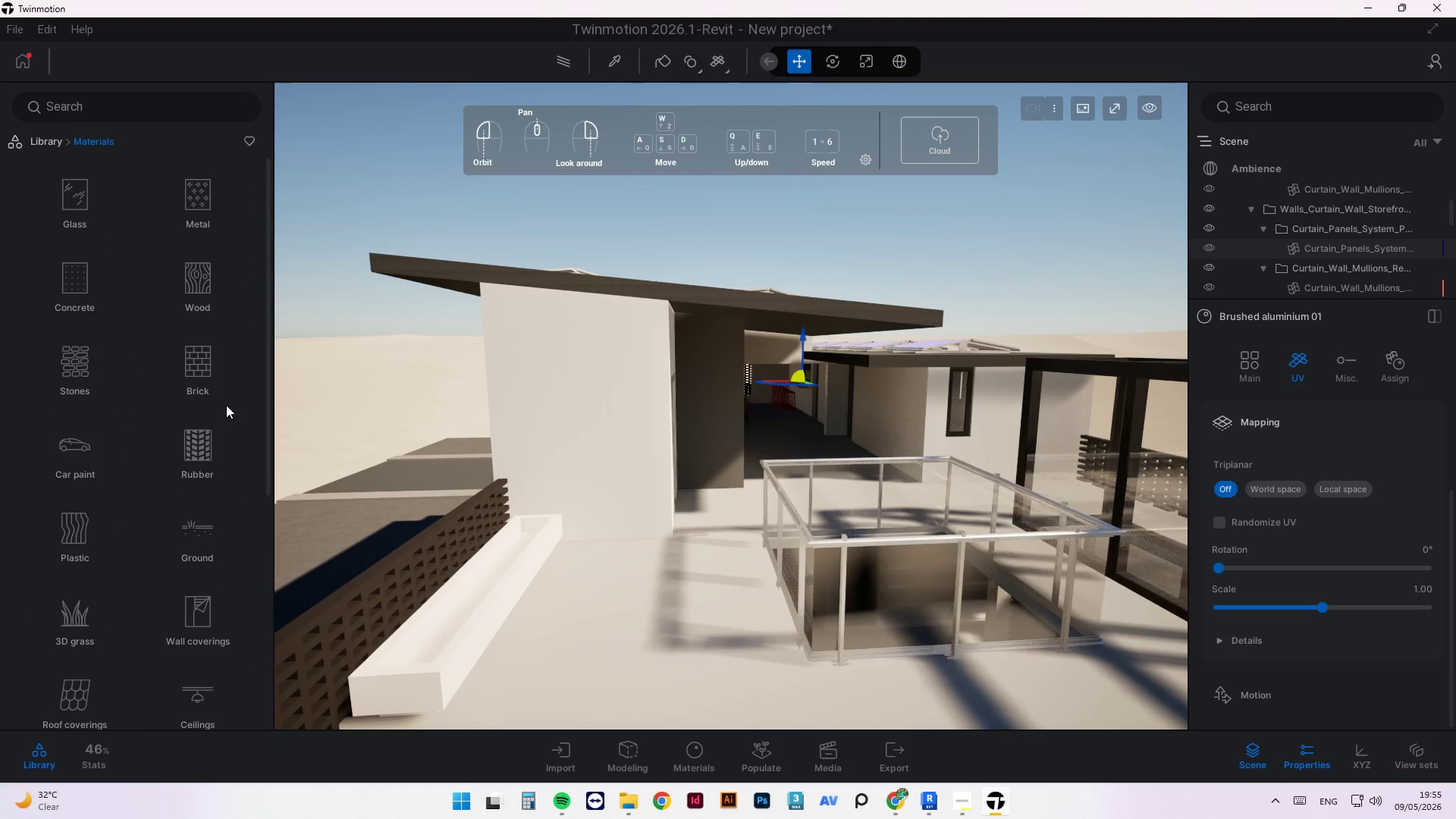 
wait(8.44)
 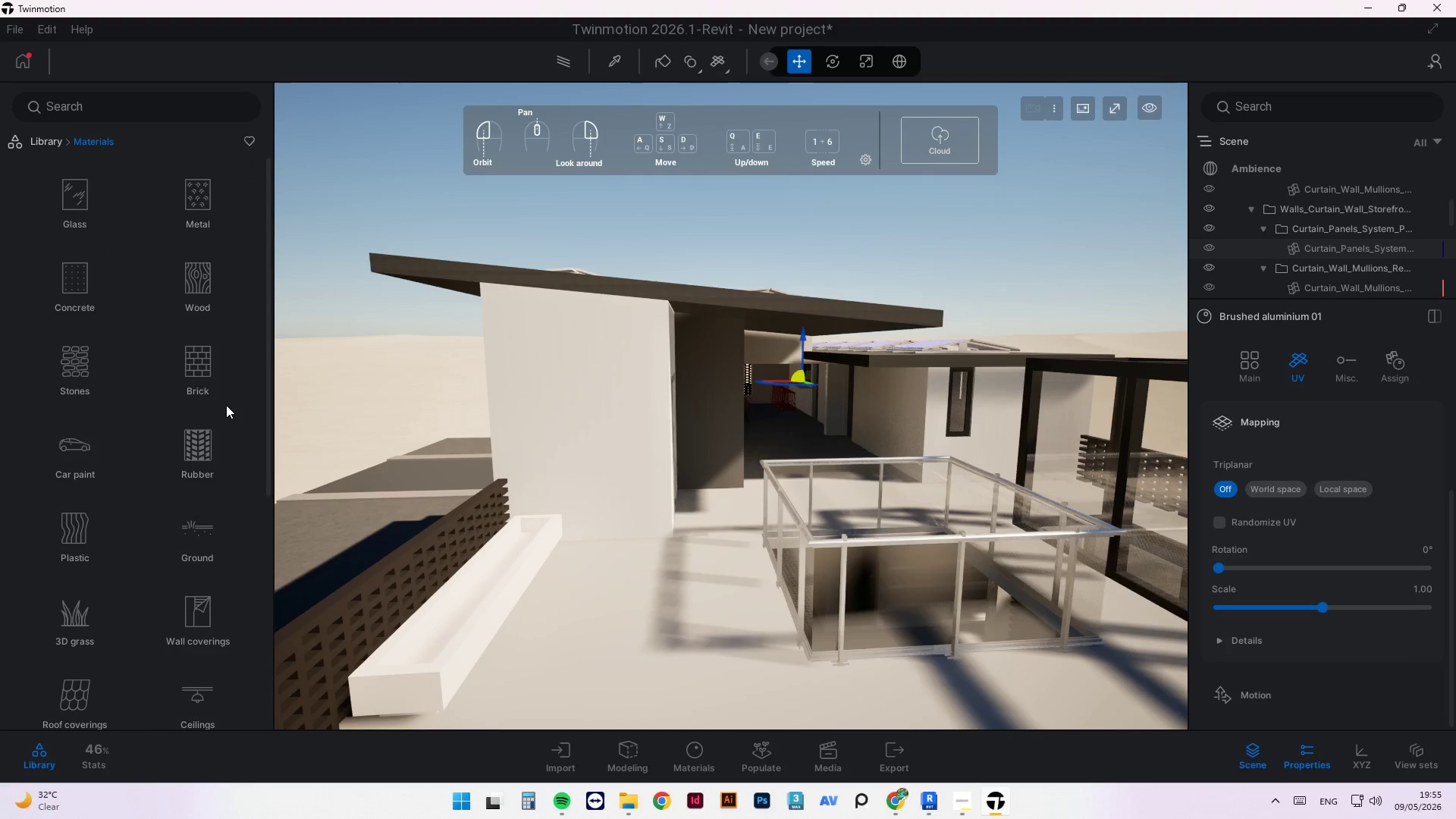 
left_click_drag(start_coordinate=[84, 275], to_coordinate=[471, 636])
 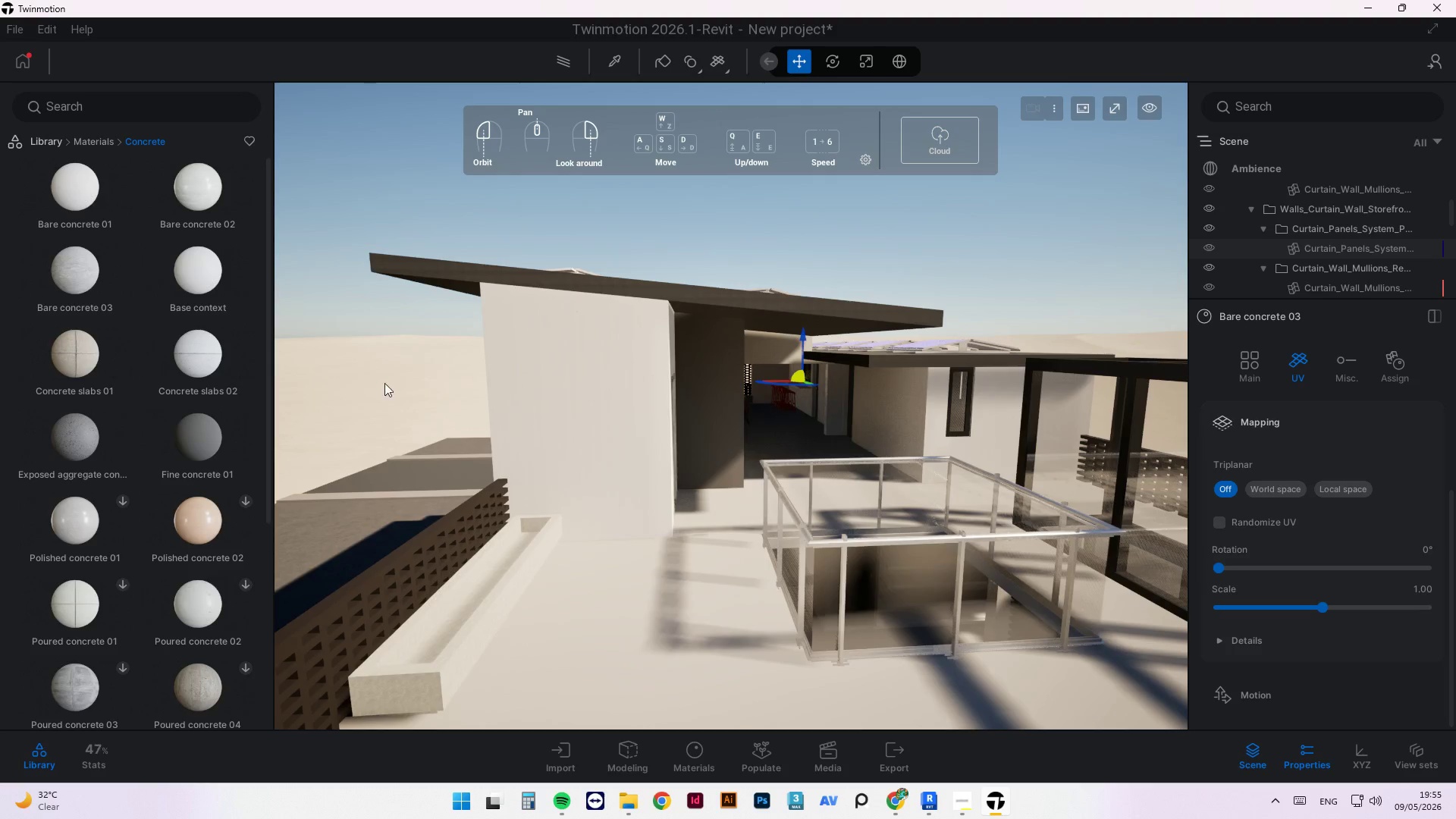 
left_click_drag(start_coordinate=[685, 520], to_coordinate=[547, 540])
 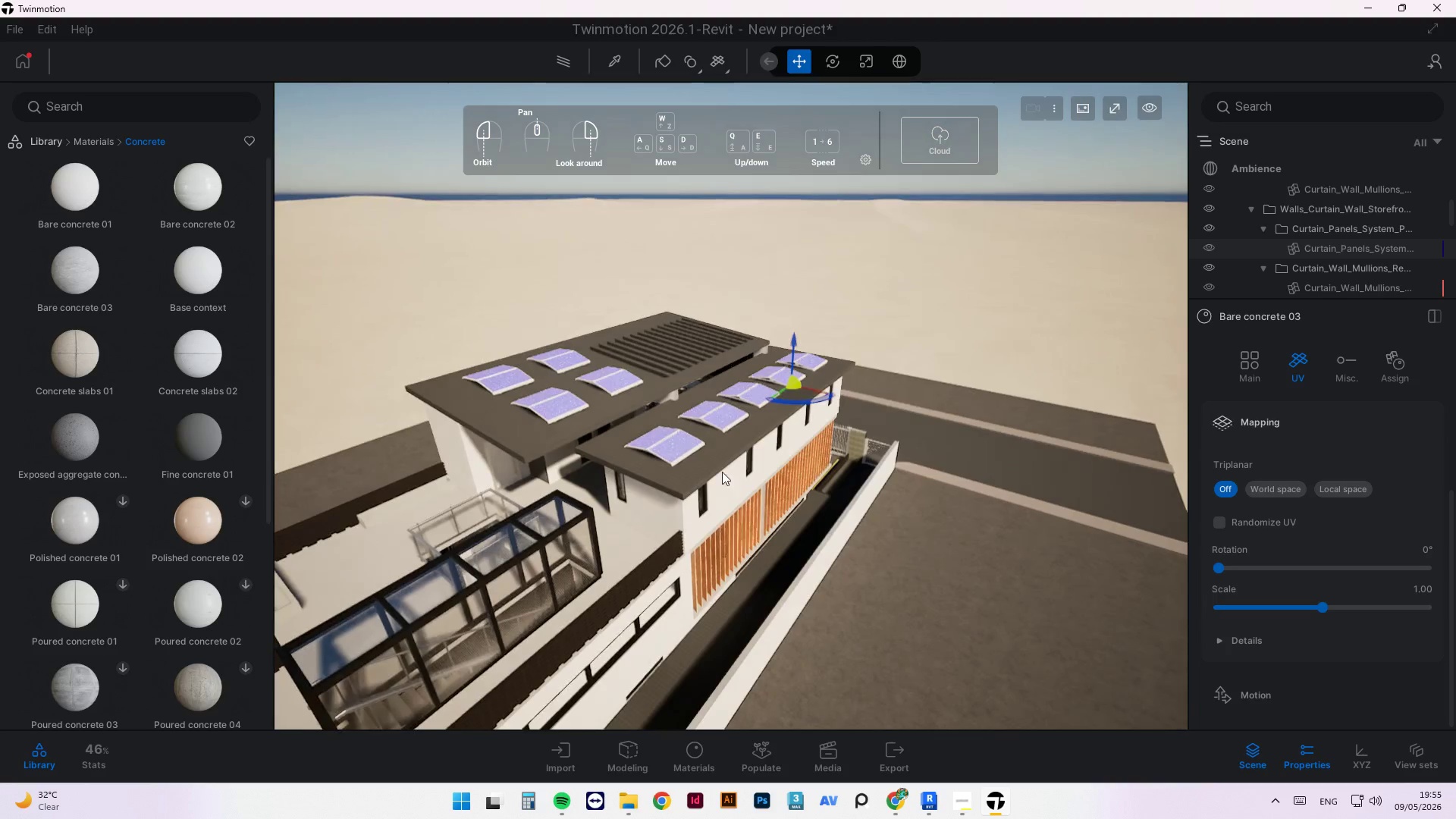 
scroll: coordinate [466, 498], scroll_direction: down, amount: 4.0
 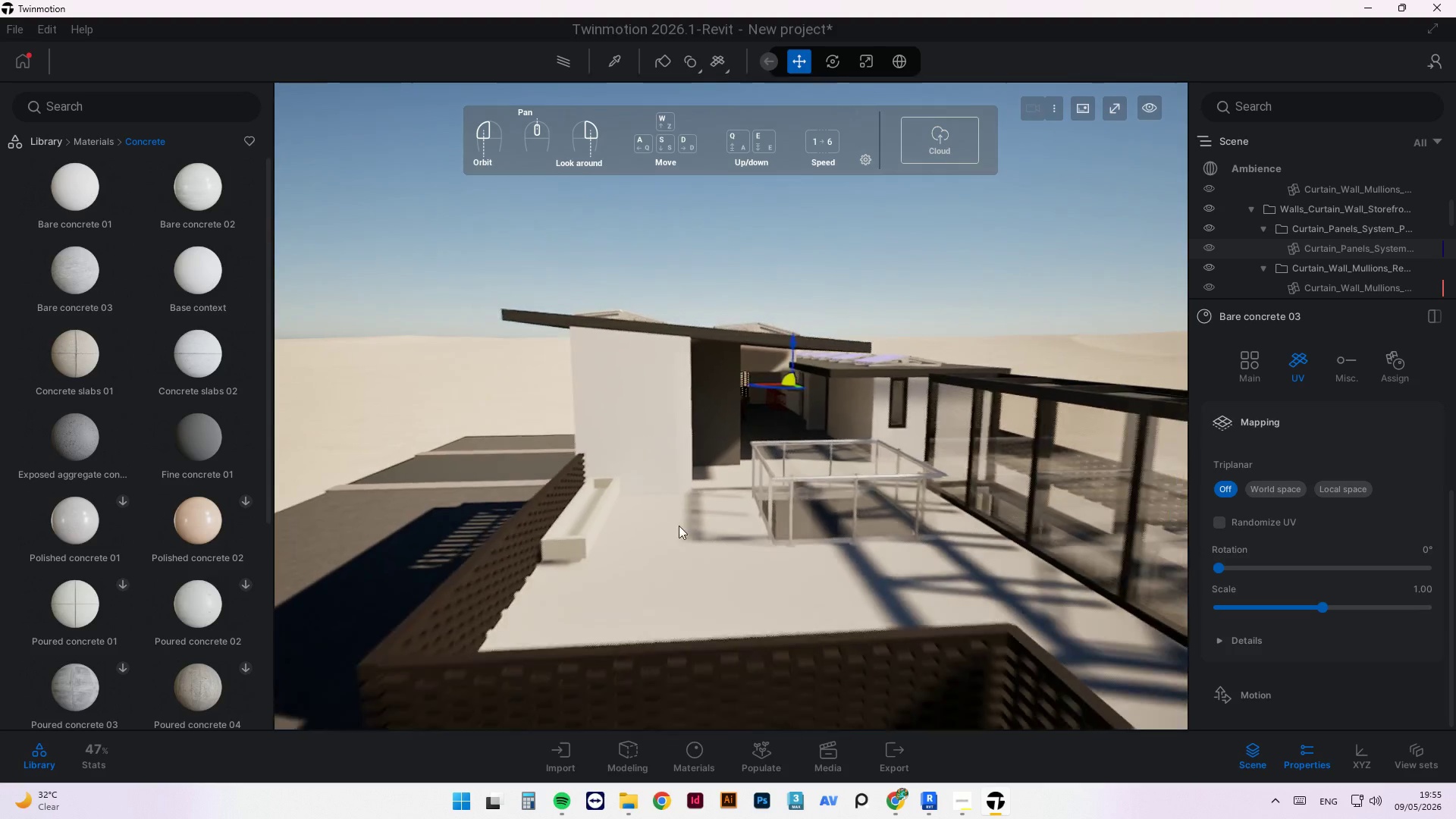 
left_click_drag(start_coordinate=[857, 504], to_coordinate=[610, 506])
 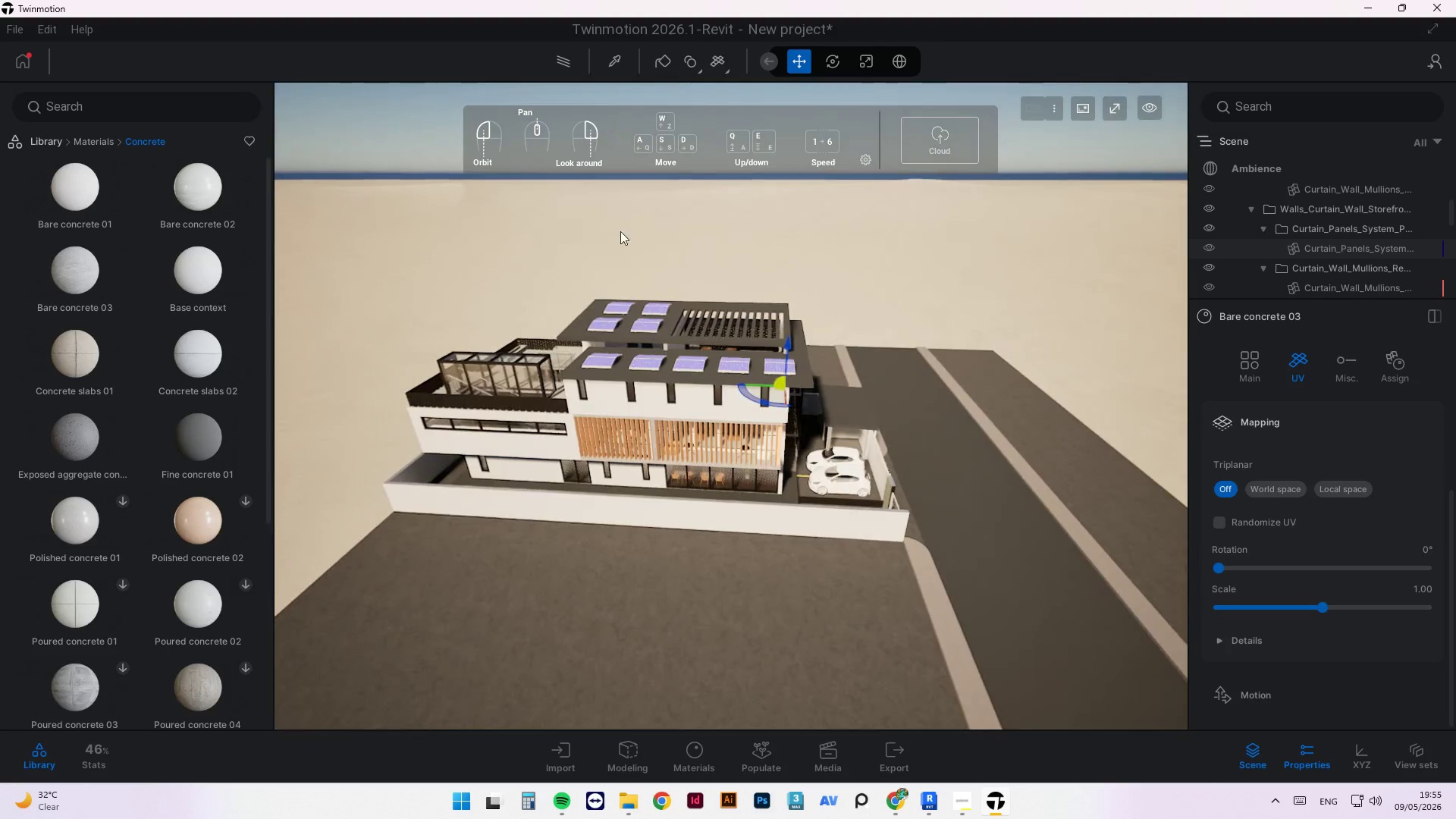 
scroll: coordinate [864, 472], scroll_direction: down, amount: 3.0
 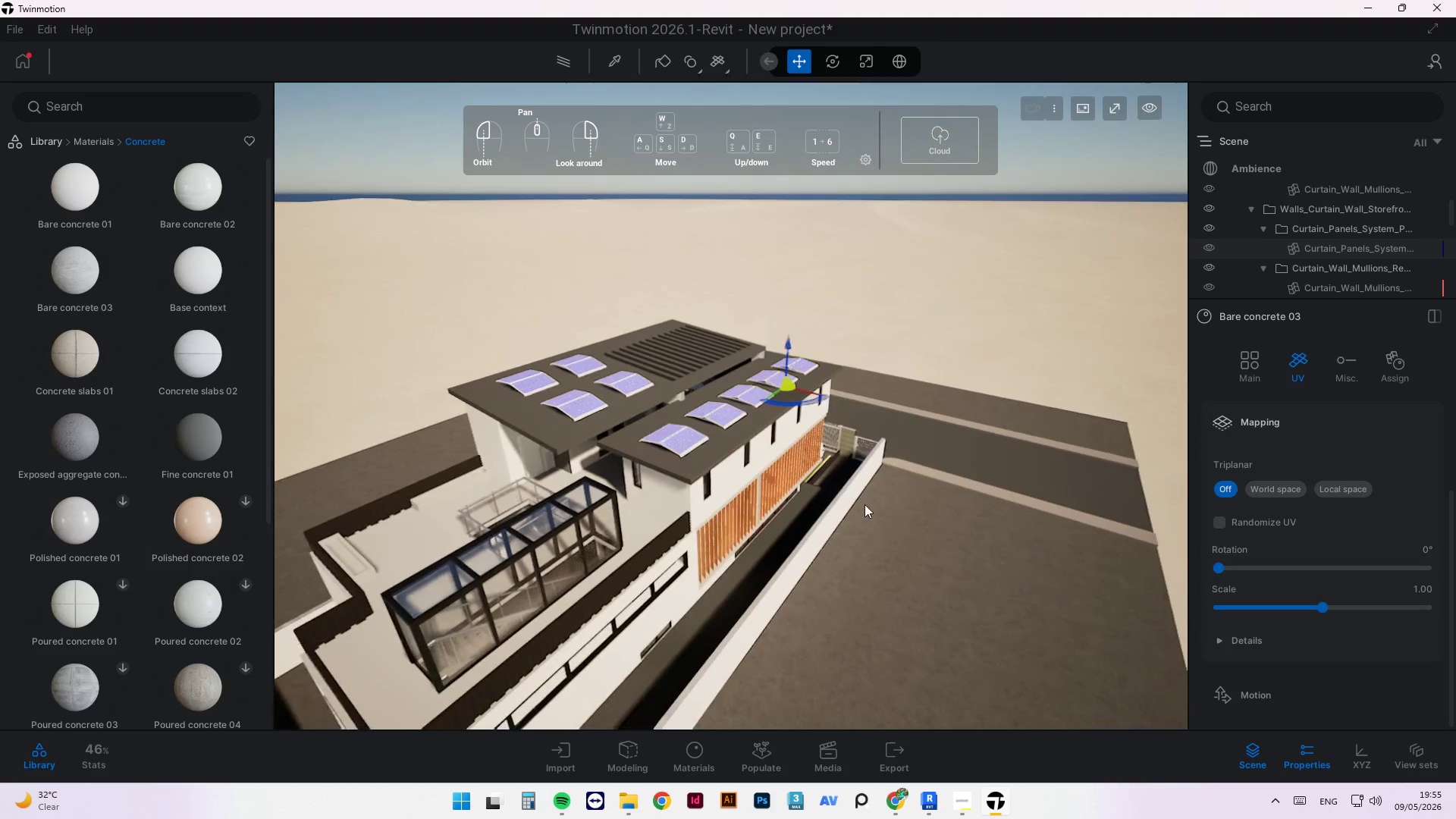 
scroll: coordinate [558, 378], scroll_direction: up, amount: 4.0
 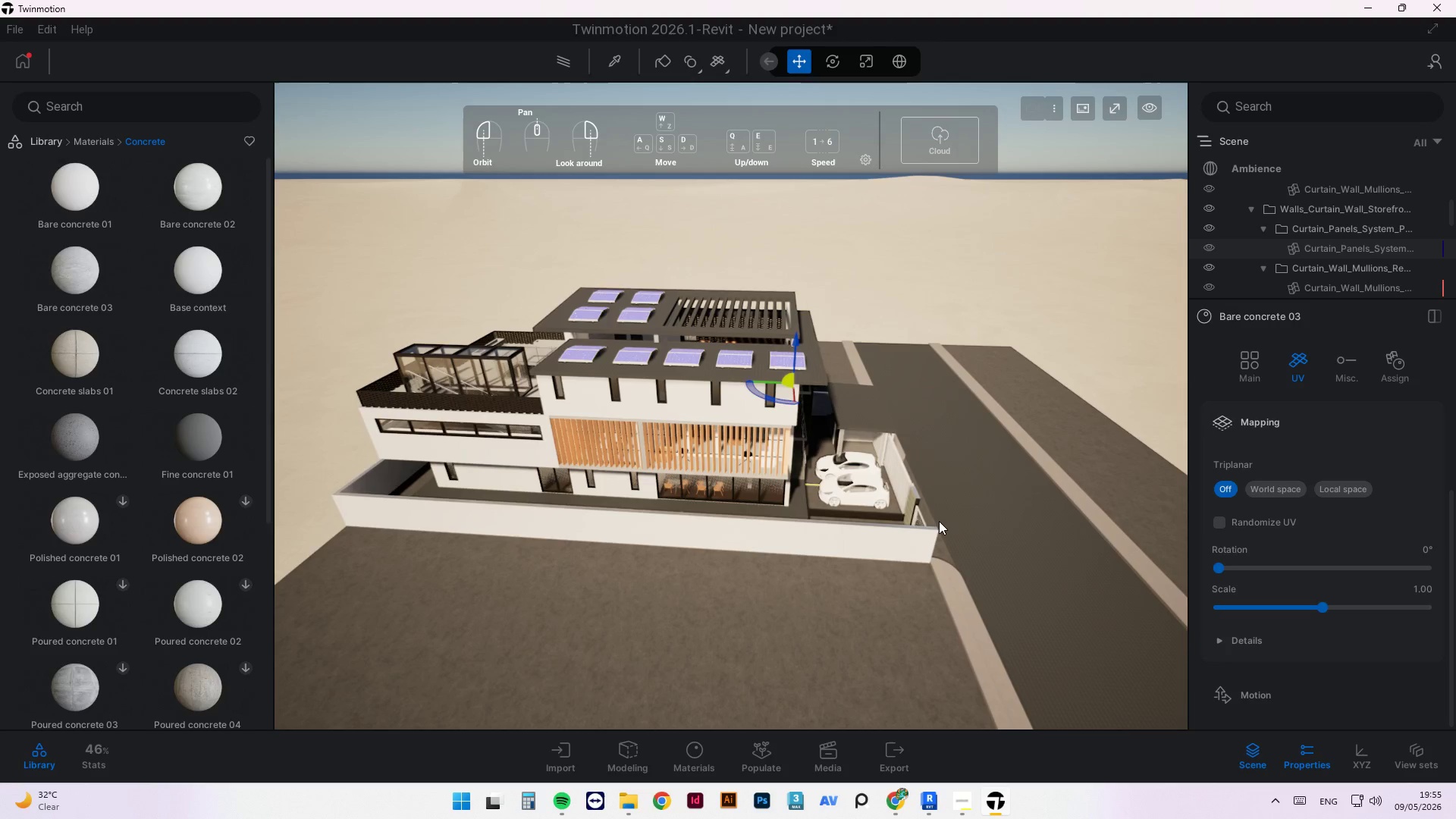 
left_click_drag(start_coordinate=[954, 506], to_coordinate=[585, 463])
 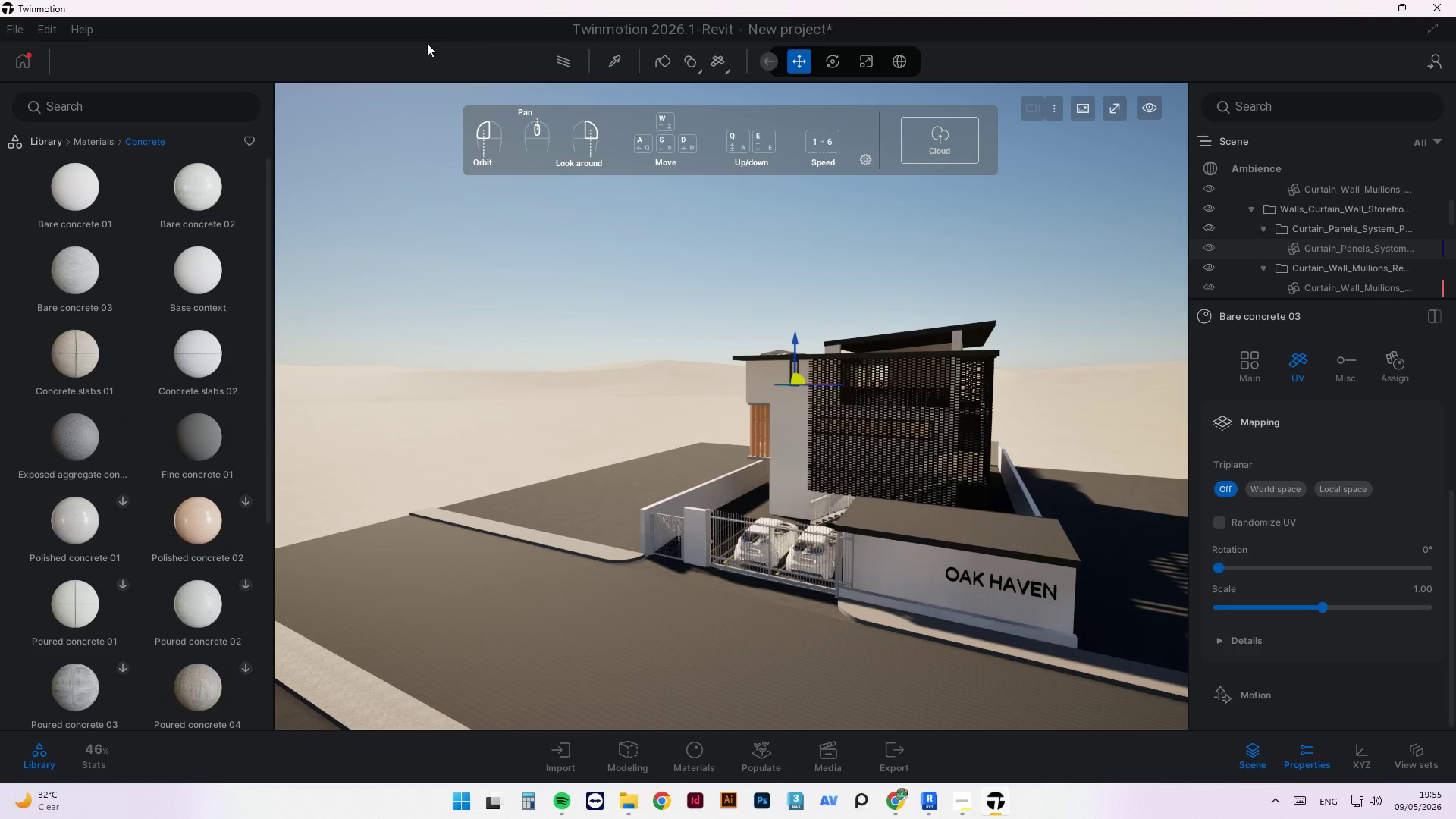 
left_click([15, 29])
 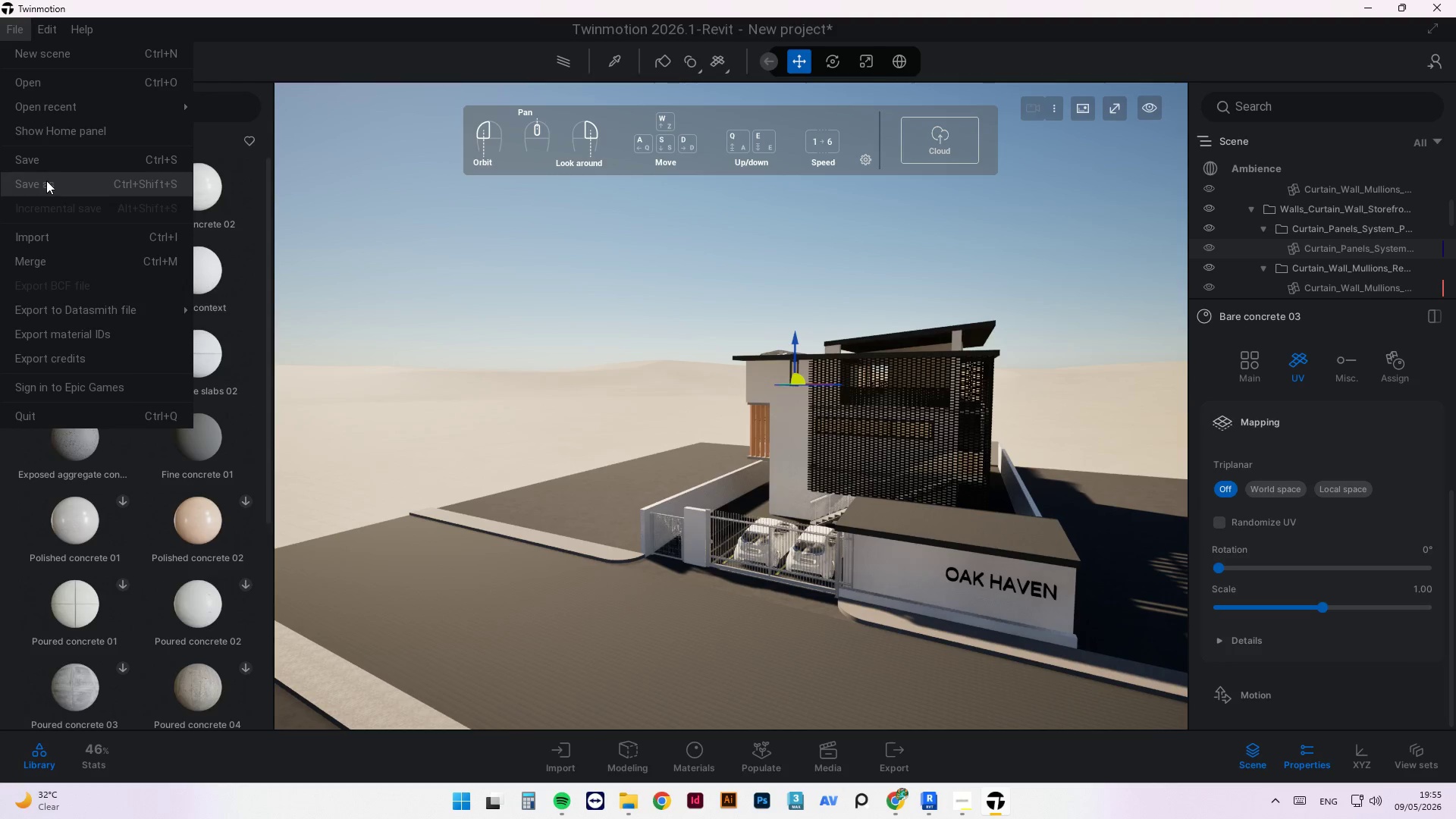 
left_click([47, 163])
 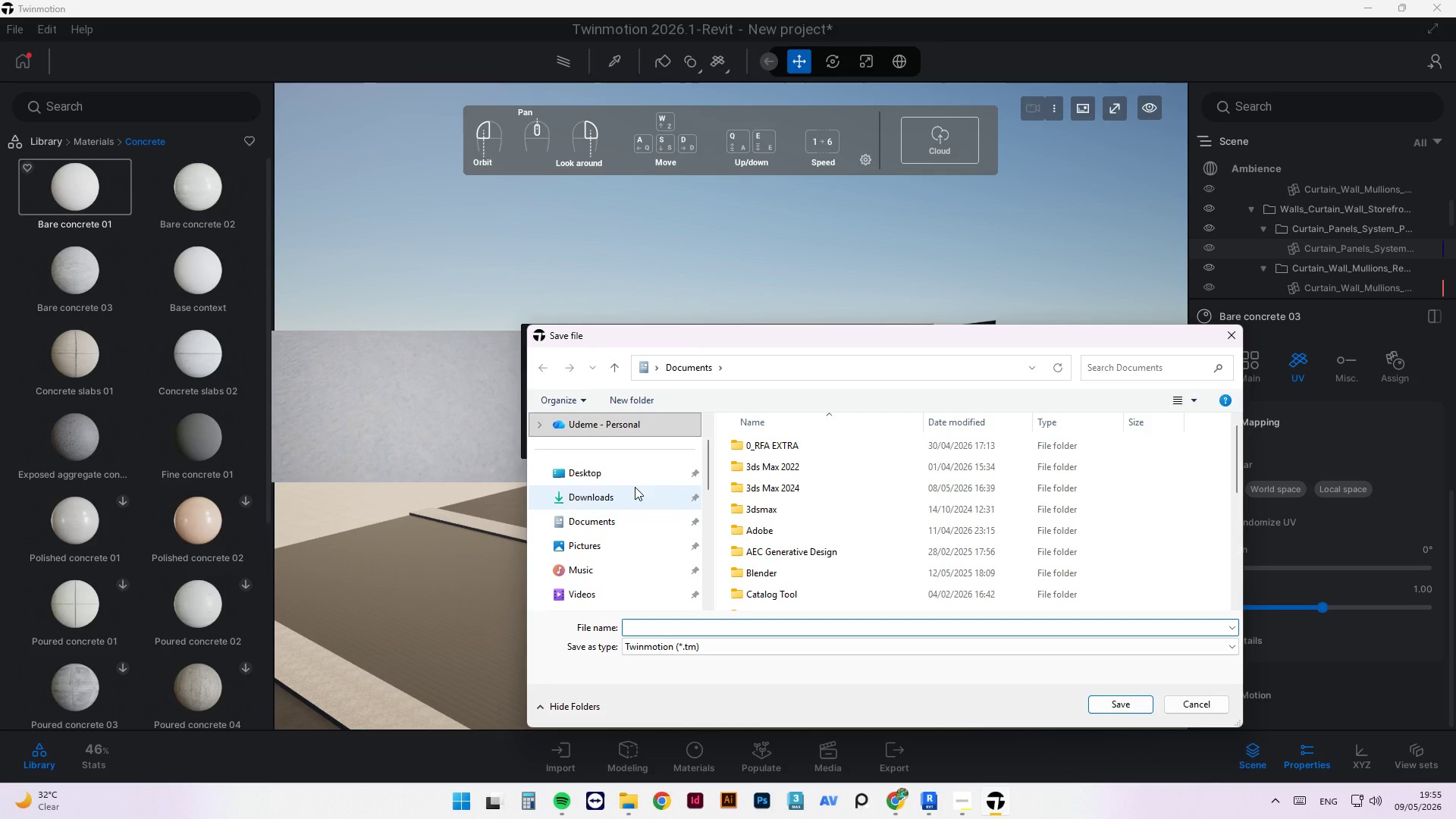 
scroll: coordinate [839, 575], scroll_direction: down, amount: 7.0
 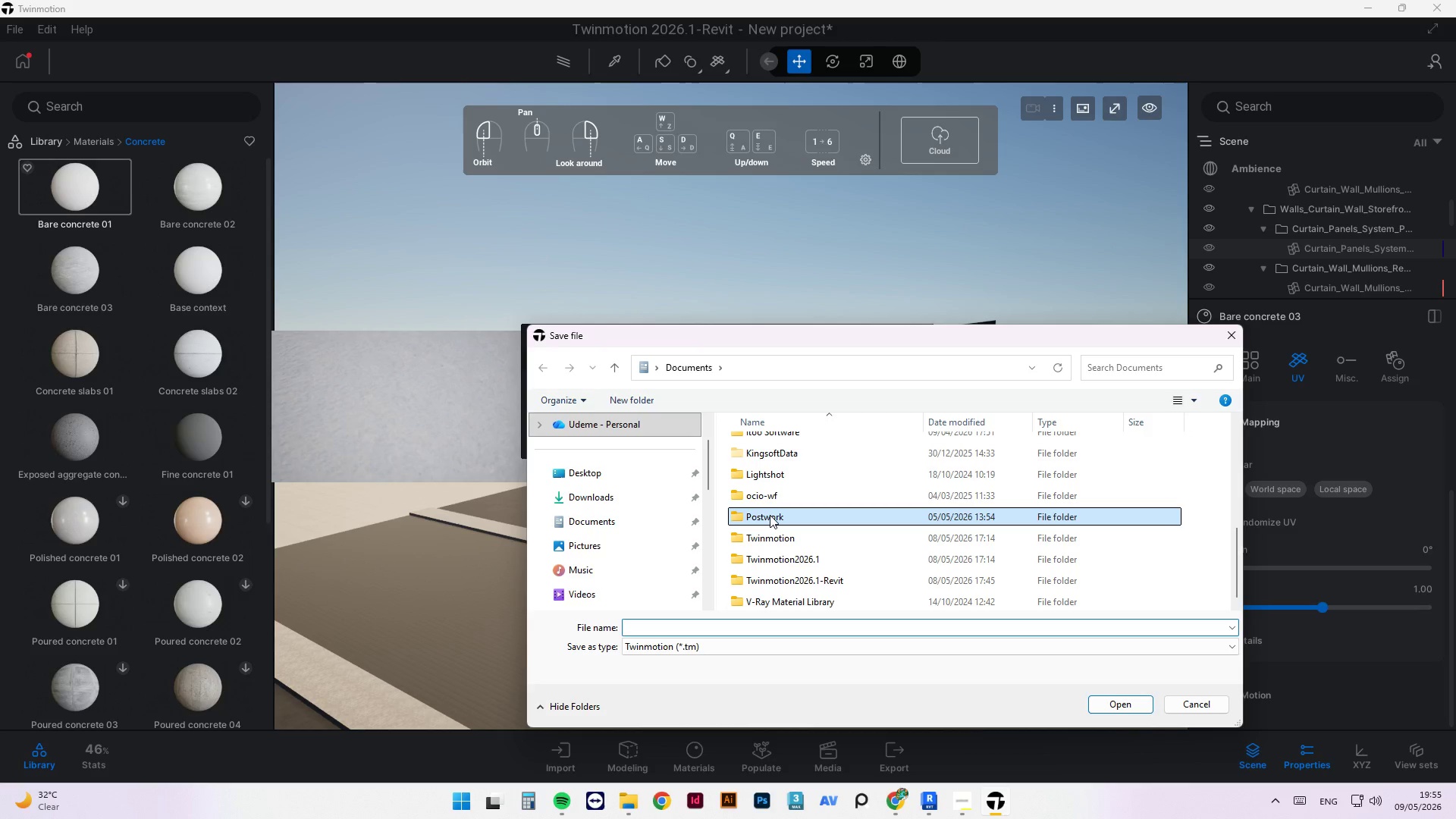 
double_click([770, 515])
 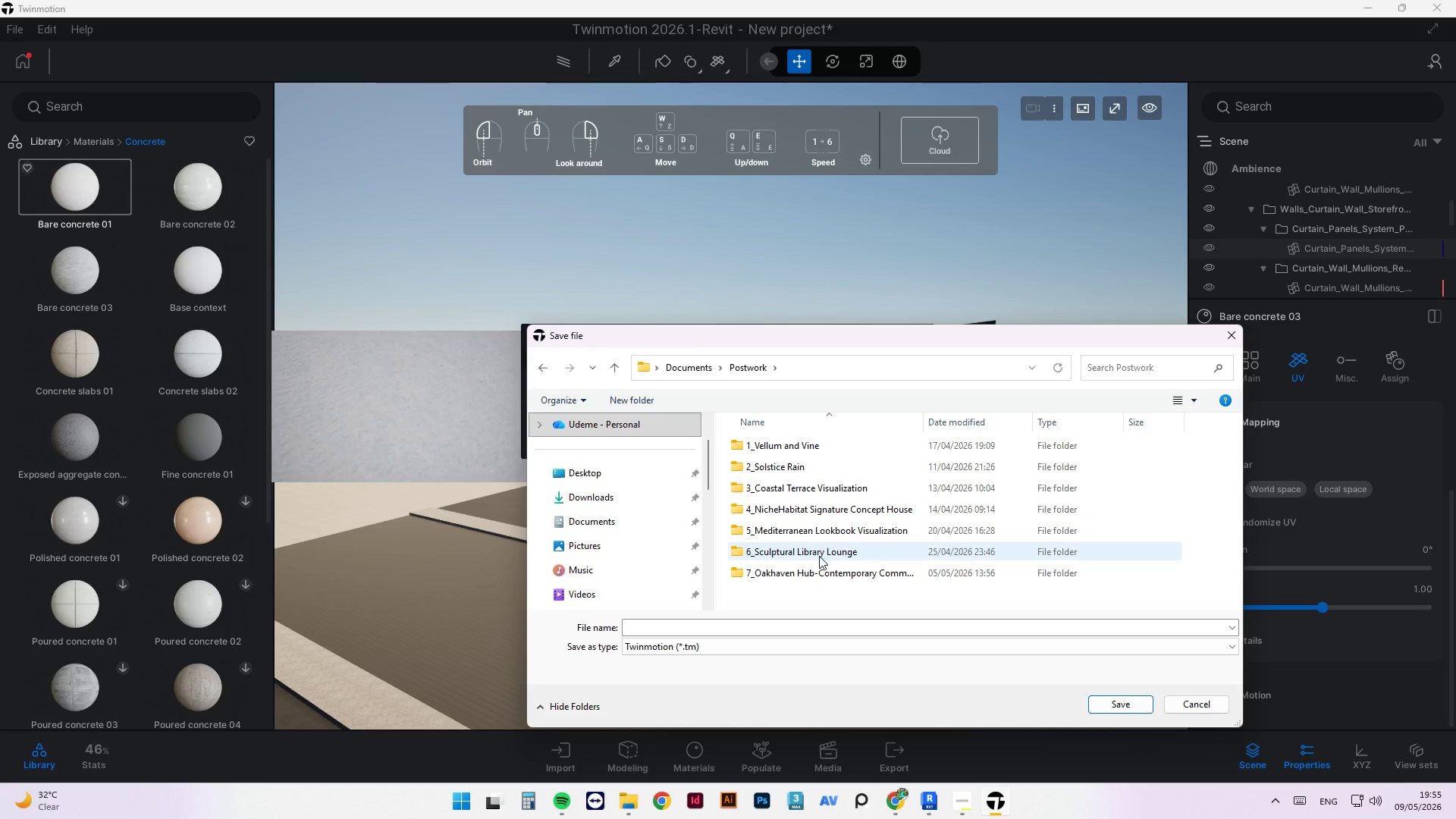 
double_click([821, 574])
 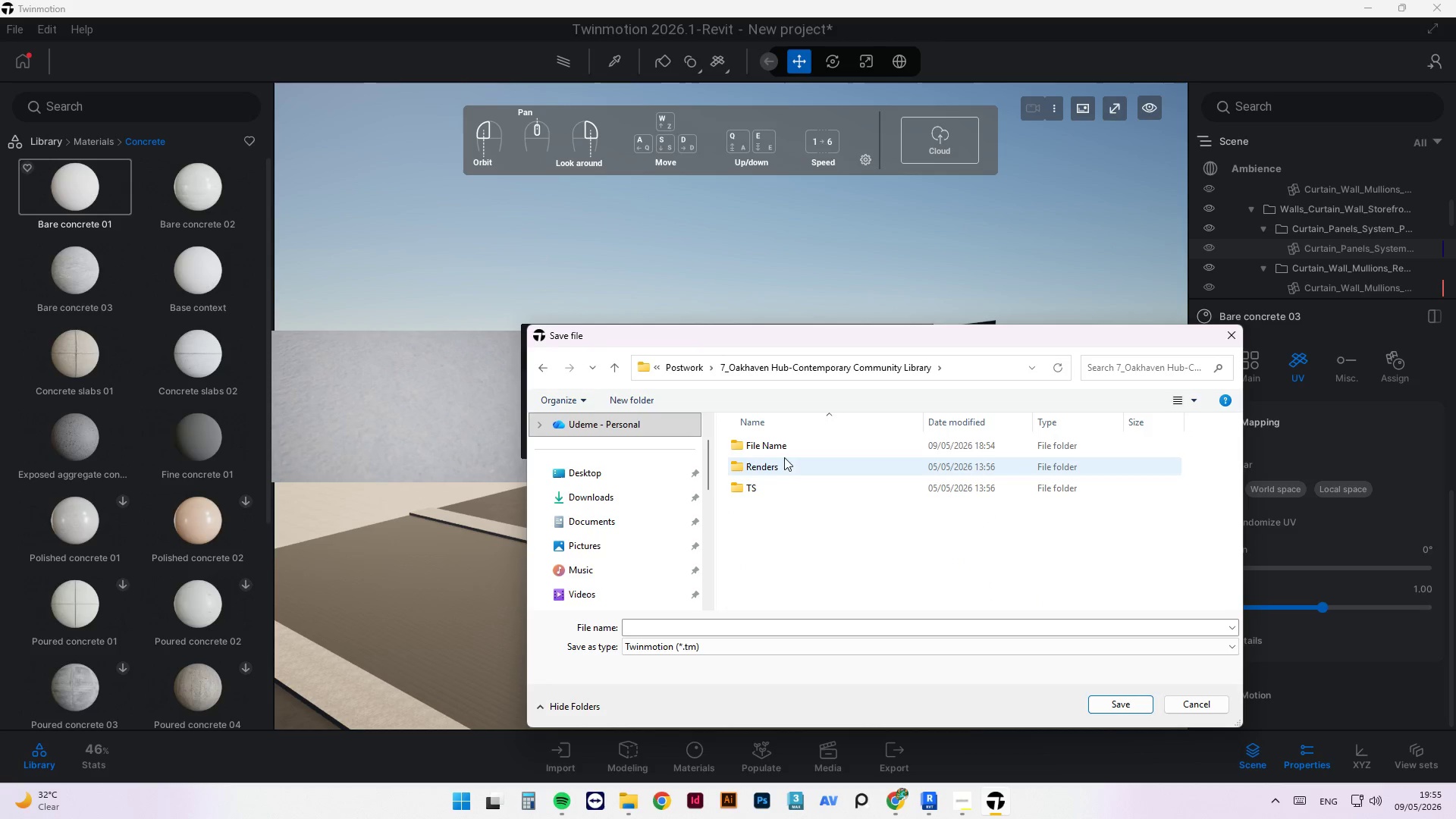 
left_click([777, 434])
 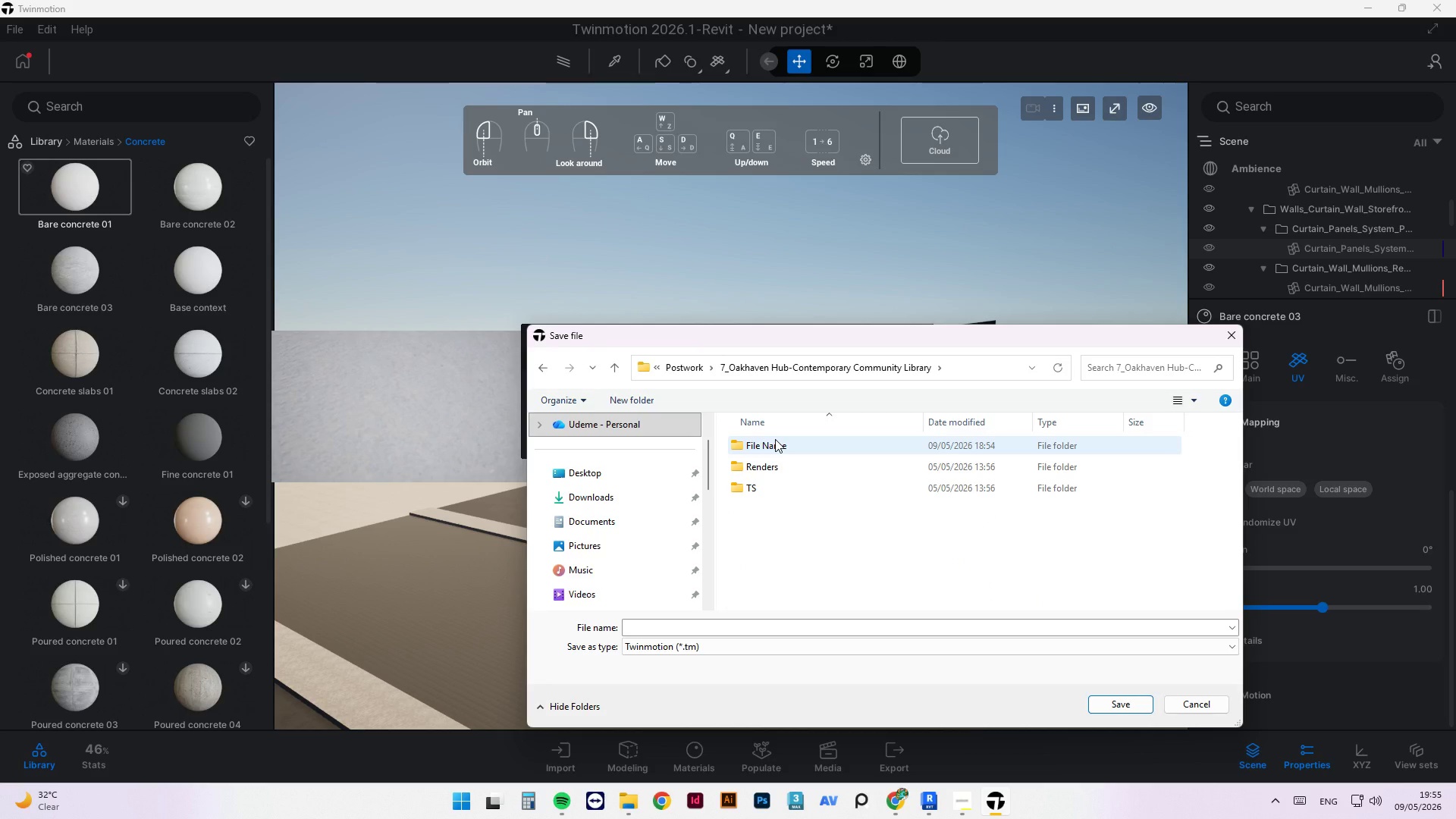 
double_click([775, 439])
 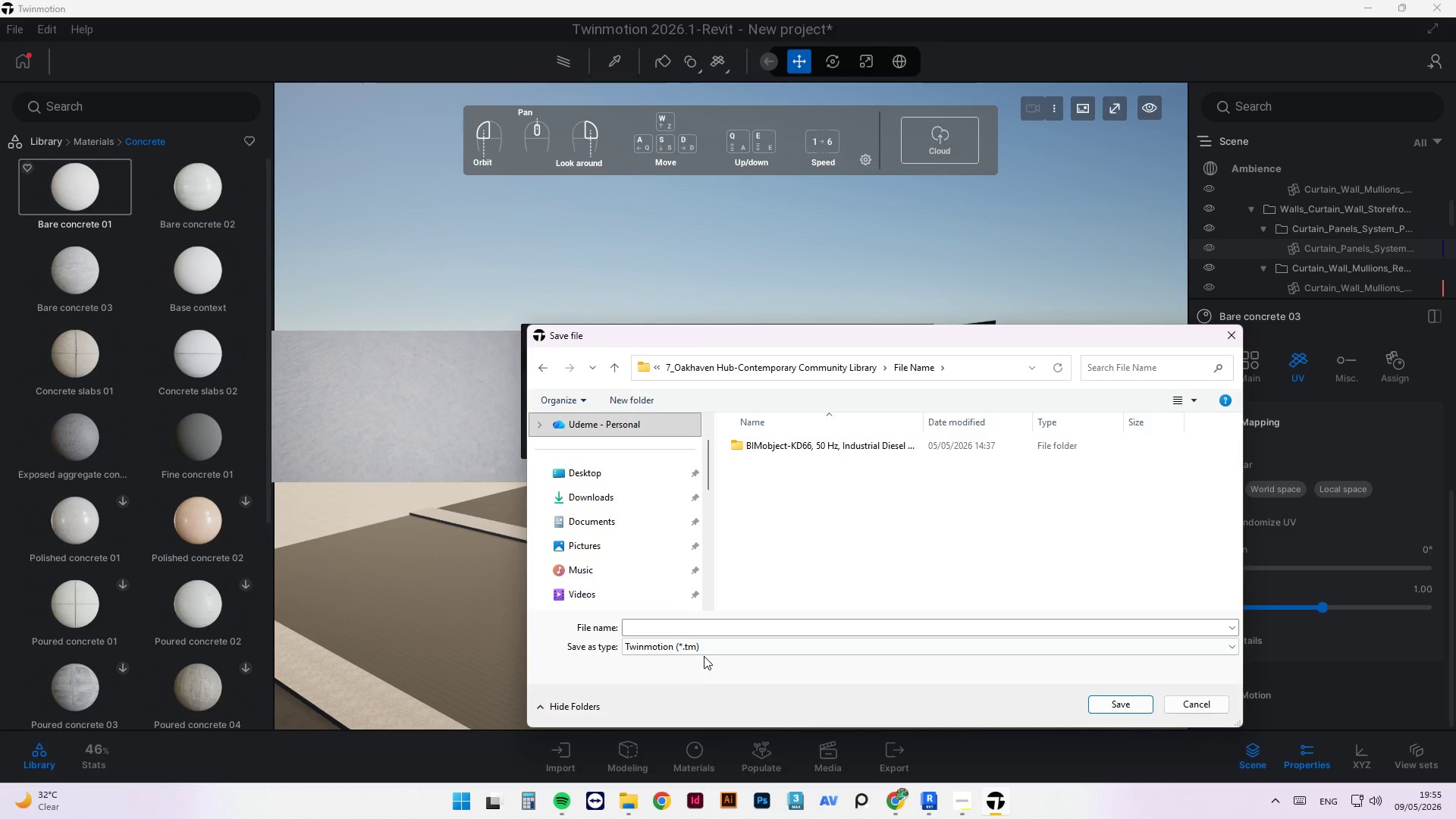 
left_click([679, 625])
 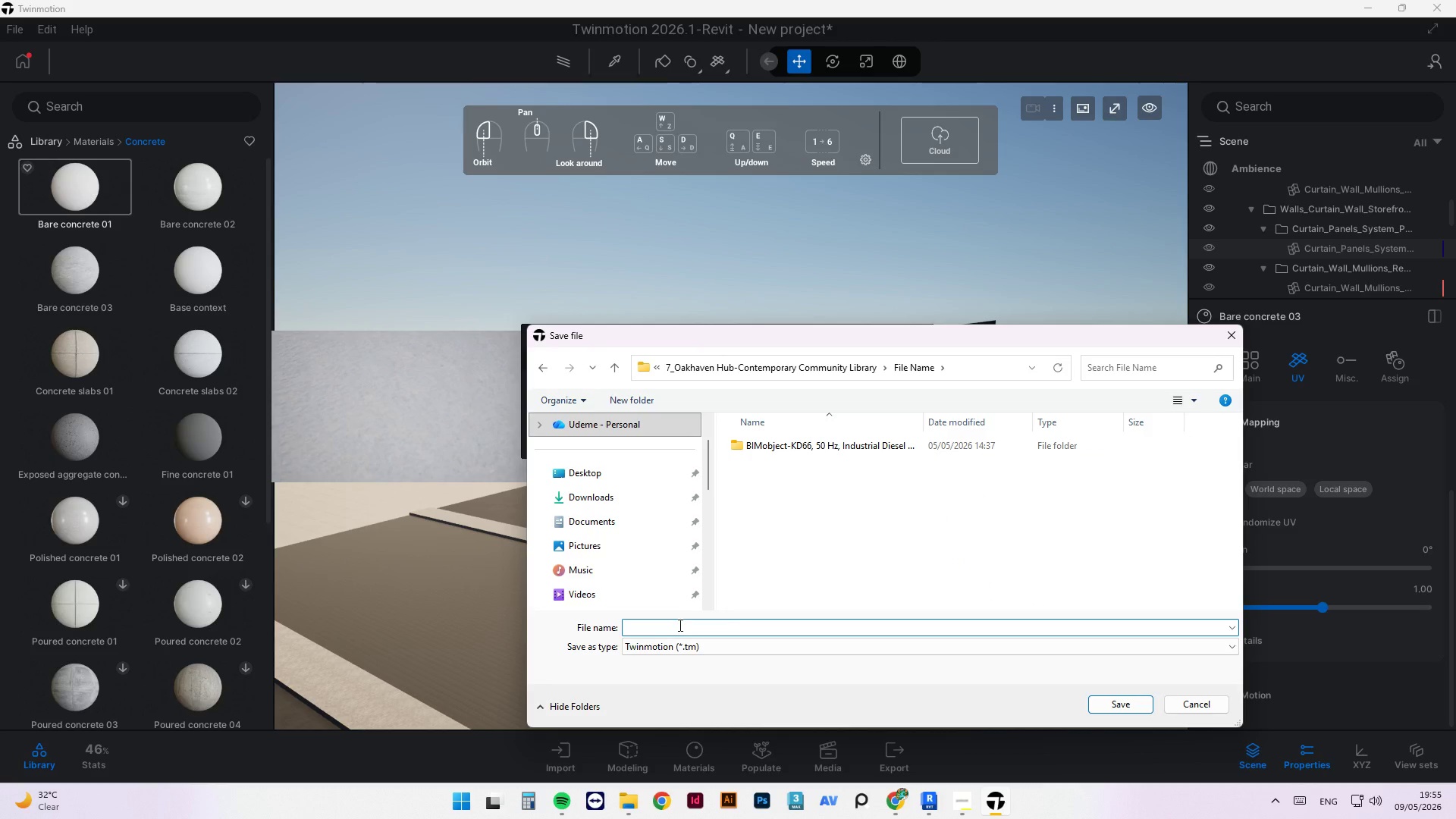 
type(Rn)
key(Backspace)
key(Backspace)
type(Ren)
key(Backspace)
key(Backspace)
key(Backspace)
 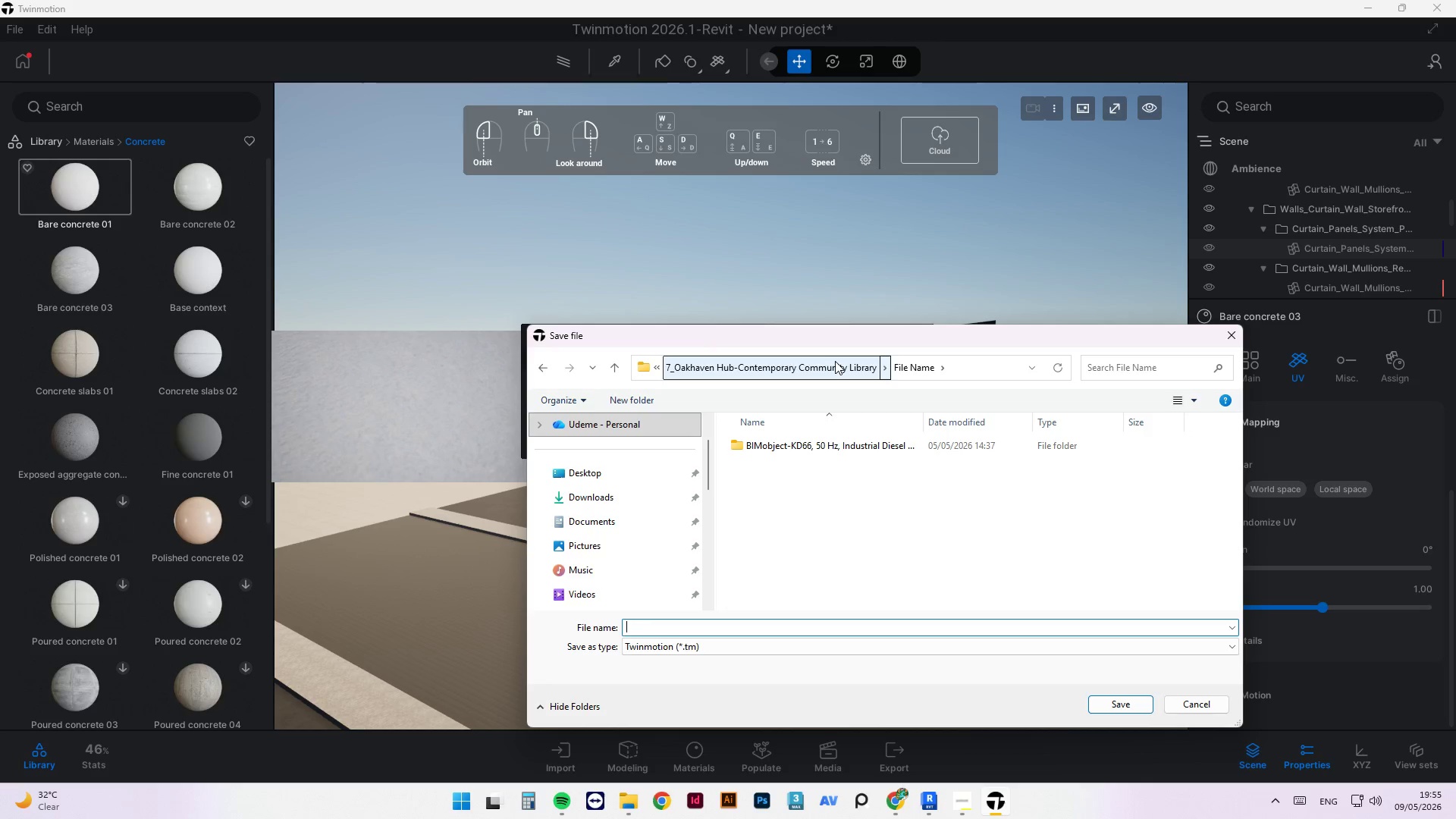 
left_click([835, 361])
 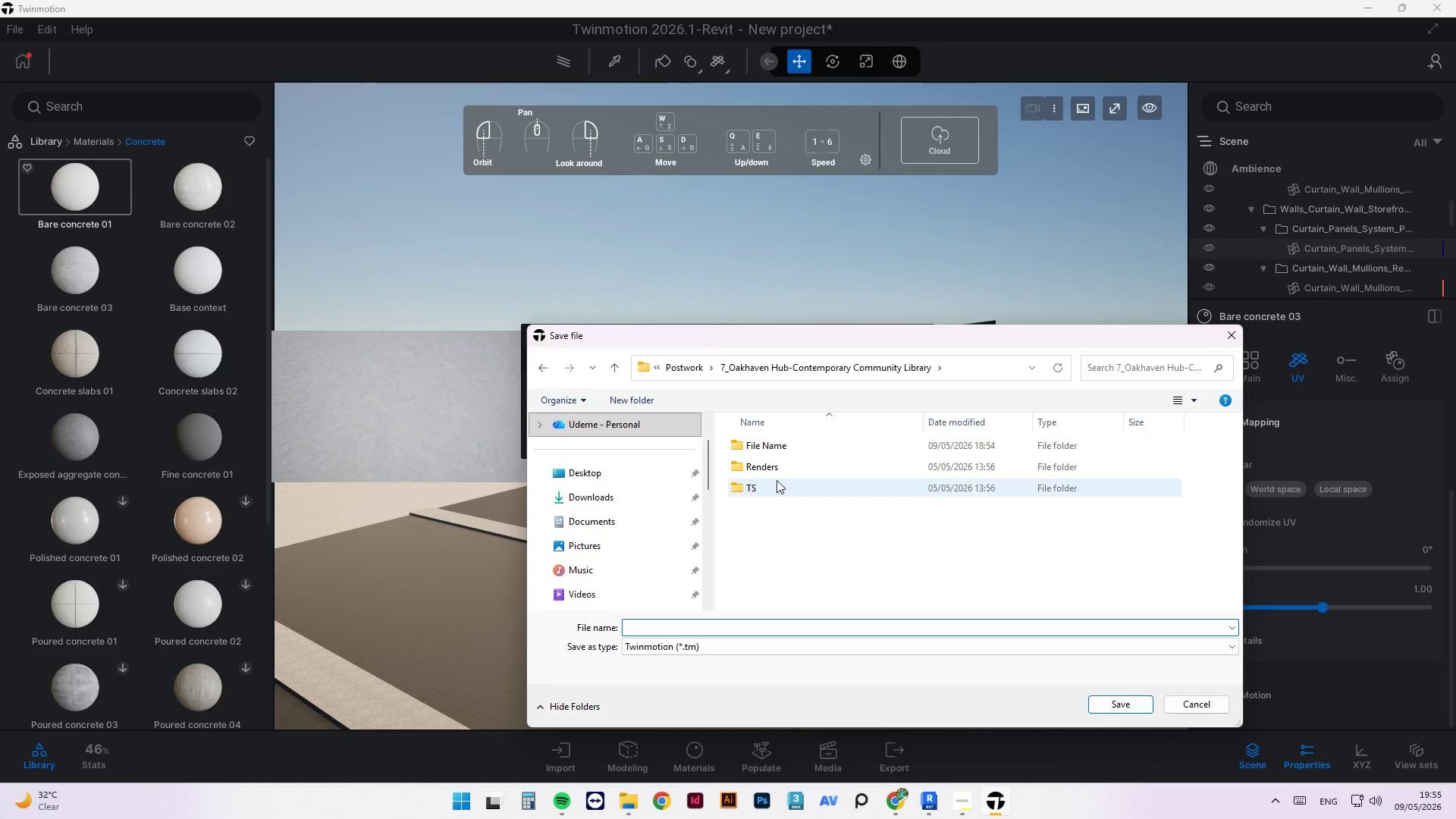 
left_click([783, 470])
 